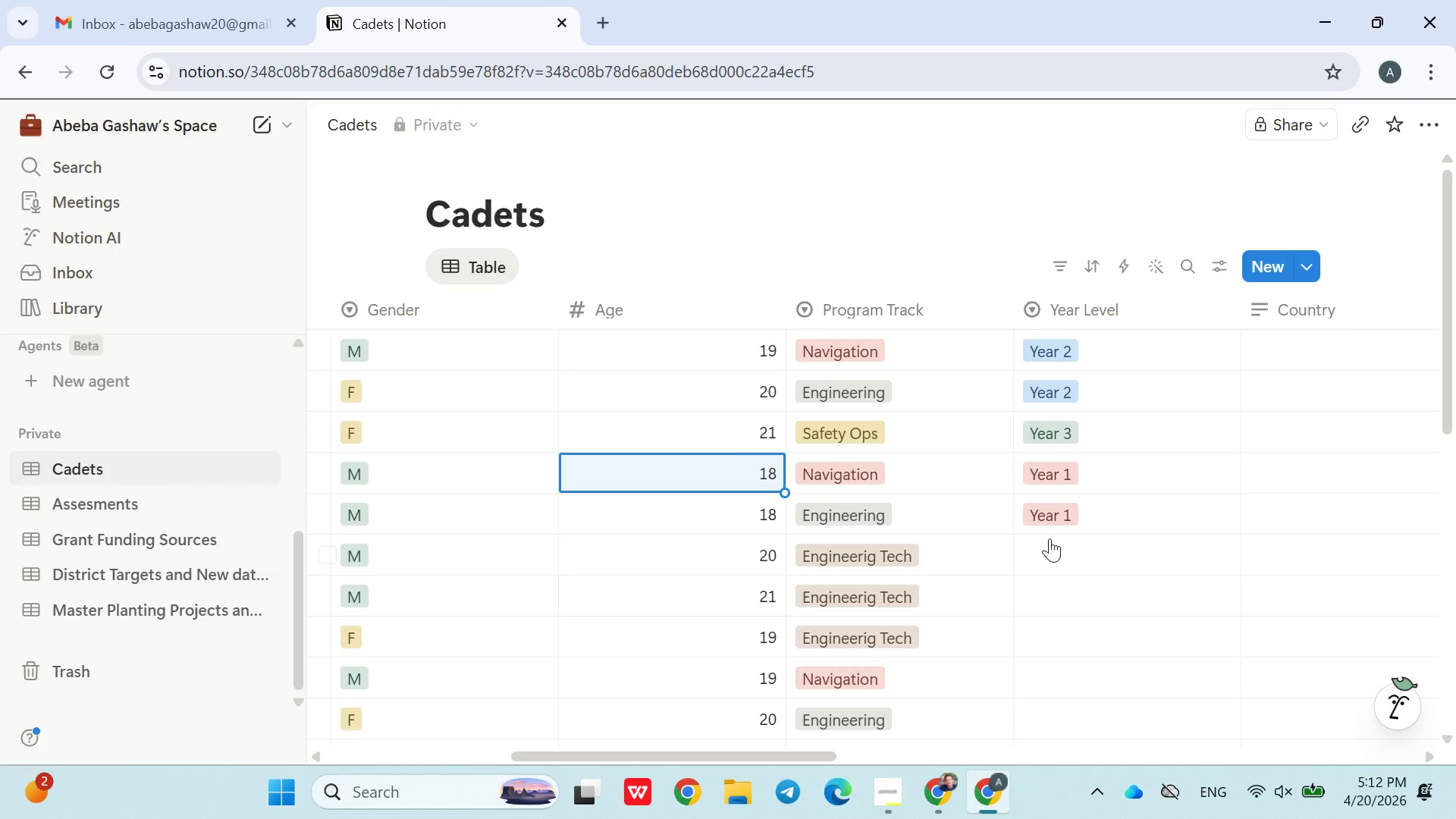 
left_click([1050, 556])
 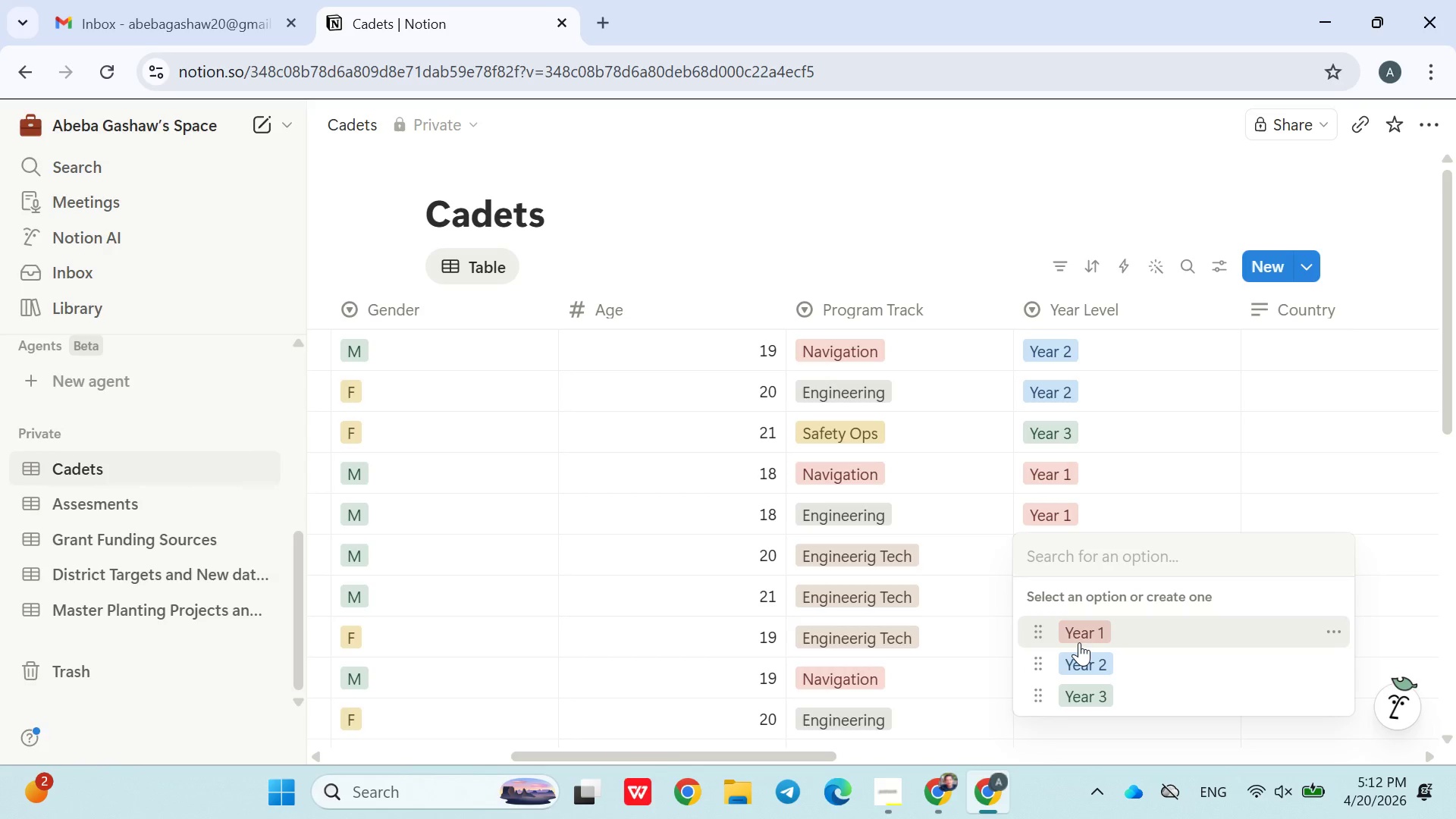 
left_click_drag(start_coordinate=[1077, 638], to_coordinate=[1074, 630])
 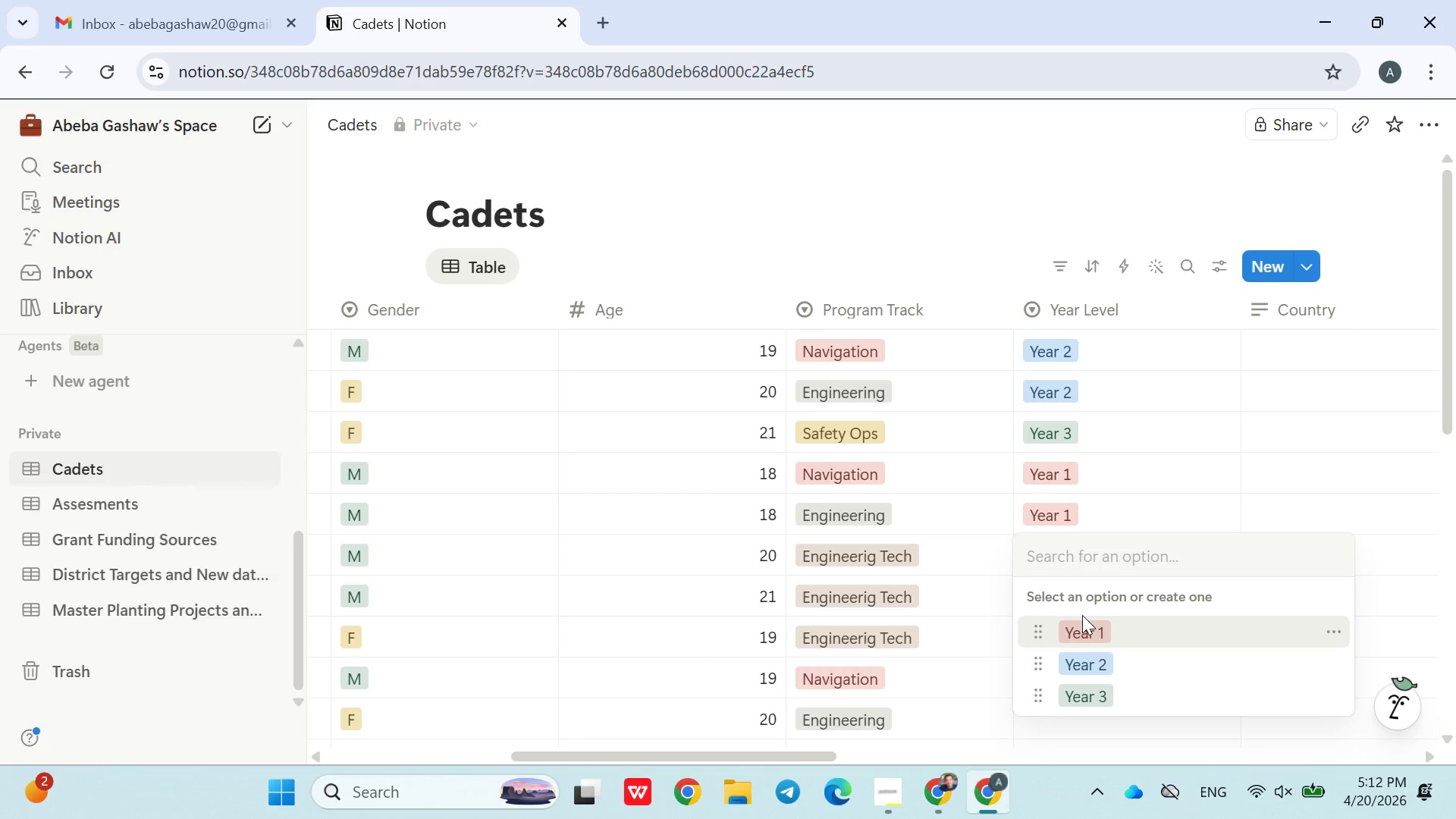 
left_click([1082, 617])
 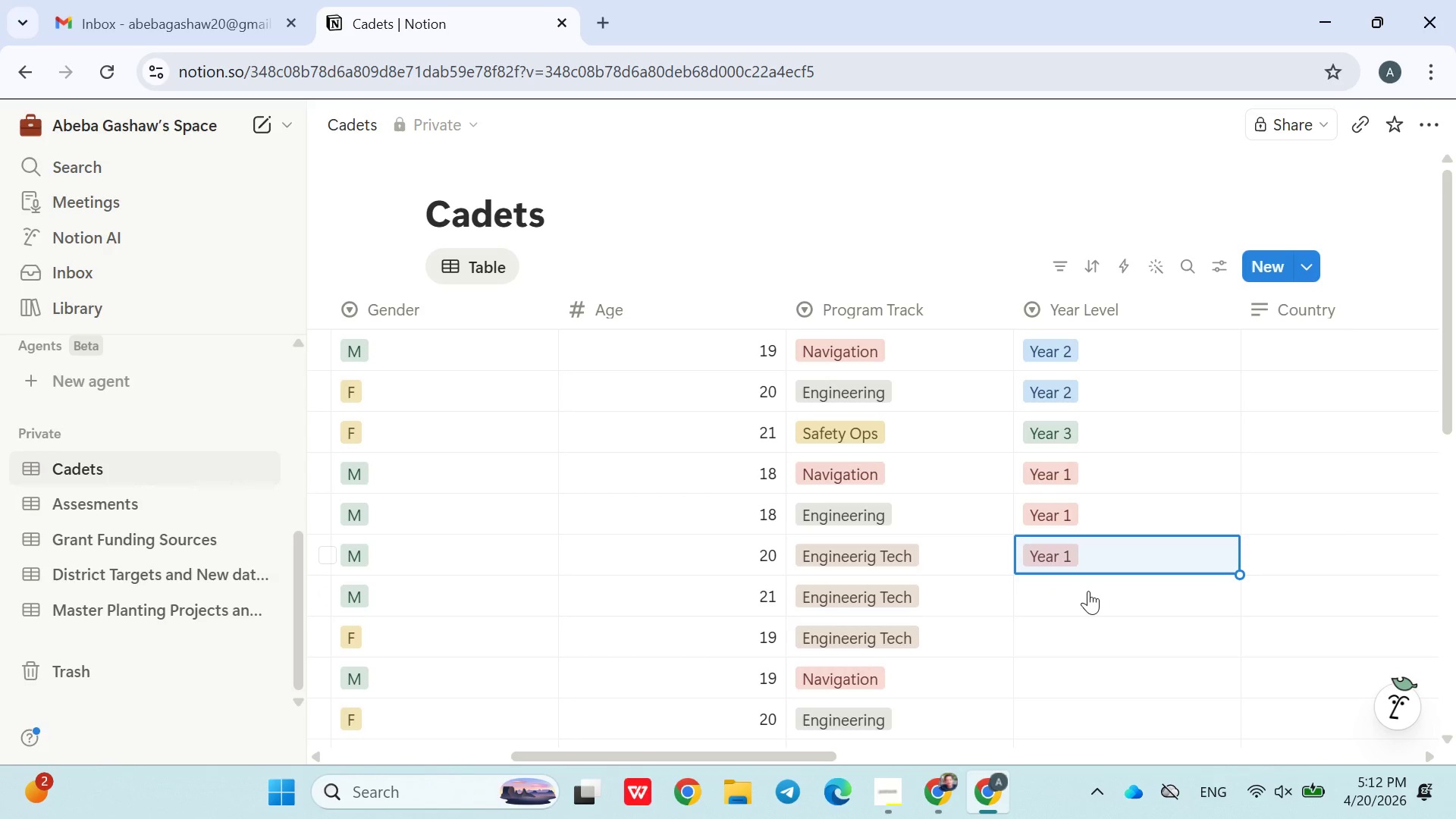 
left_click([1087, 598])
 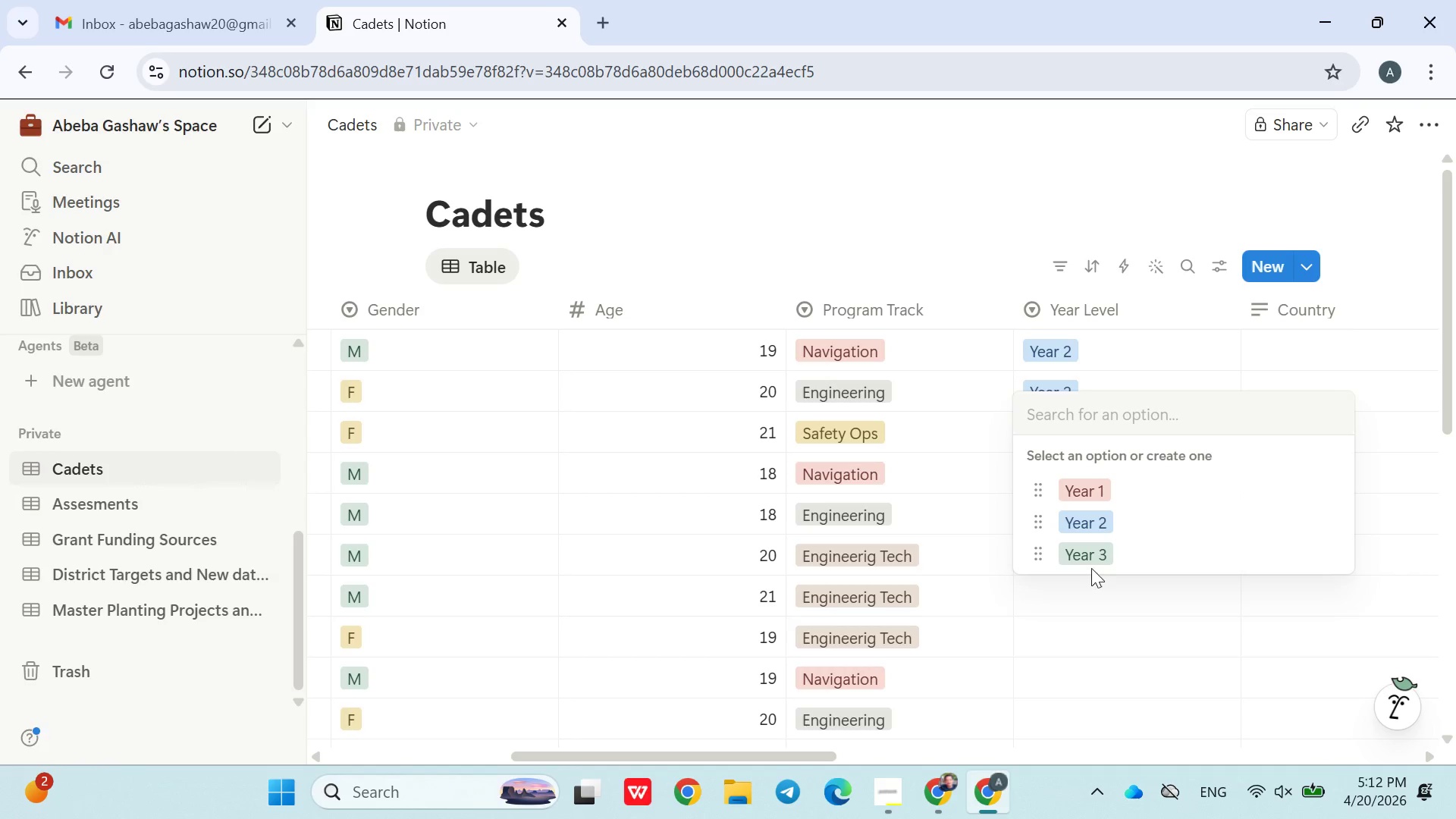 
left_click([1091, 565])
 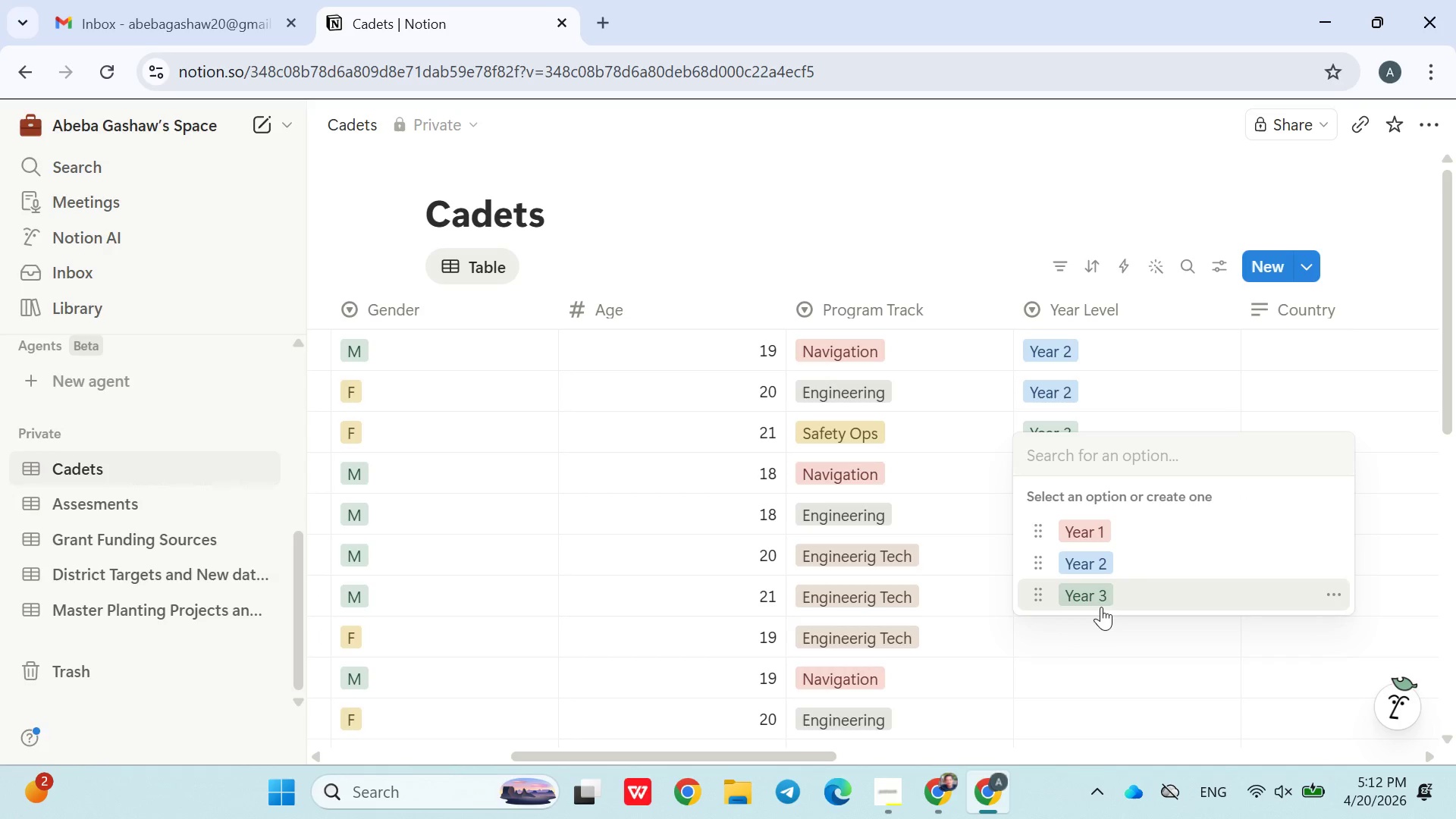 
left_click([1087, 555])
 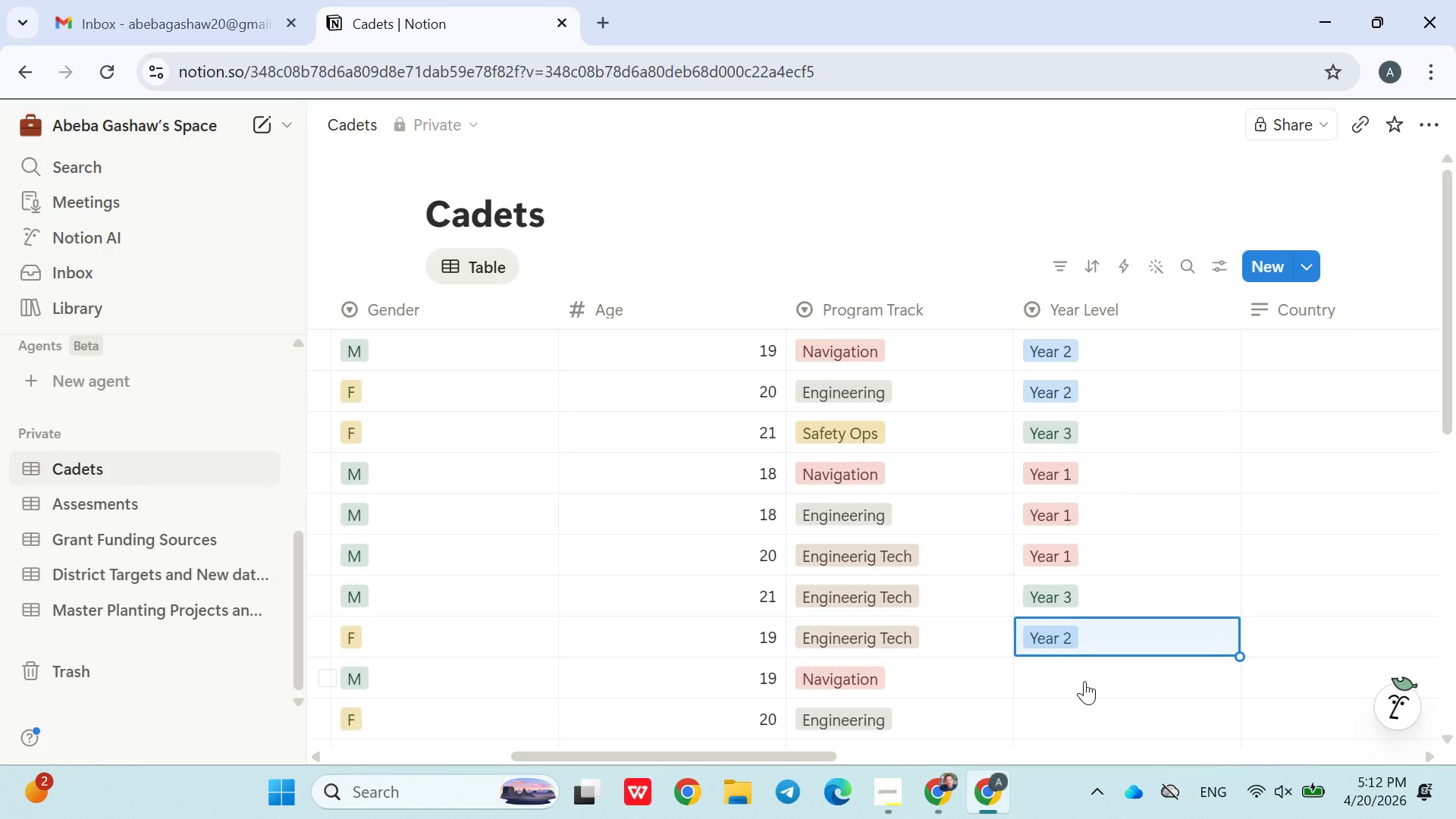 
left_click([1084, 681])
 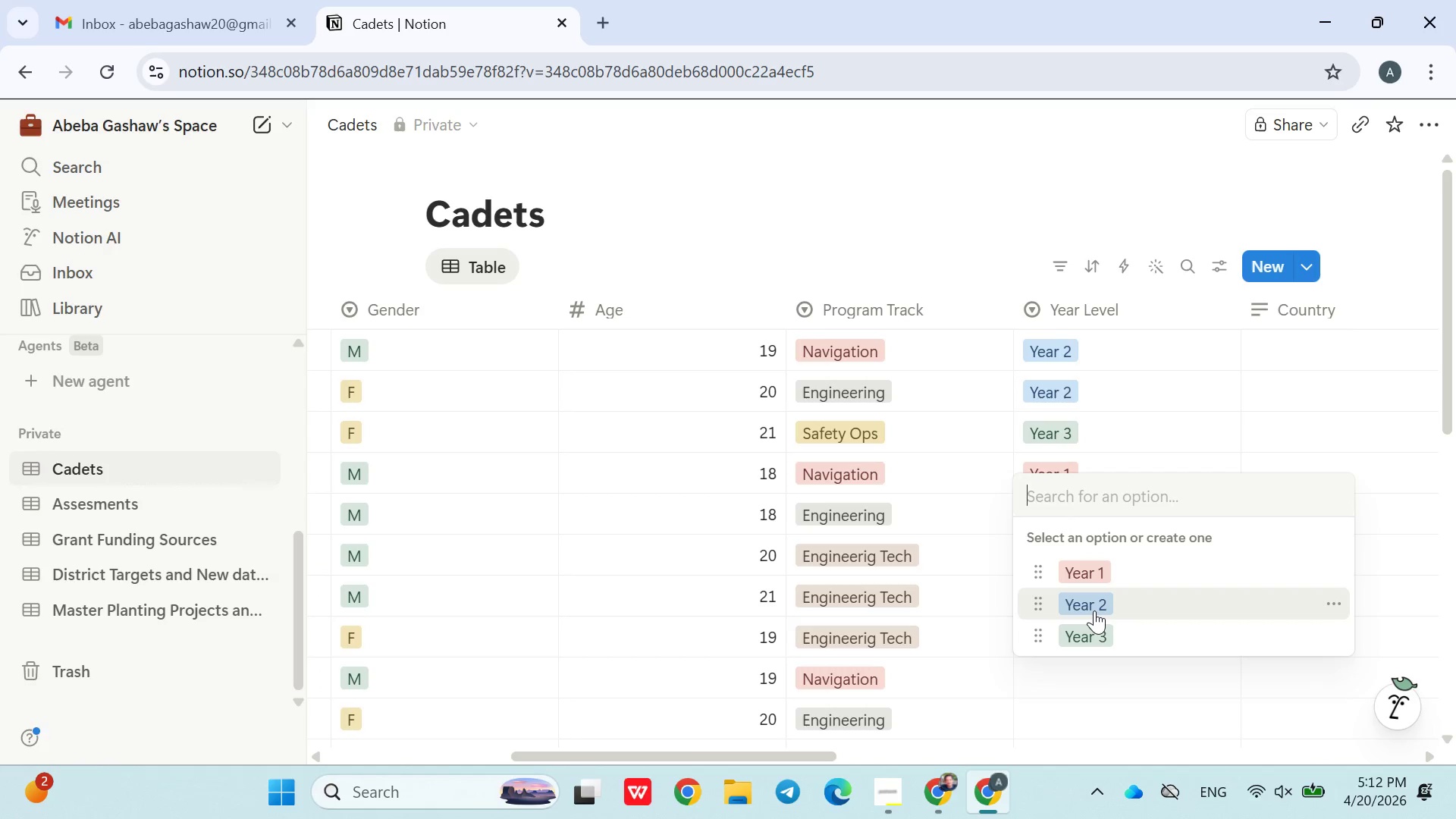 
left_click([1094, 610])
 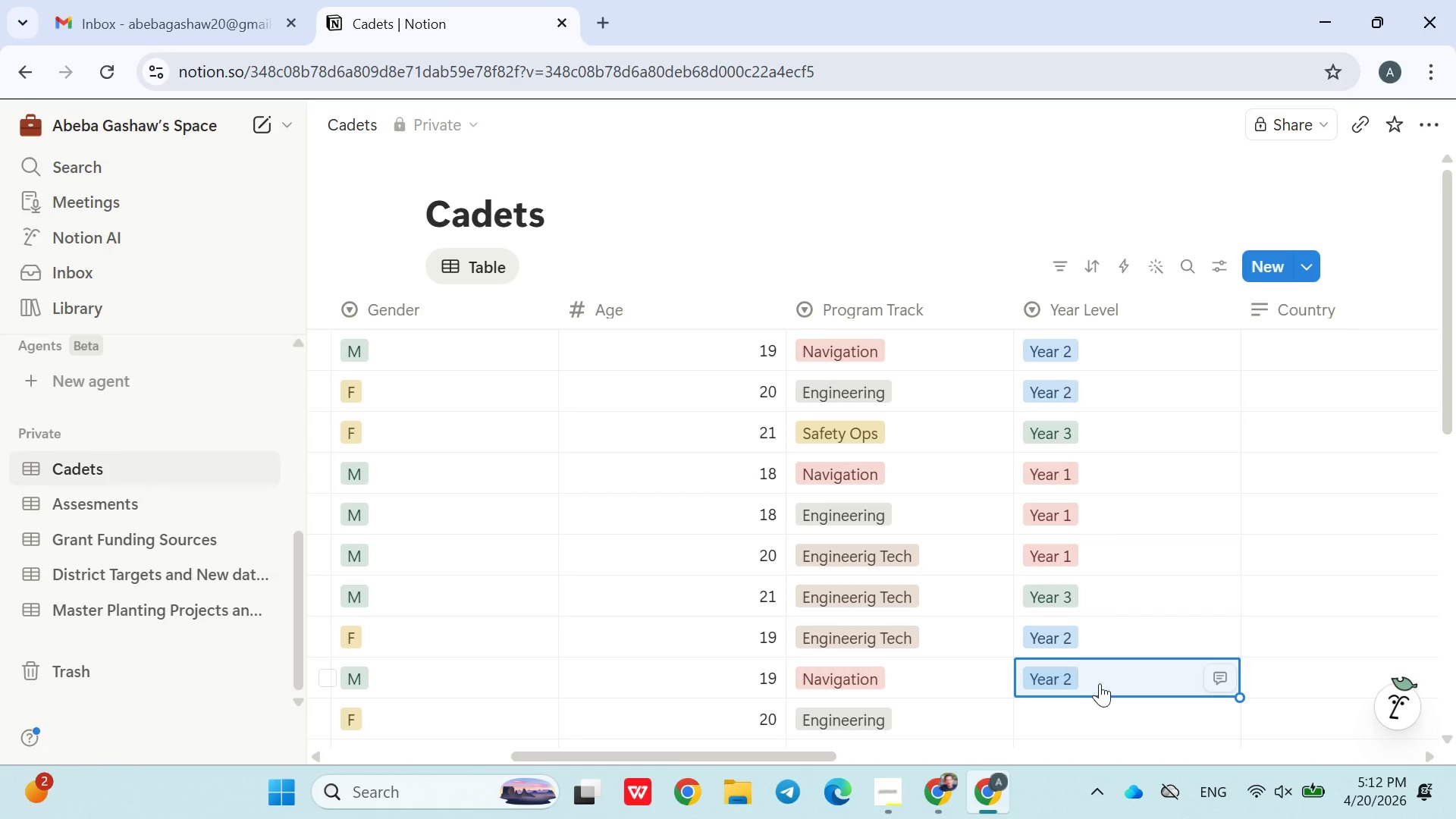 
mouse_move([1087, 690])
 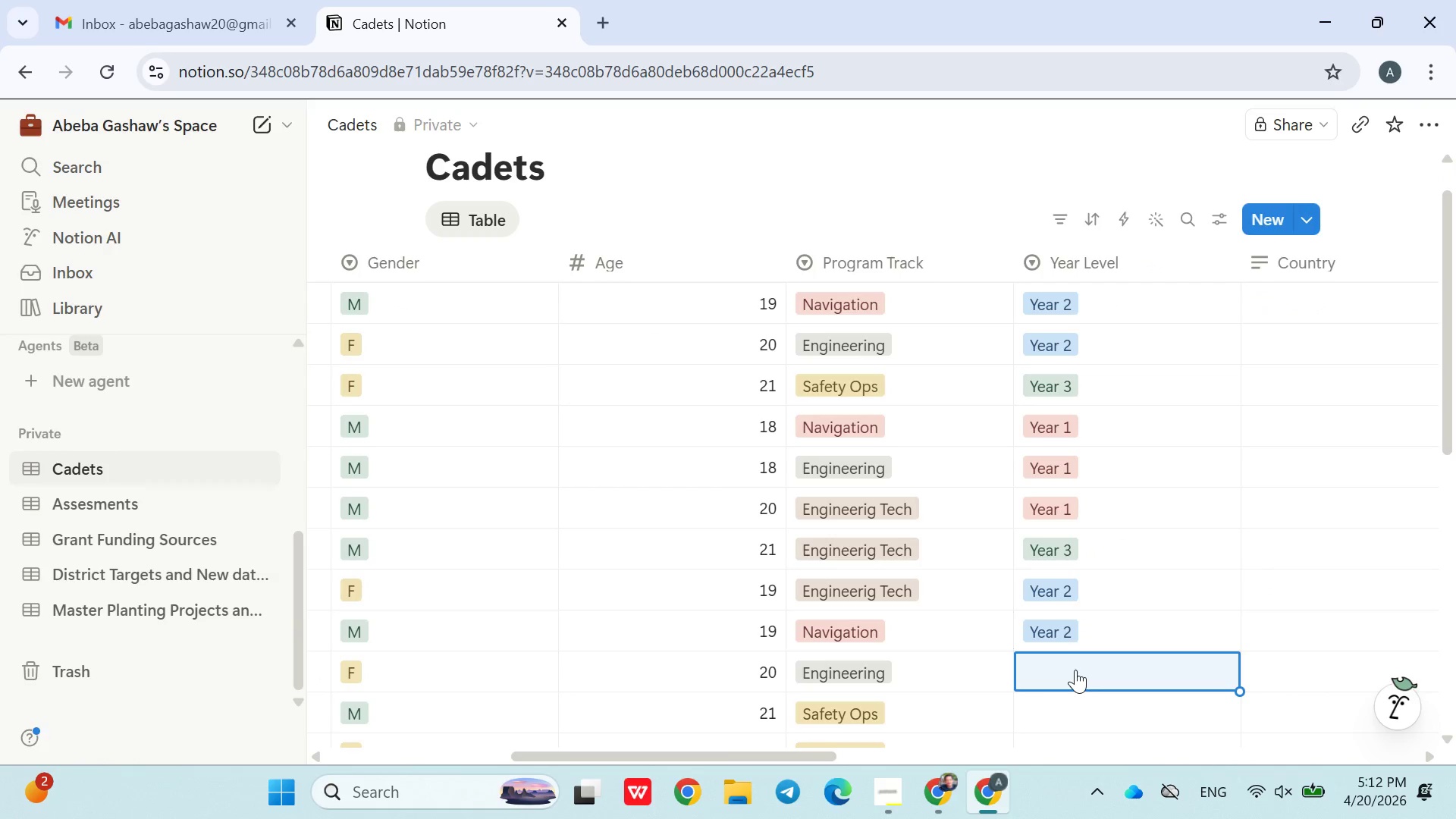 
left_click([1075, 670])
 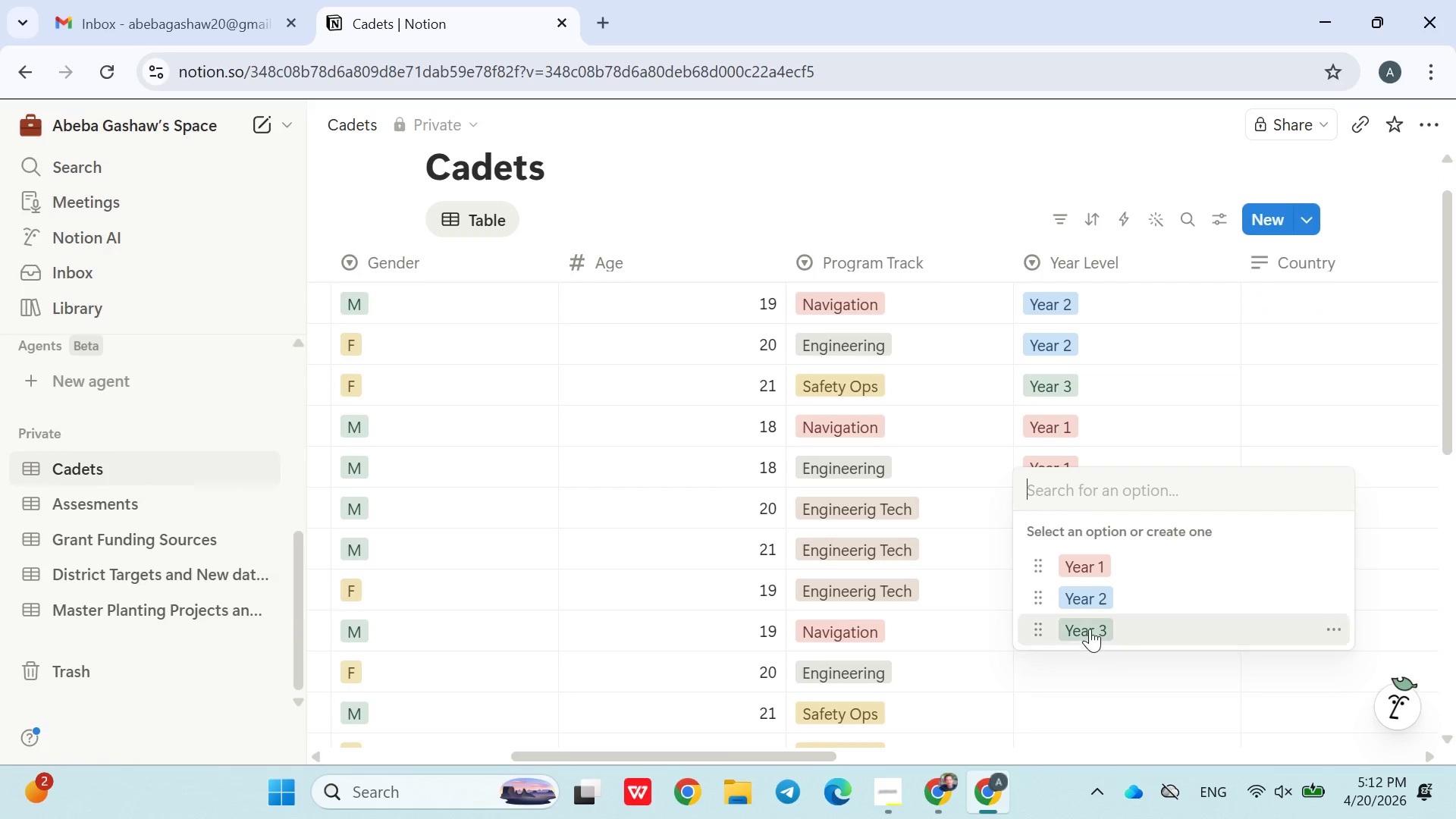 
left_click([1090, 629])
 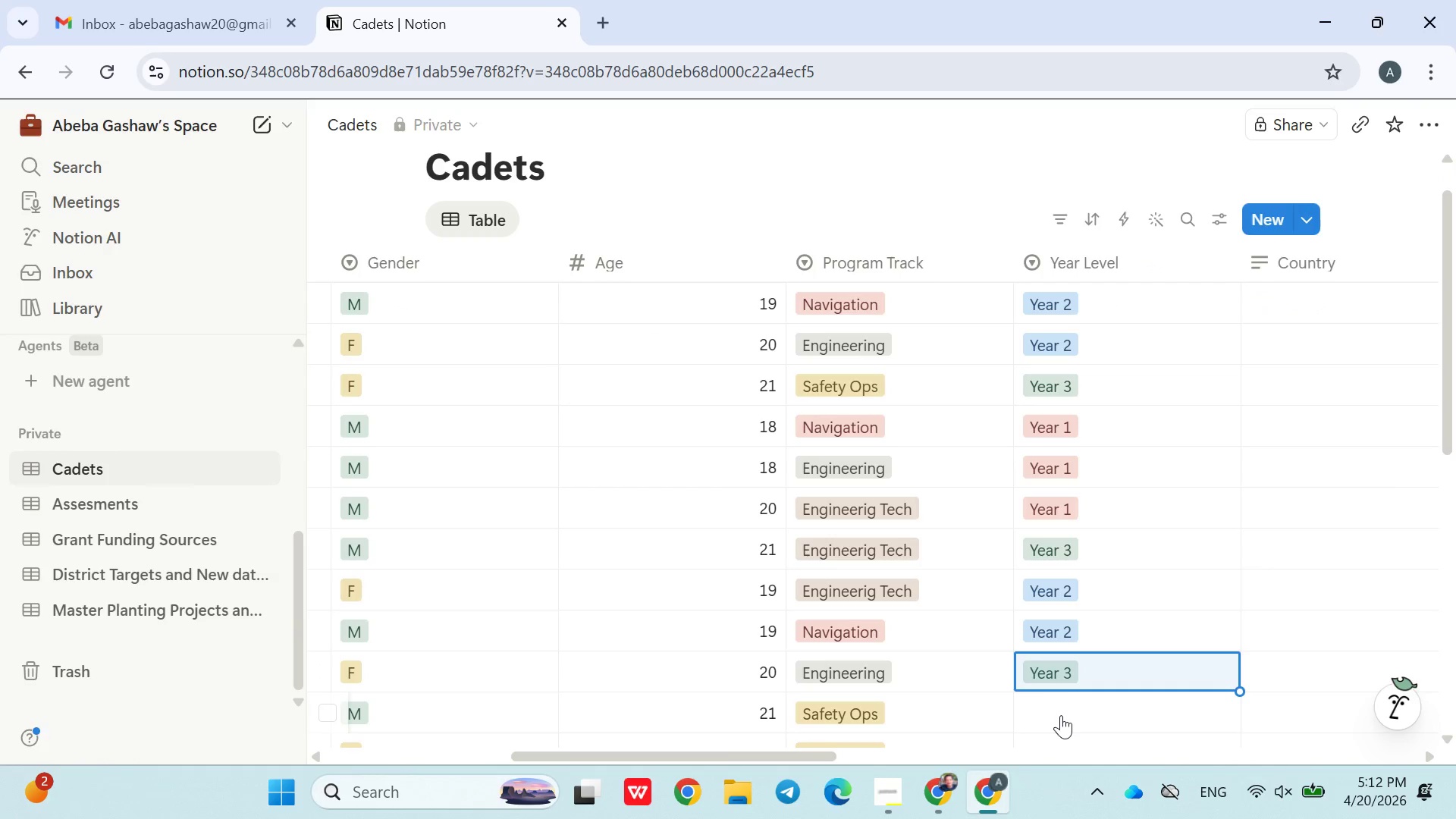 
left_click([1059, 714])
 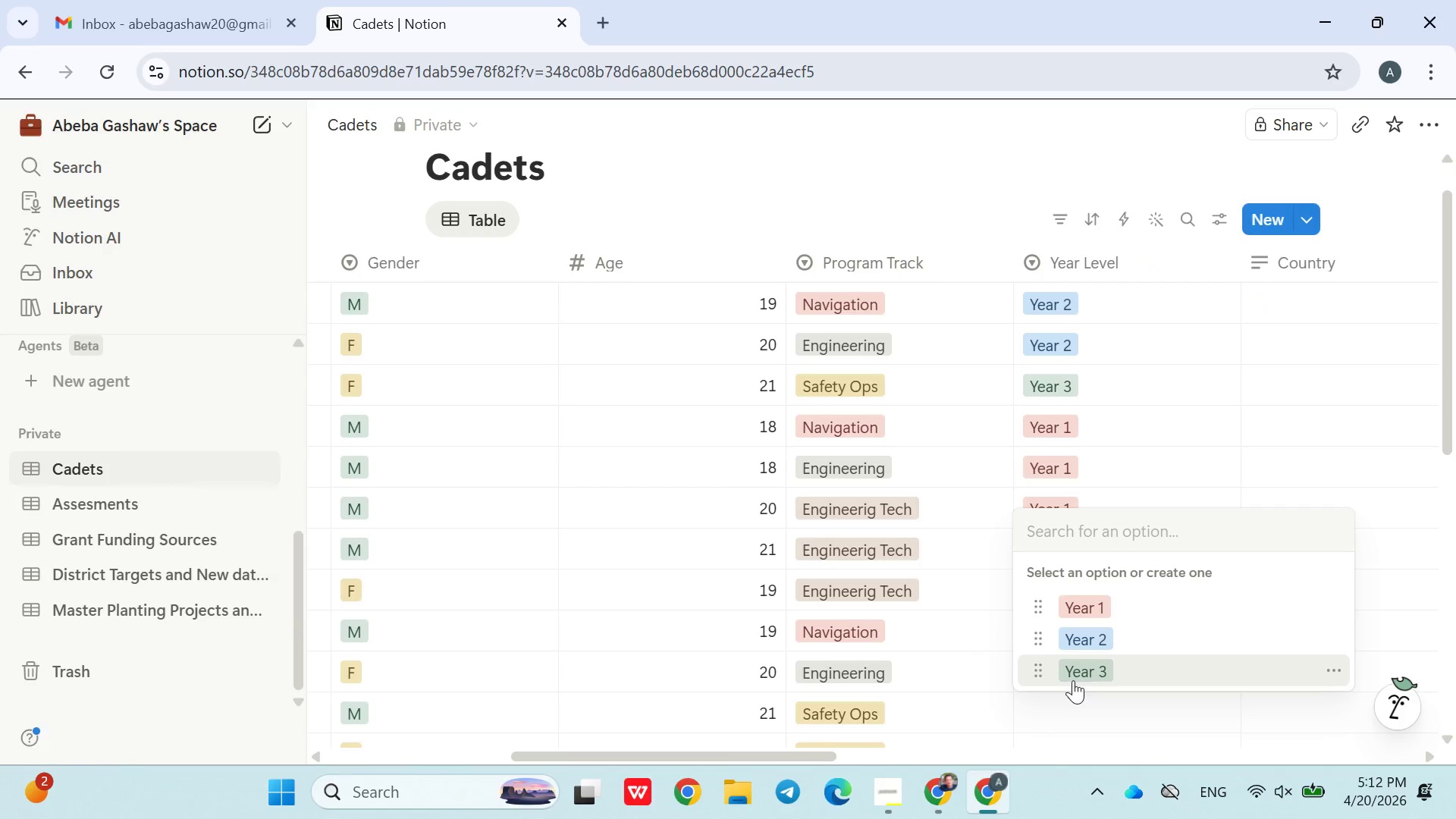 
left_click([1073, 680])
 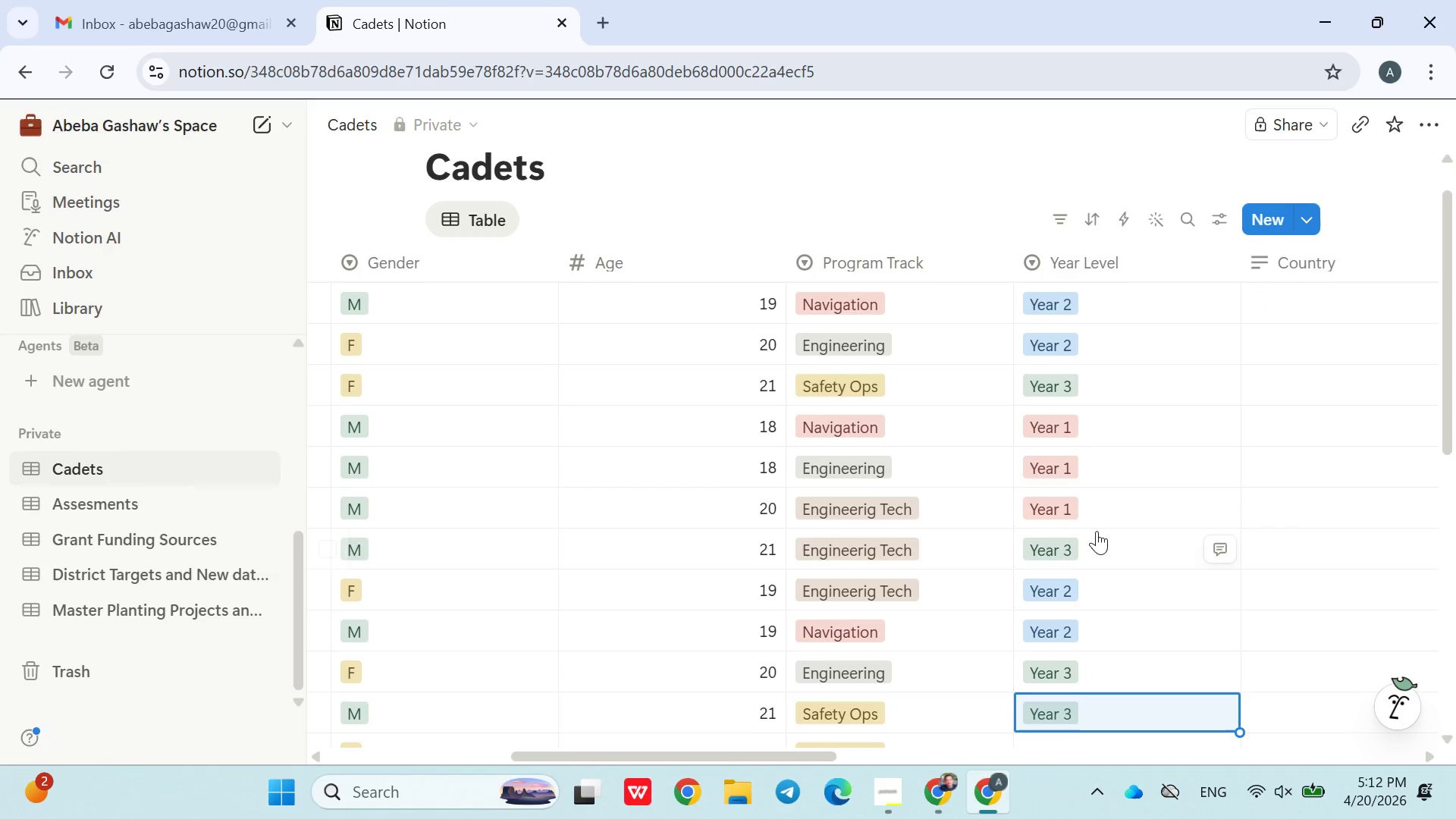 
scroll: coordinate [1112, 480], scroll_direction: down, amount: 3.0
 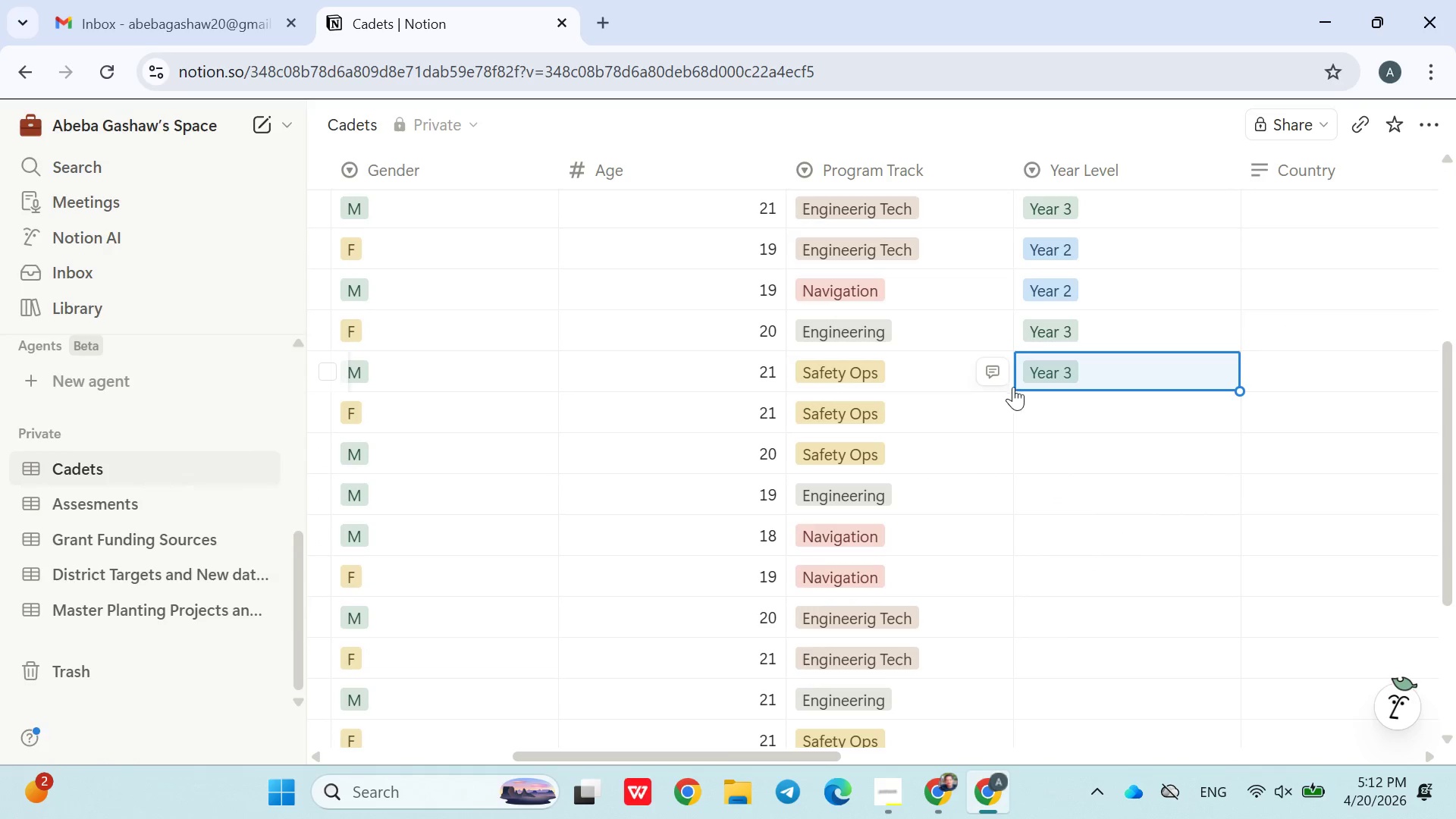 
left_click([1050, 403])
 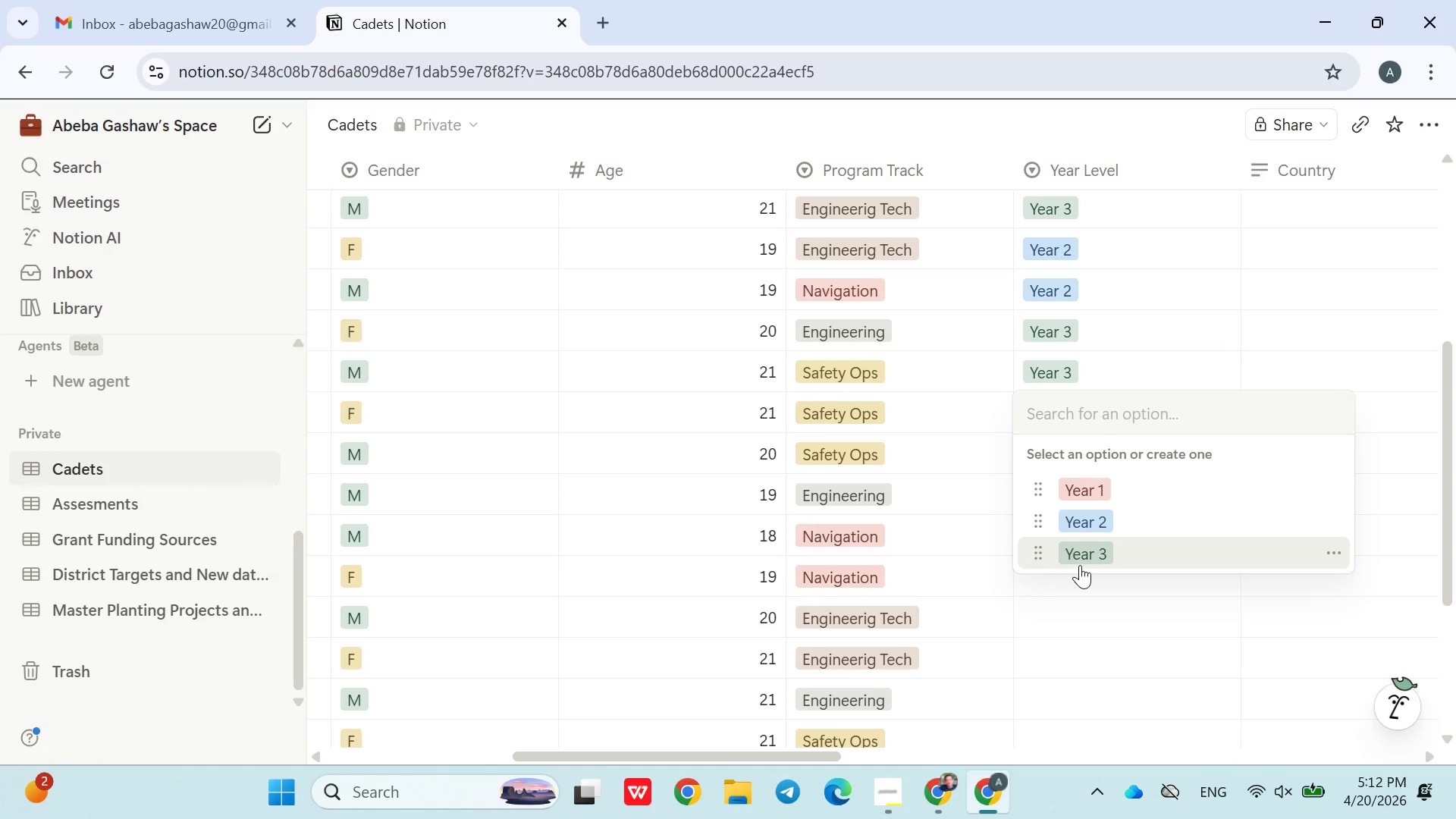 
left_click([1080, 563])
 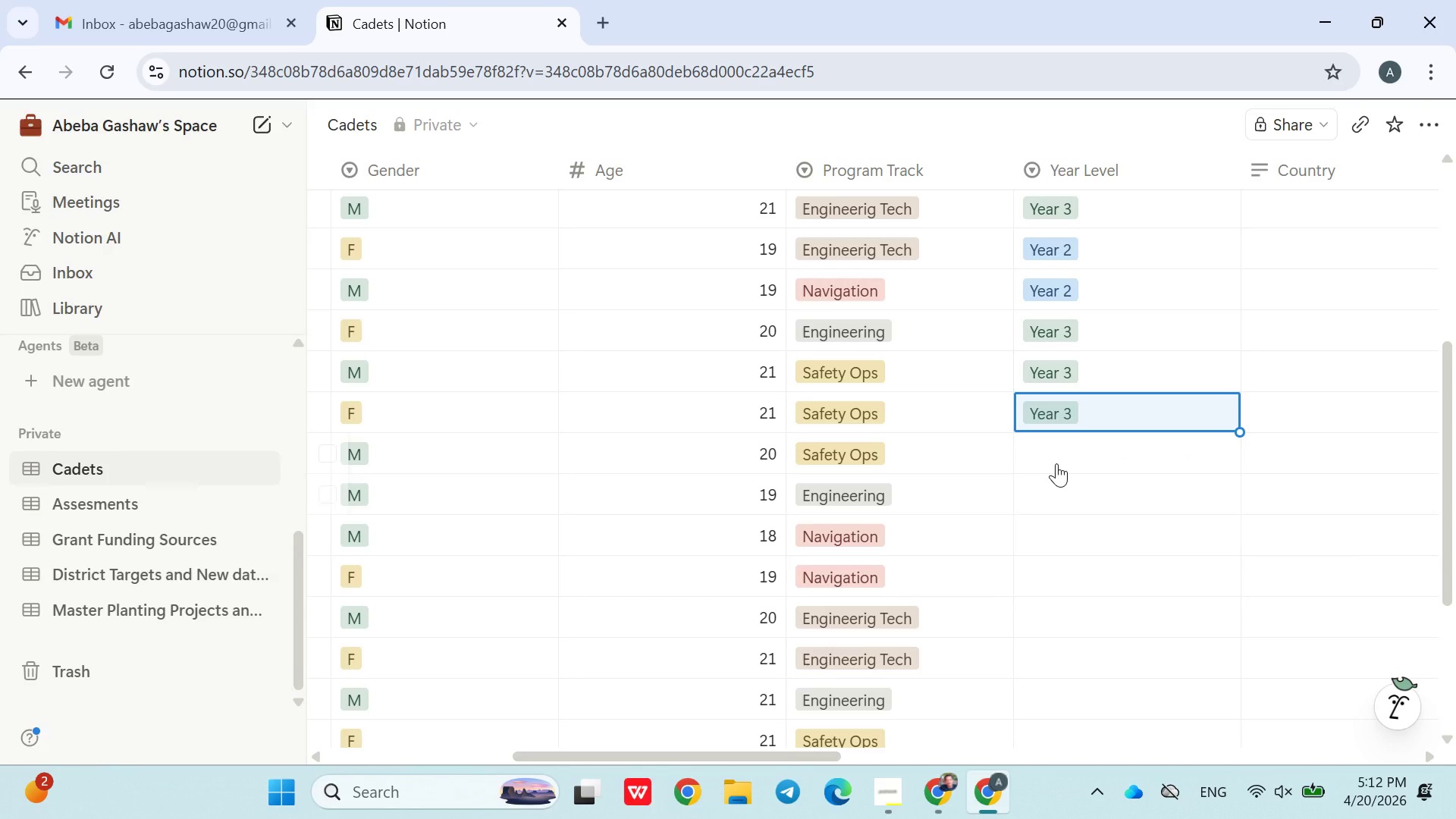 
left_click([1056, 463])
 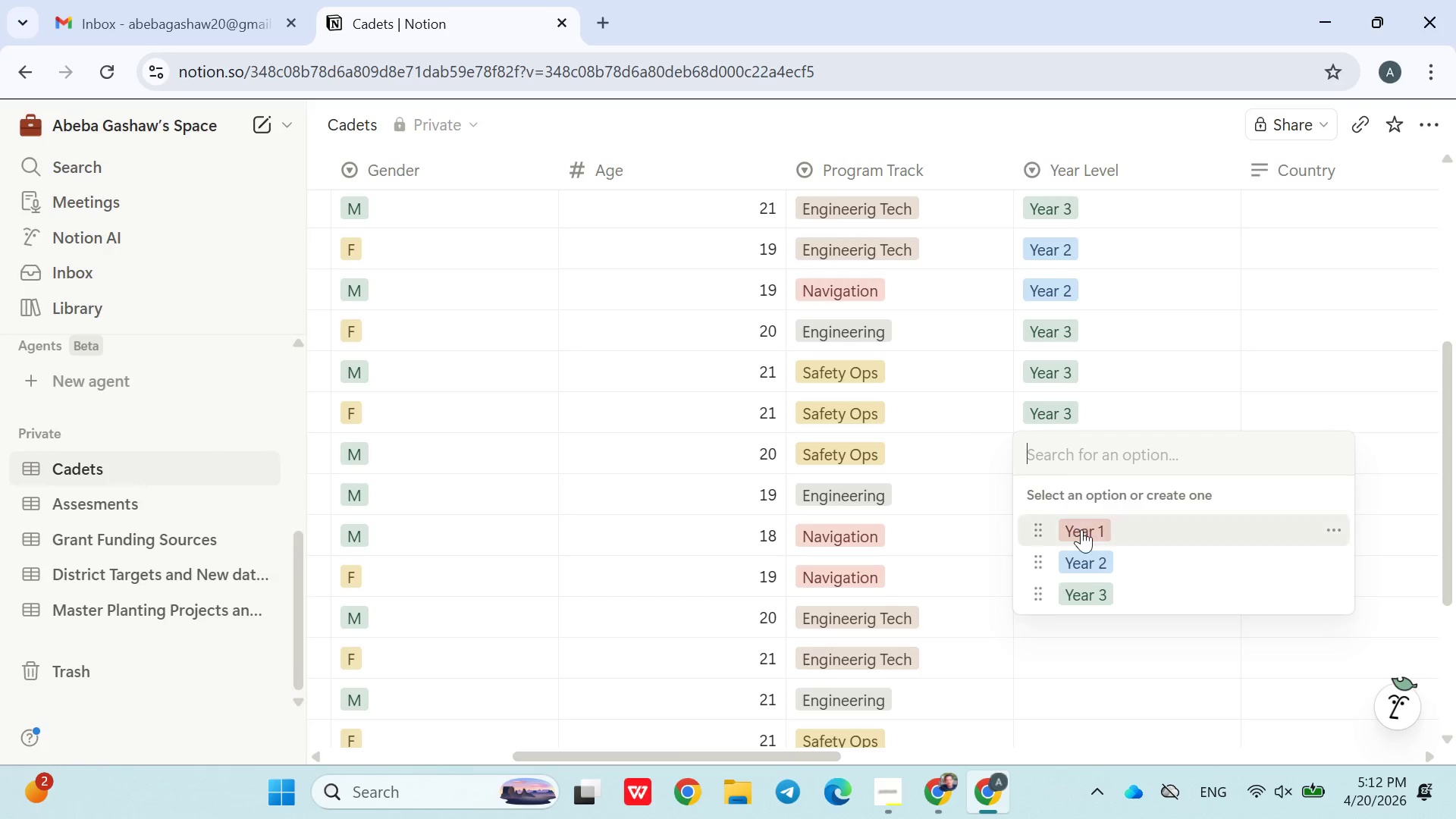 
left_click([1087, 554])
 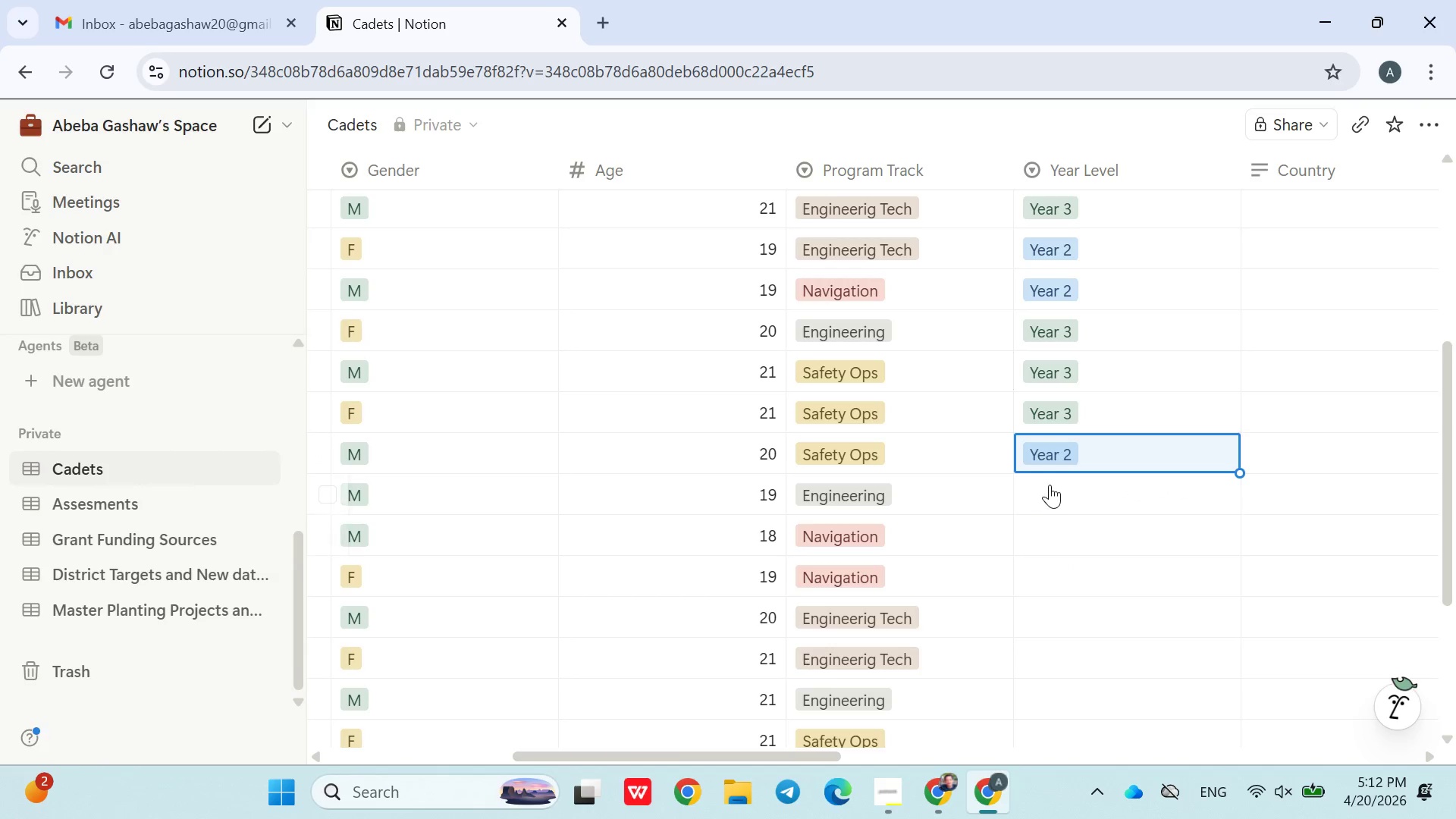 
left_click([1050, 485])
 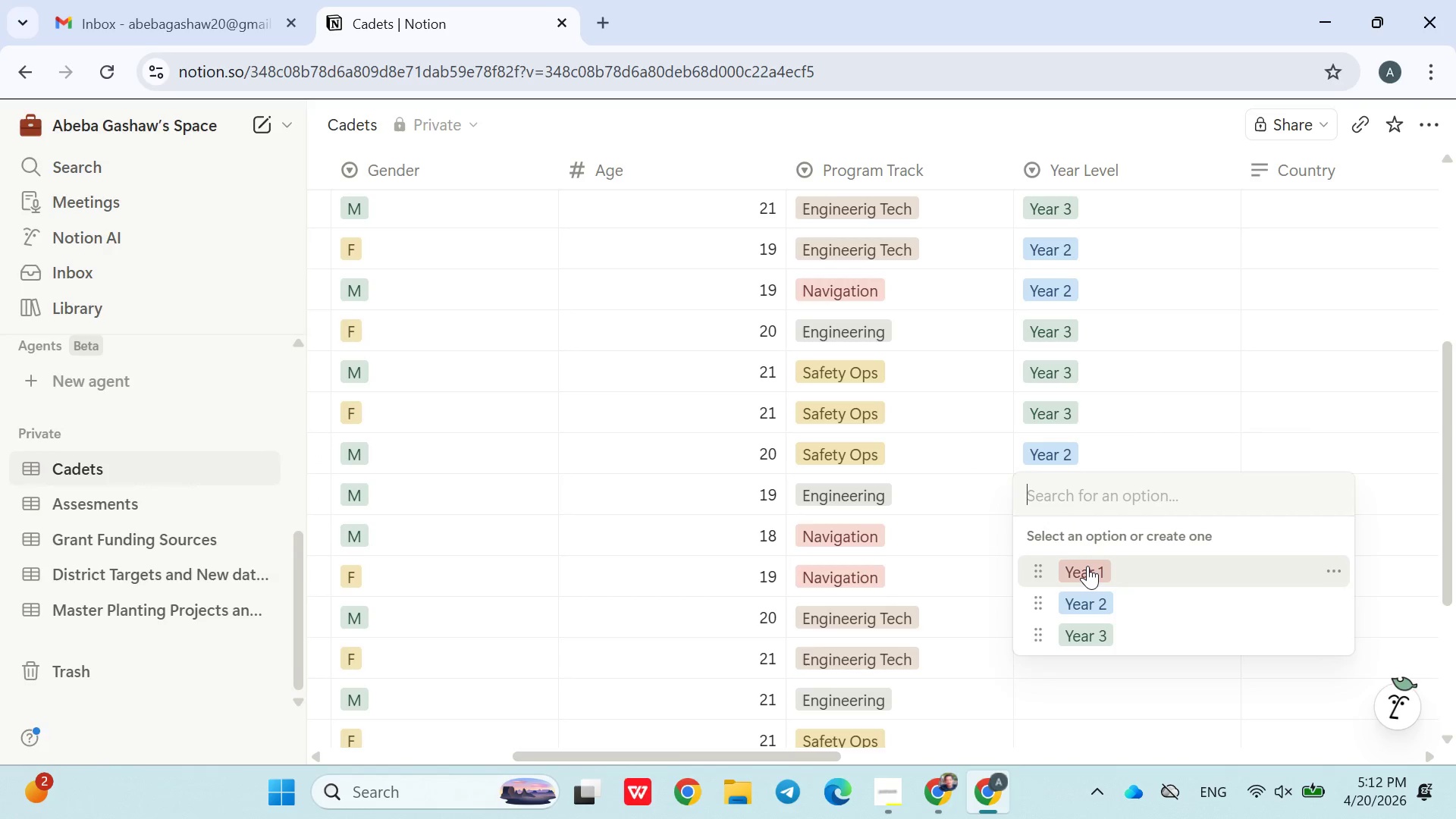 
left_click([1087, 566])
 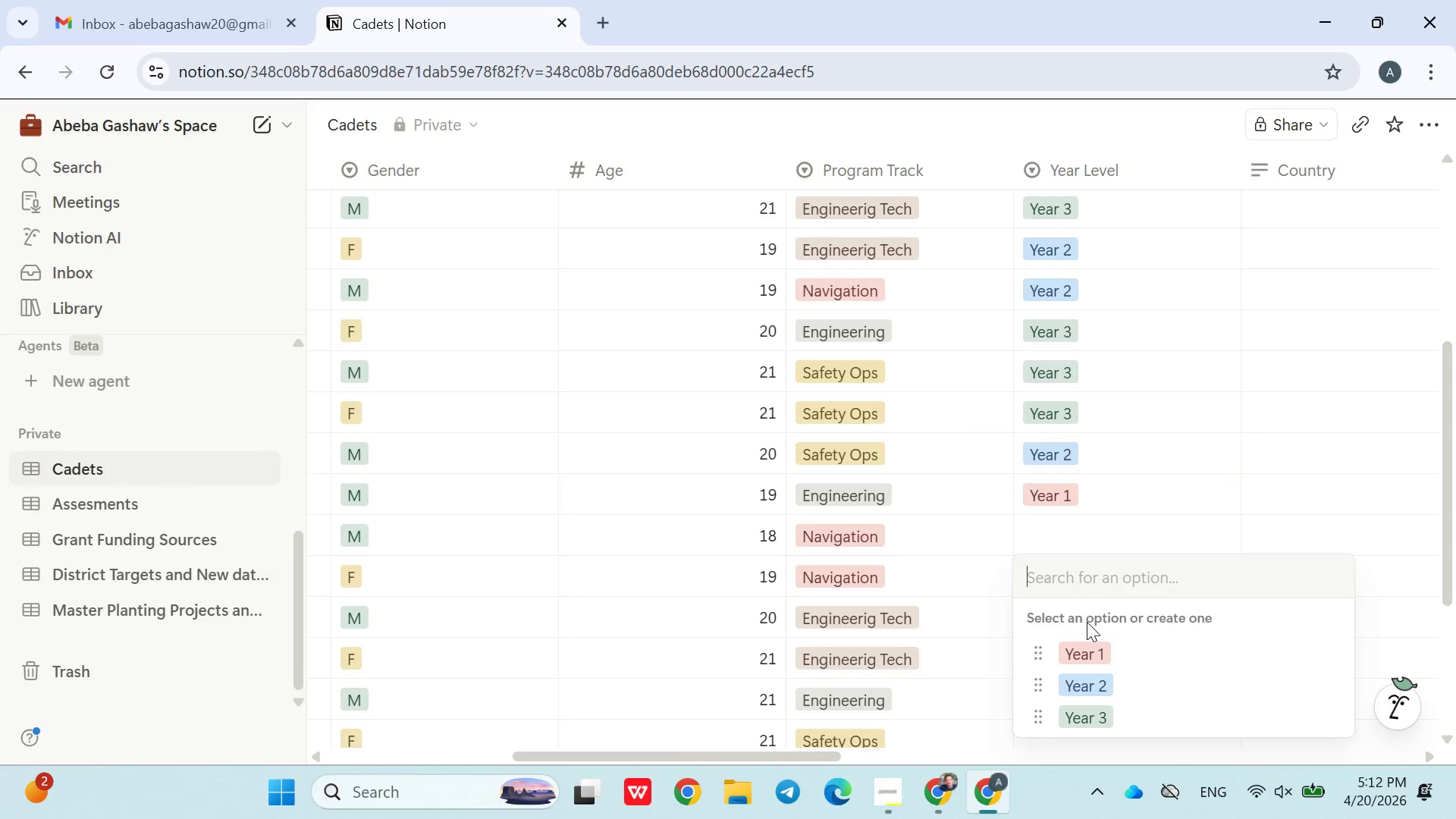 
left_click([1087, 642])
 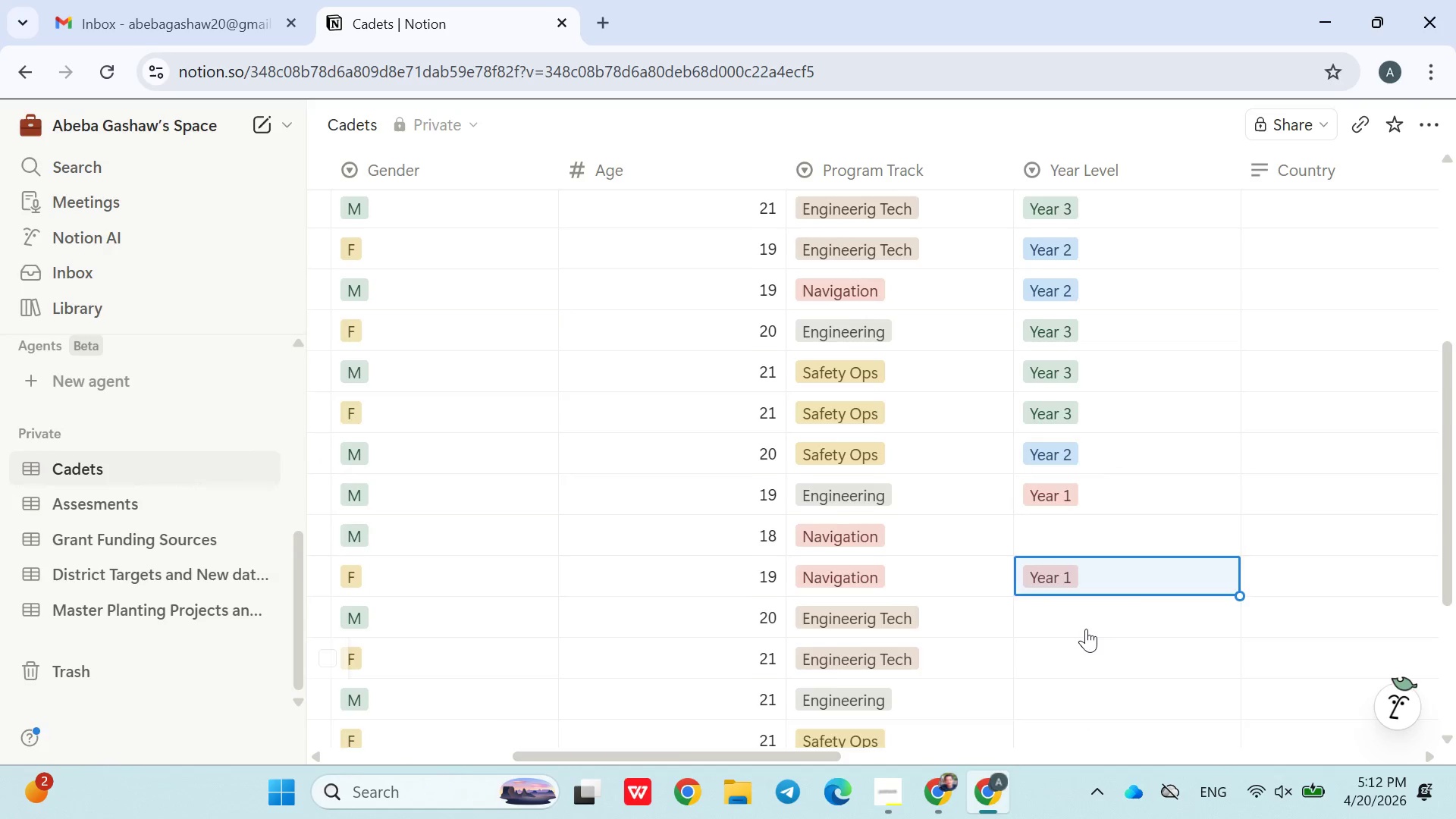 
scroll: coordinate [1083, 632], scroll_direction: down, amount: 3.0
 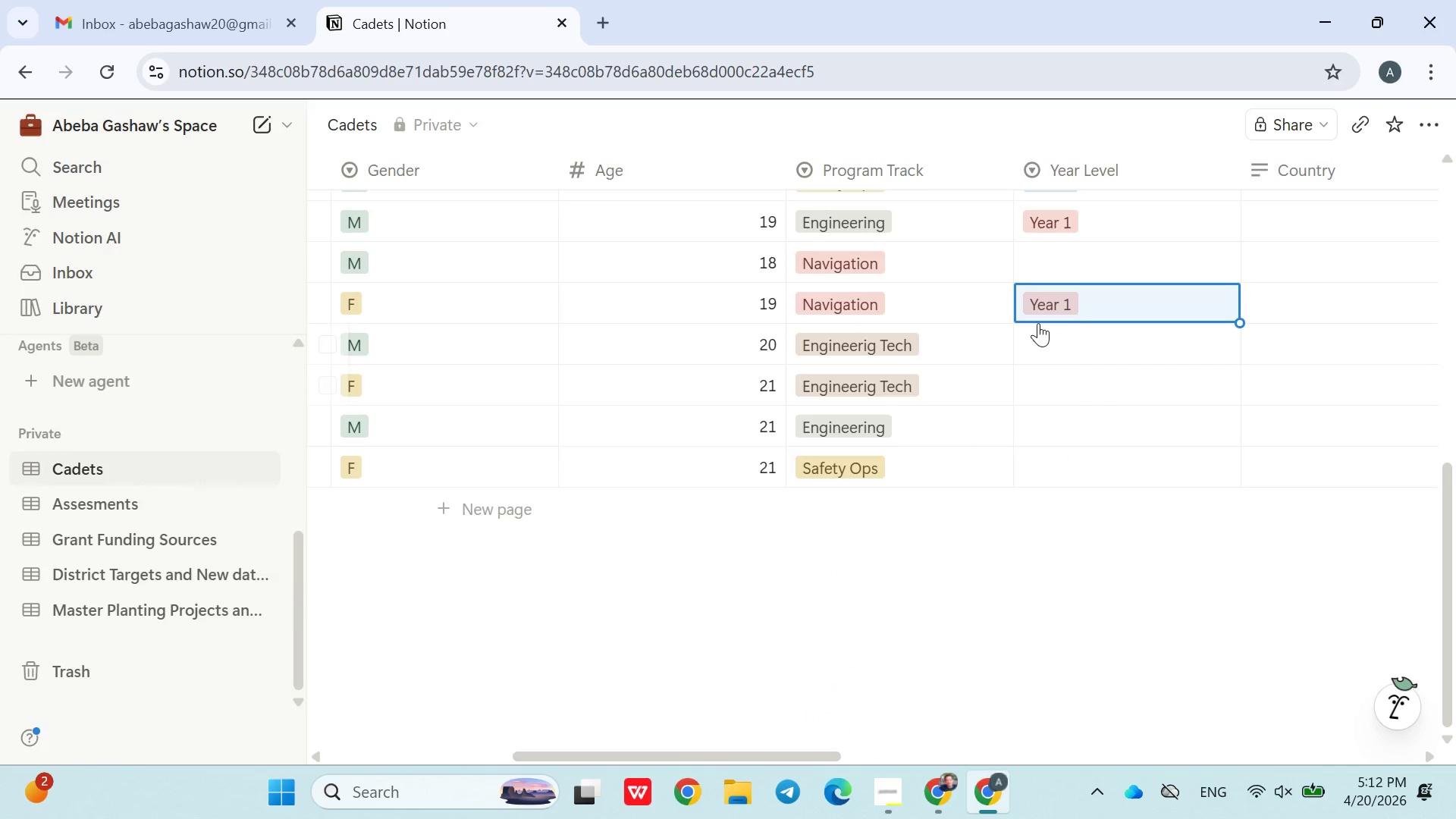 
left_click([1040, 351])
 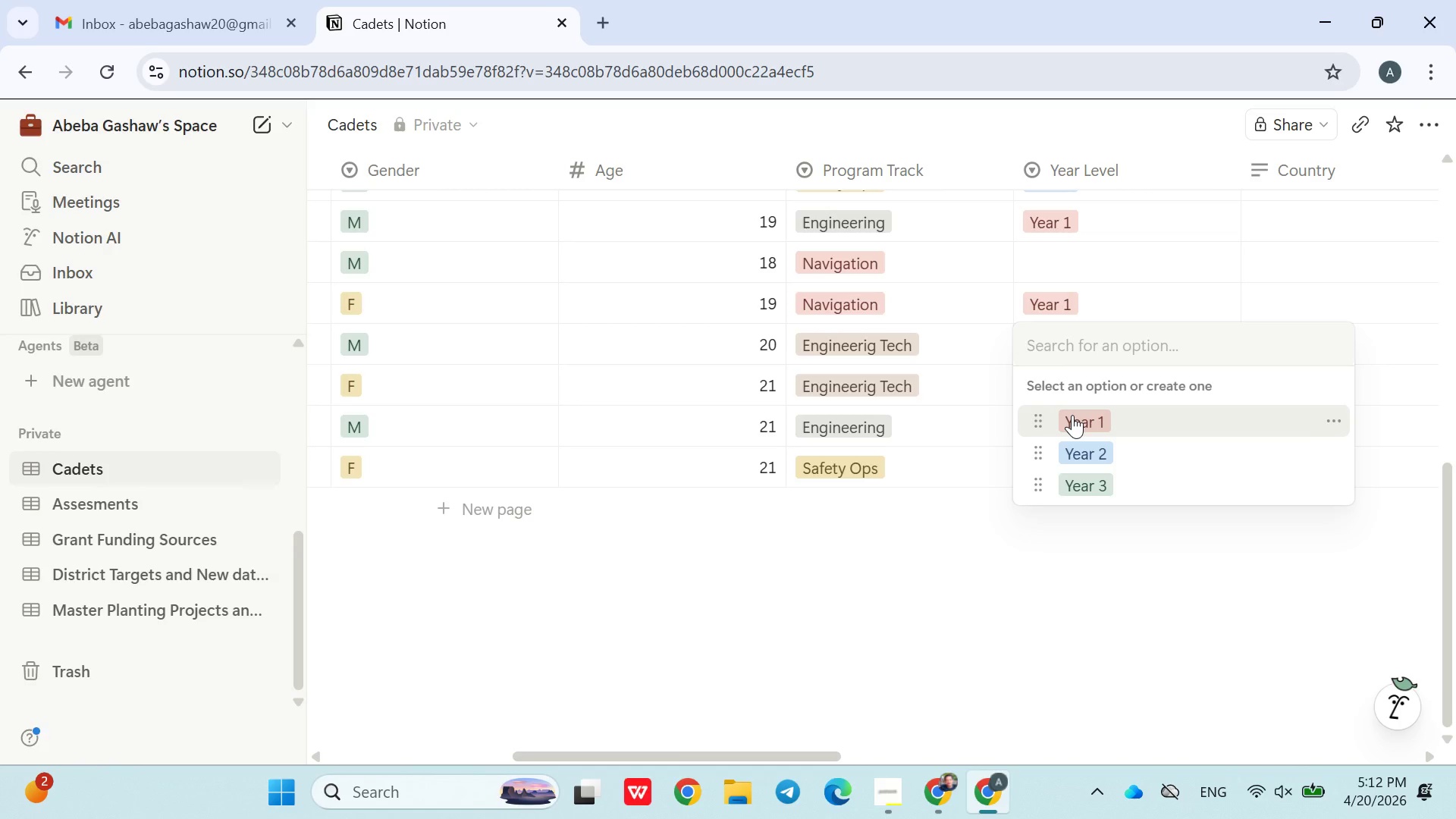 
left_click([1084, 457])
 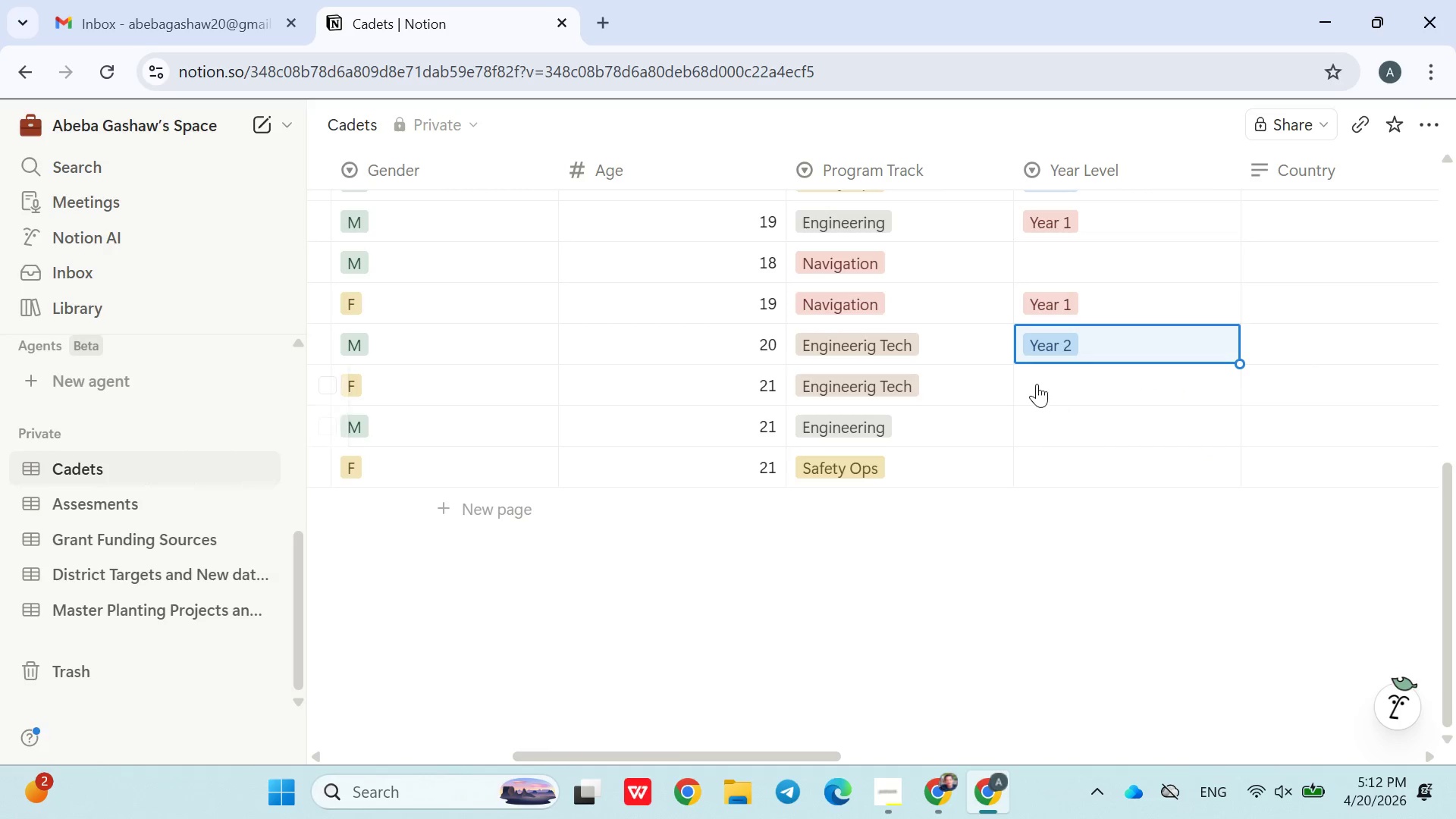 
left_click([1037, 384])
 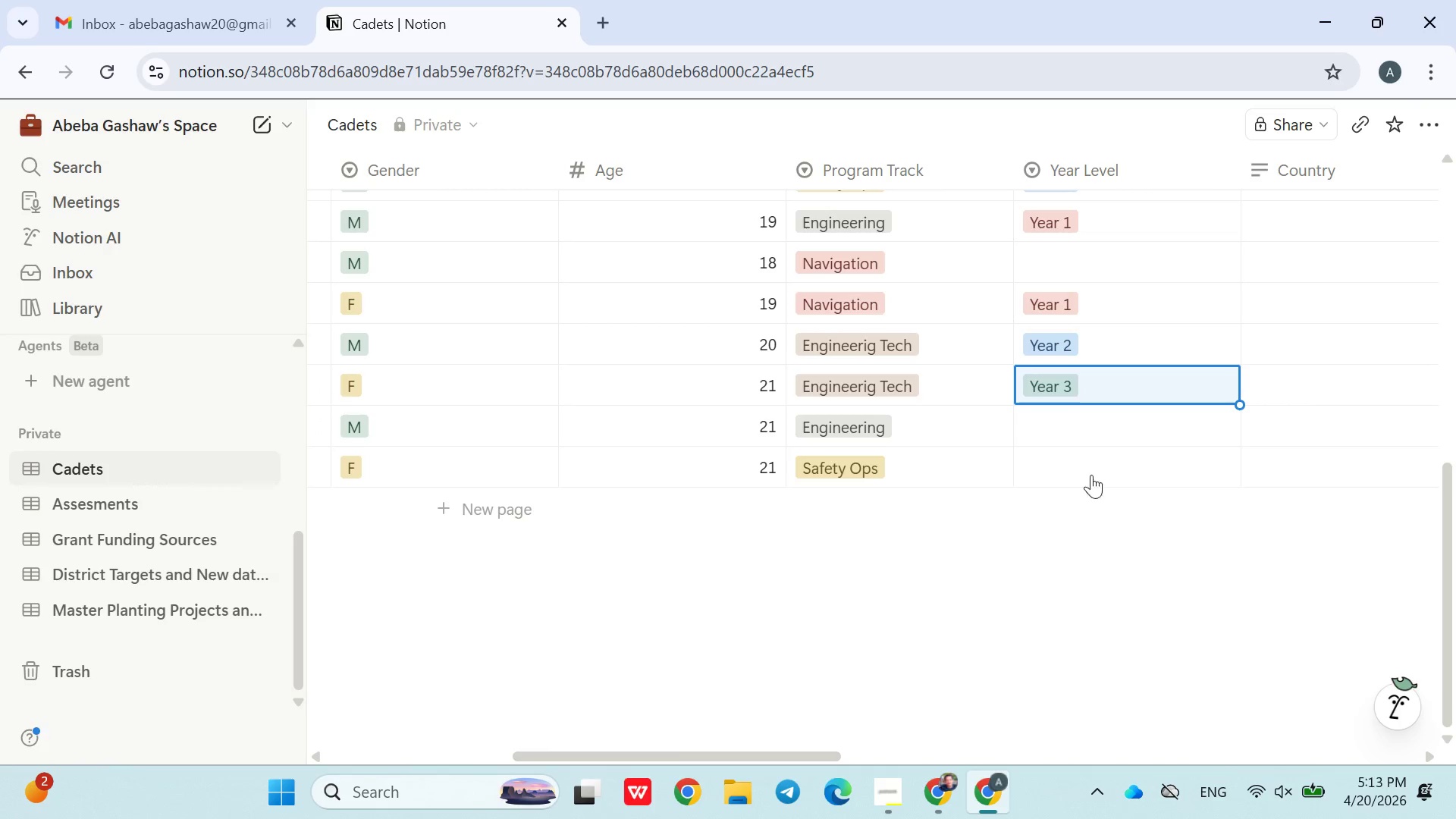 
wait(5.31)
 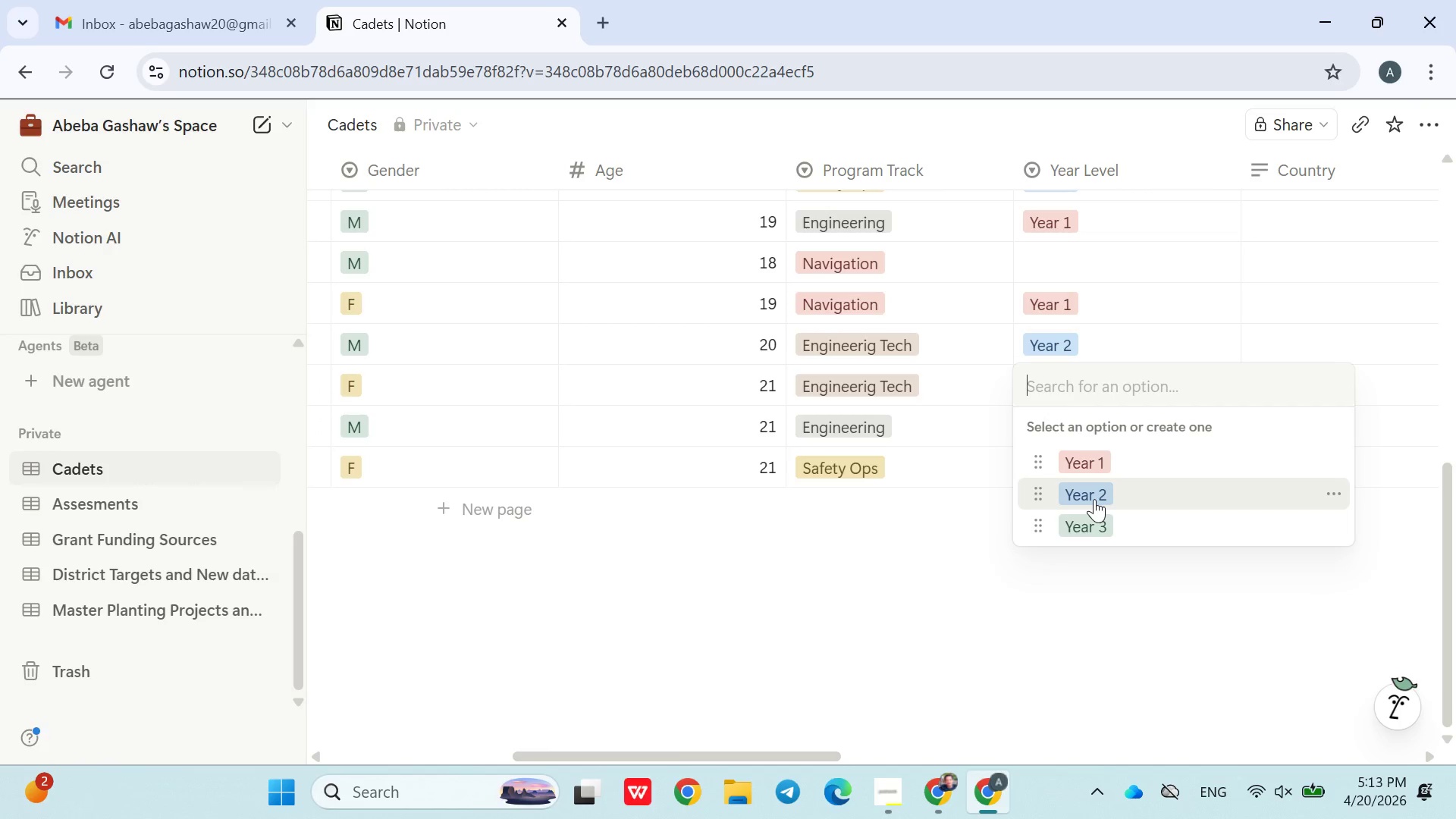 
left_click([1062, 422])
 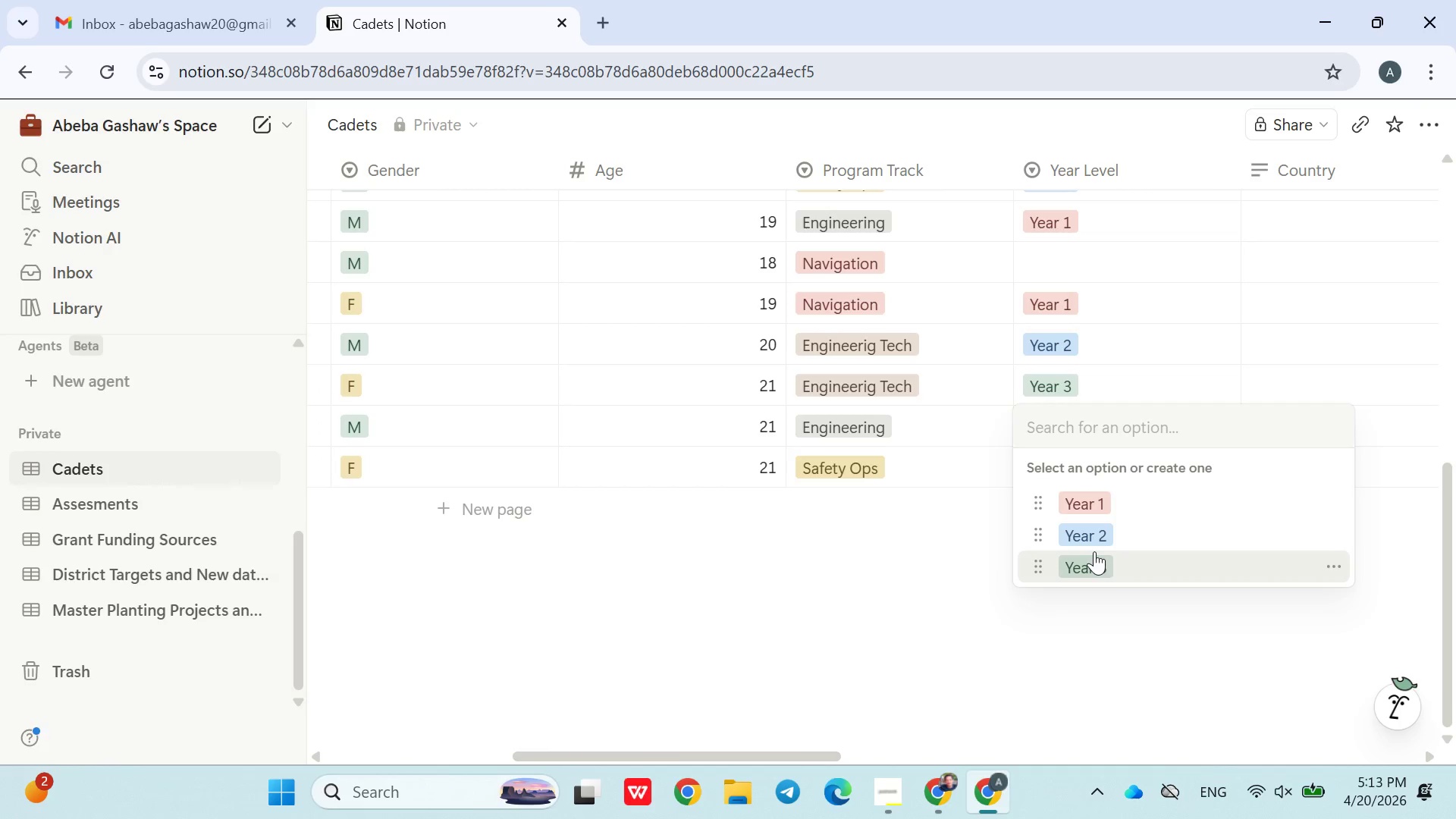 
left_click([1094, 551])
 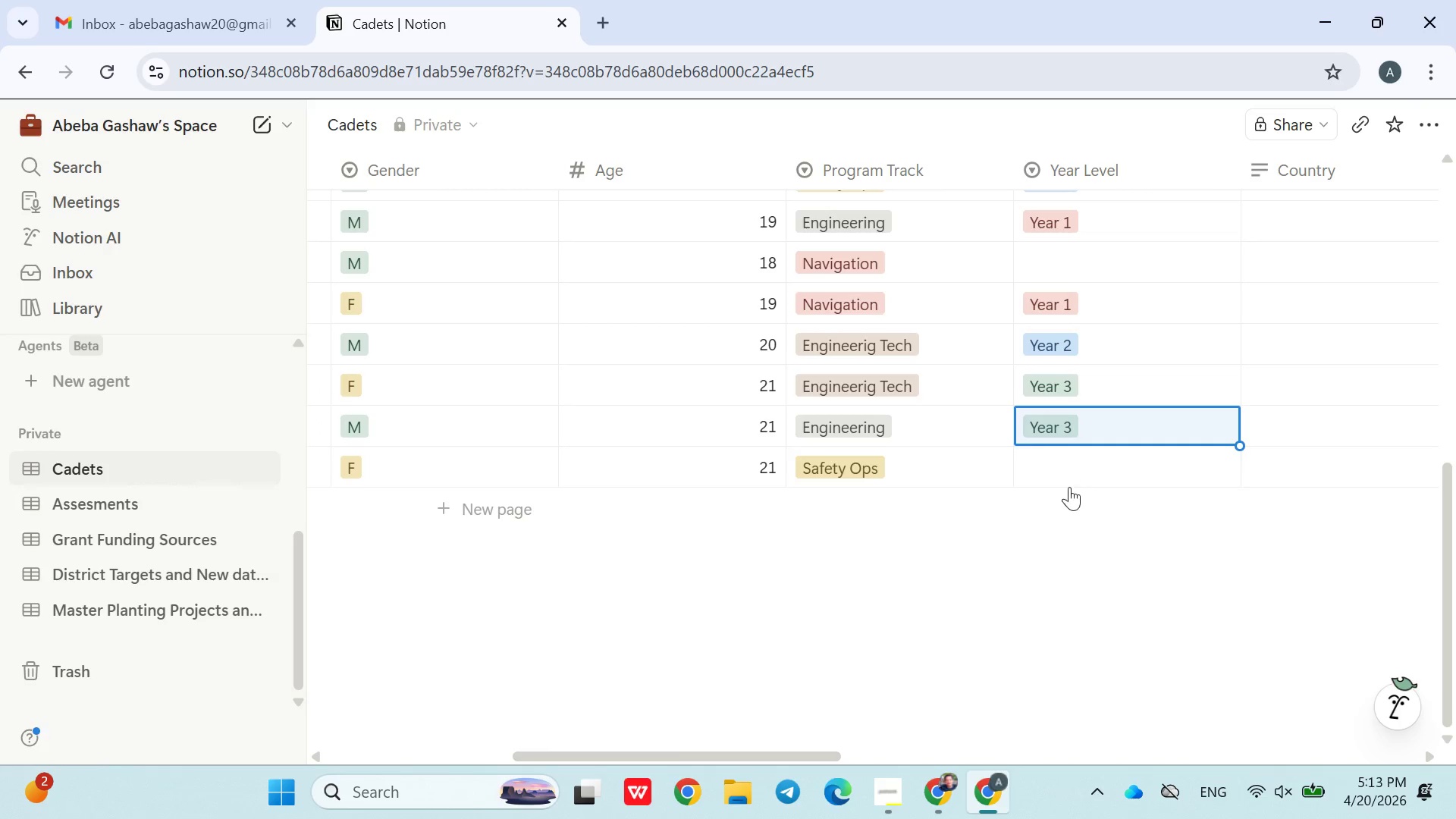 
left_click([1069, 487])
 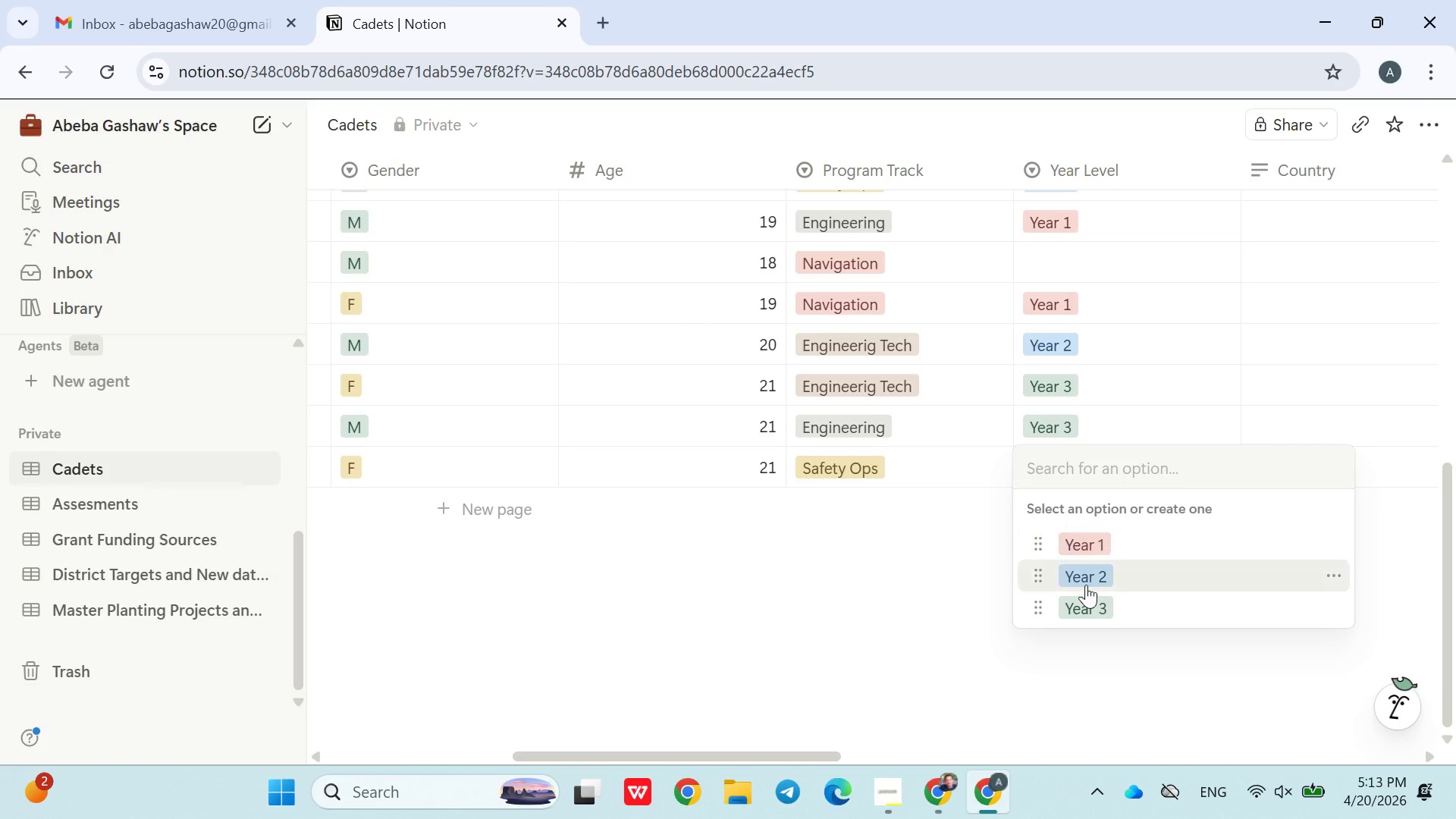 
left_click([1090, 604])
 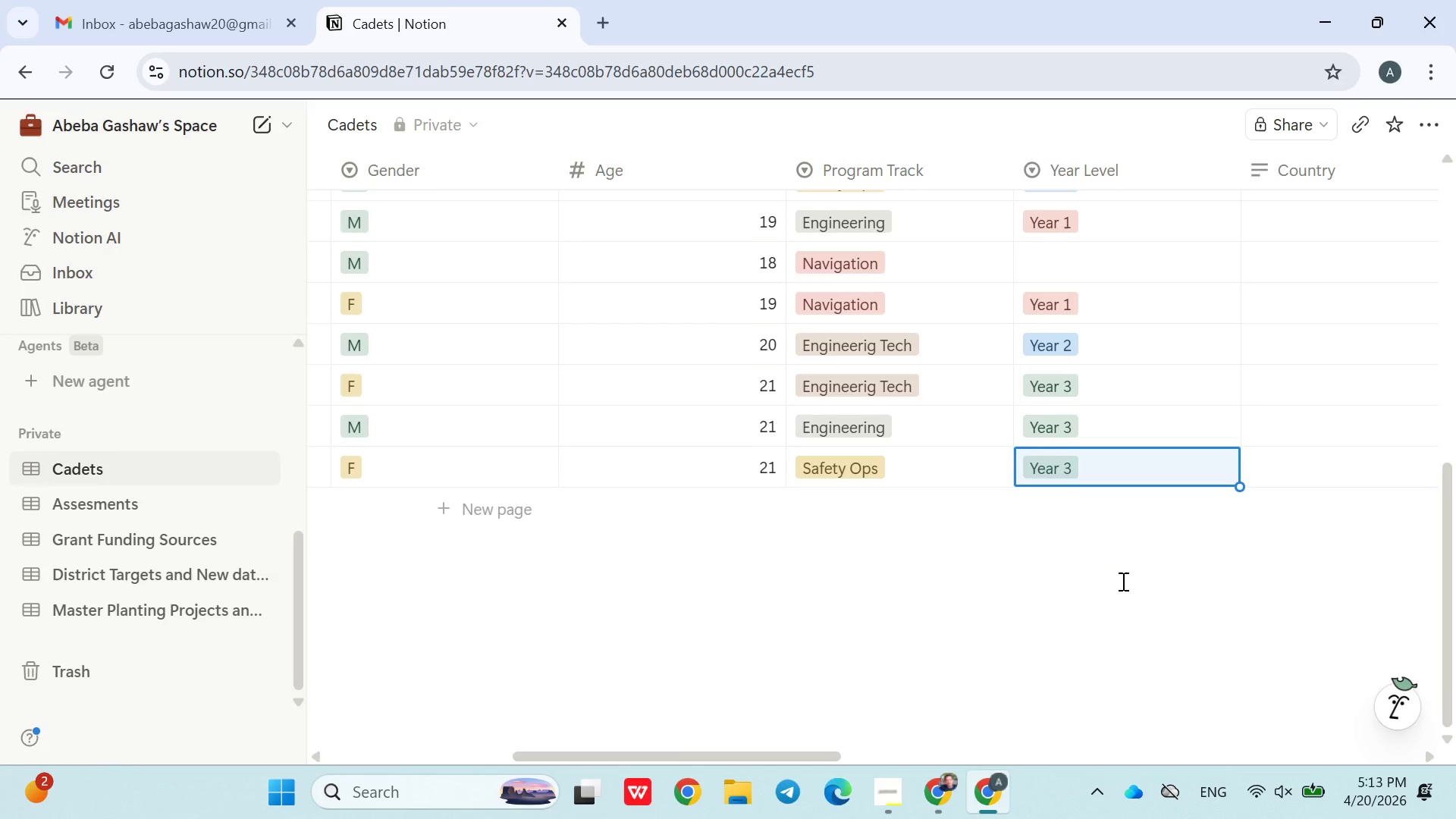 
scroll: coordinate [1131, 581], scroll_direction: up, amount: 11.0
 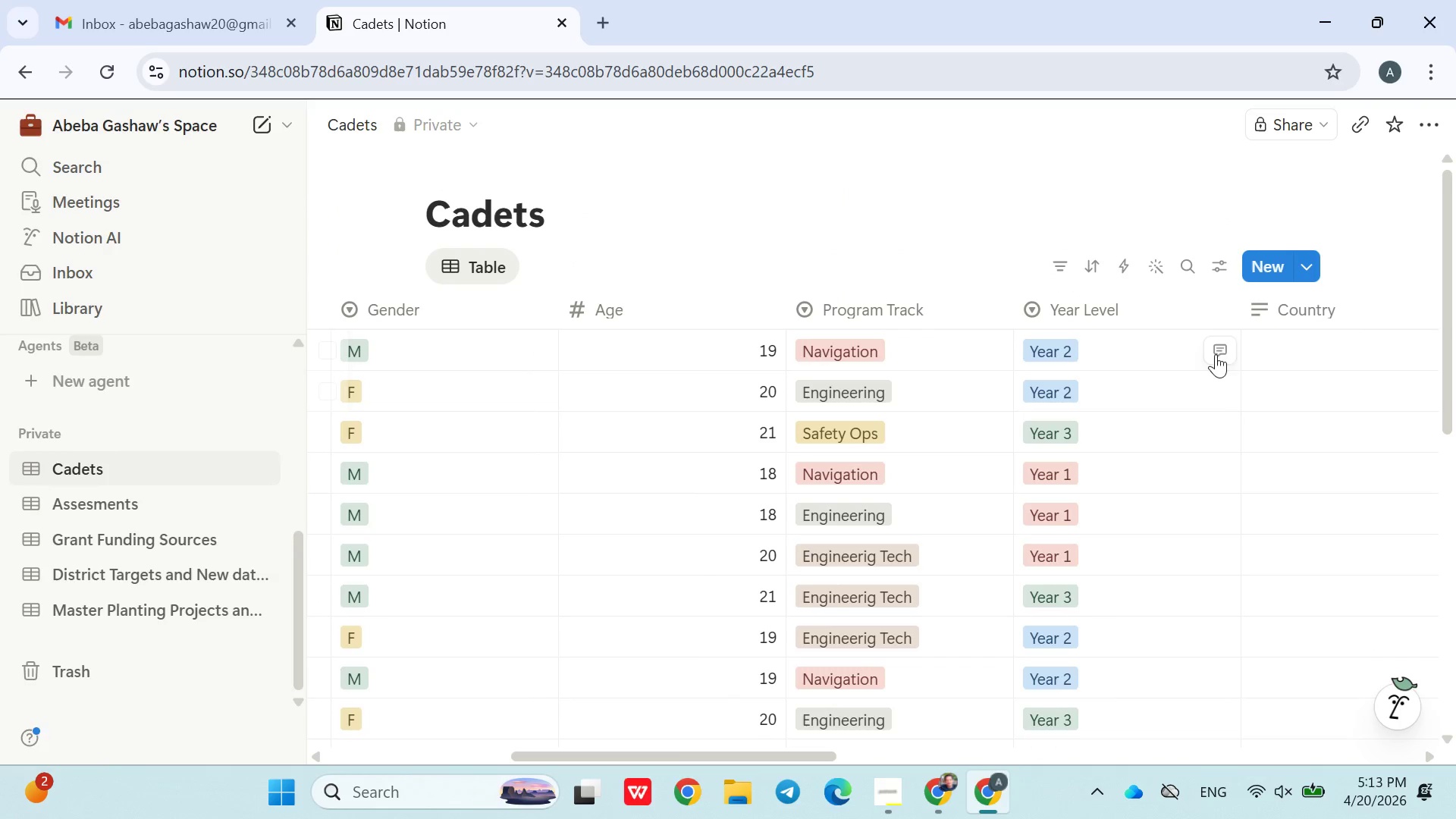 
left_click([1292, 340])
 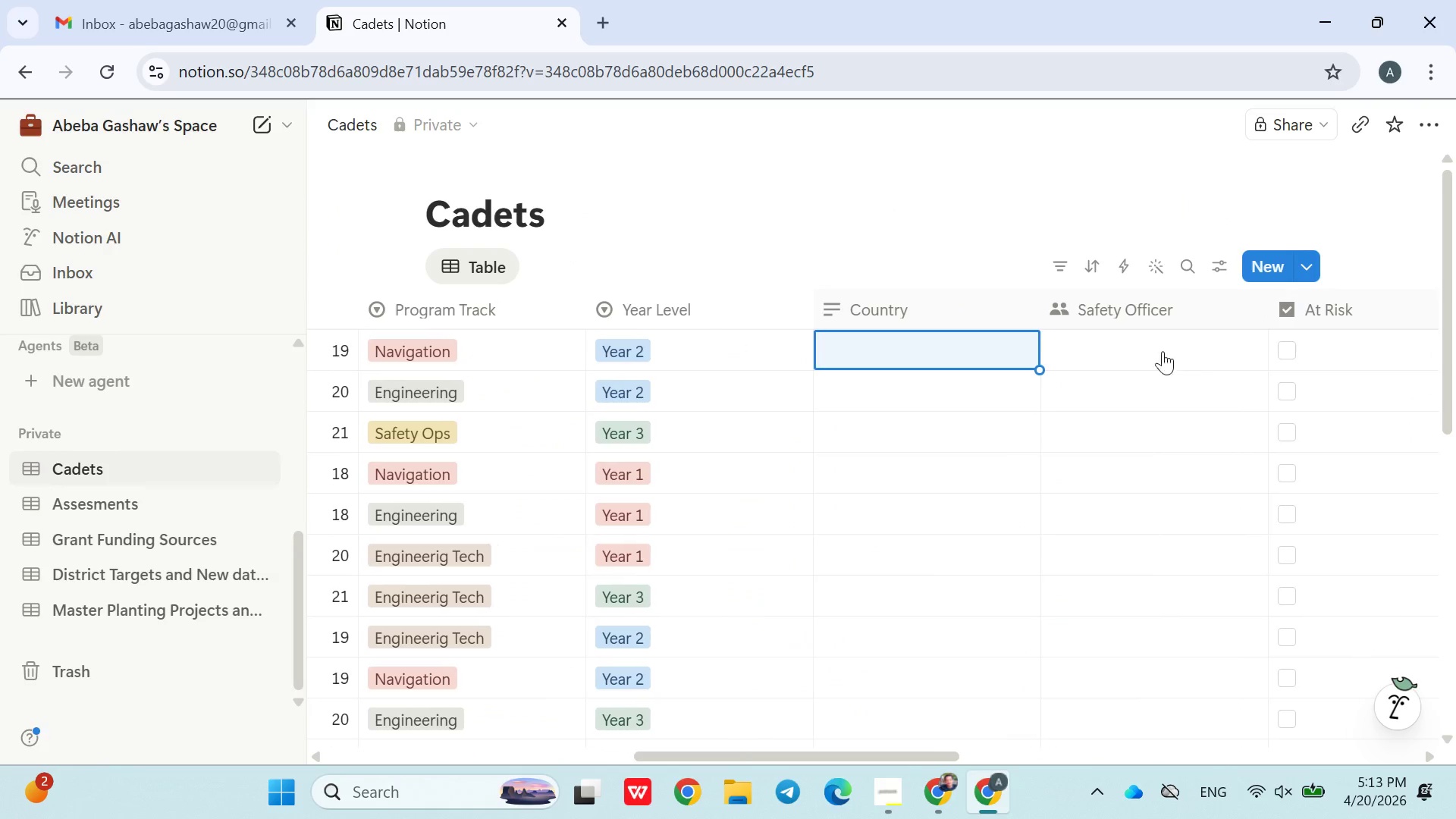 
left_click([968, 340])
 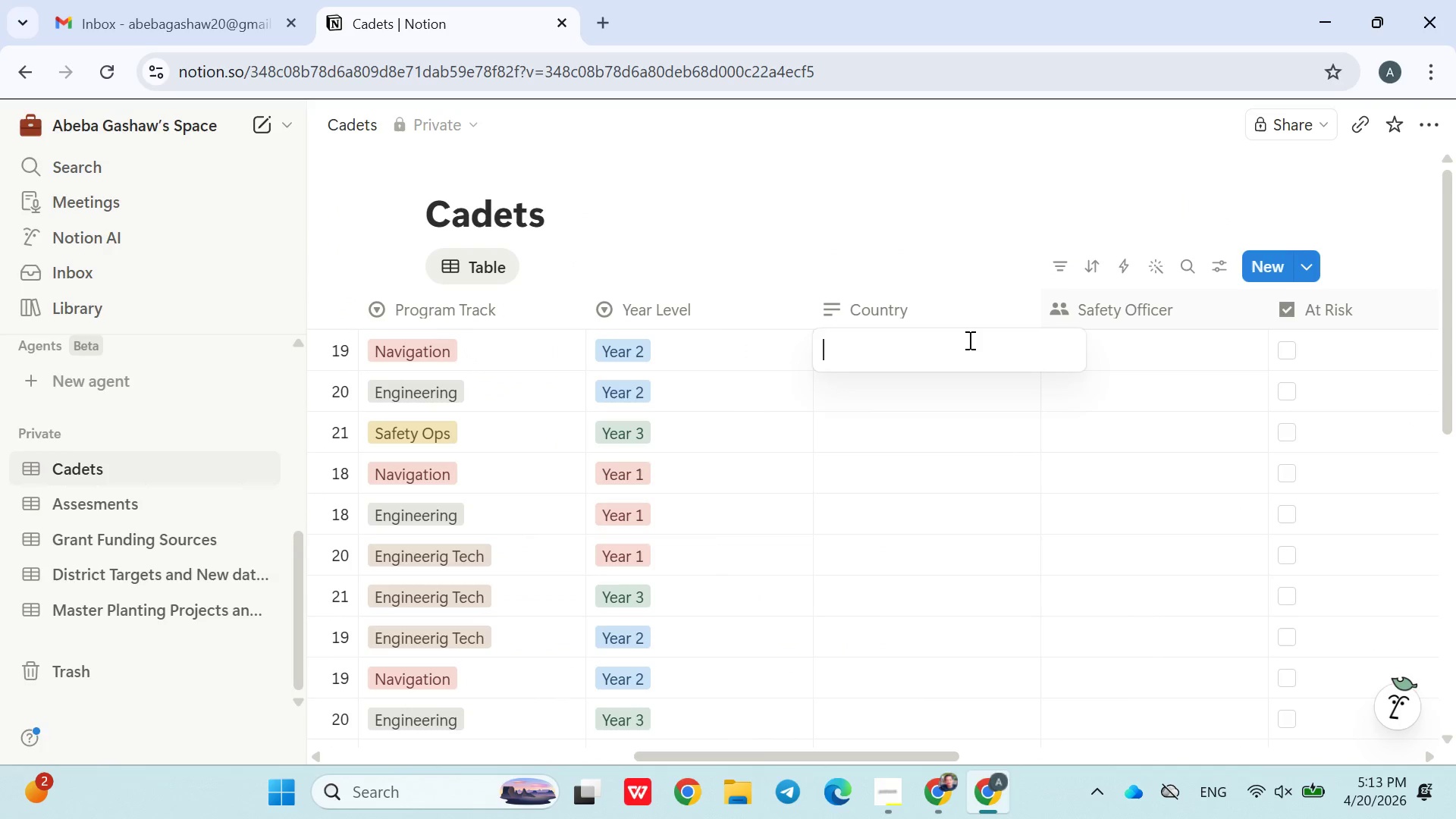 
hold_key(key=ShiftLeft, duration=0.95)
 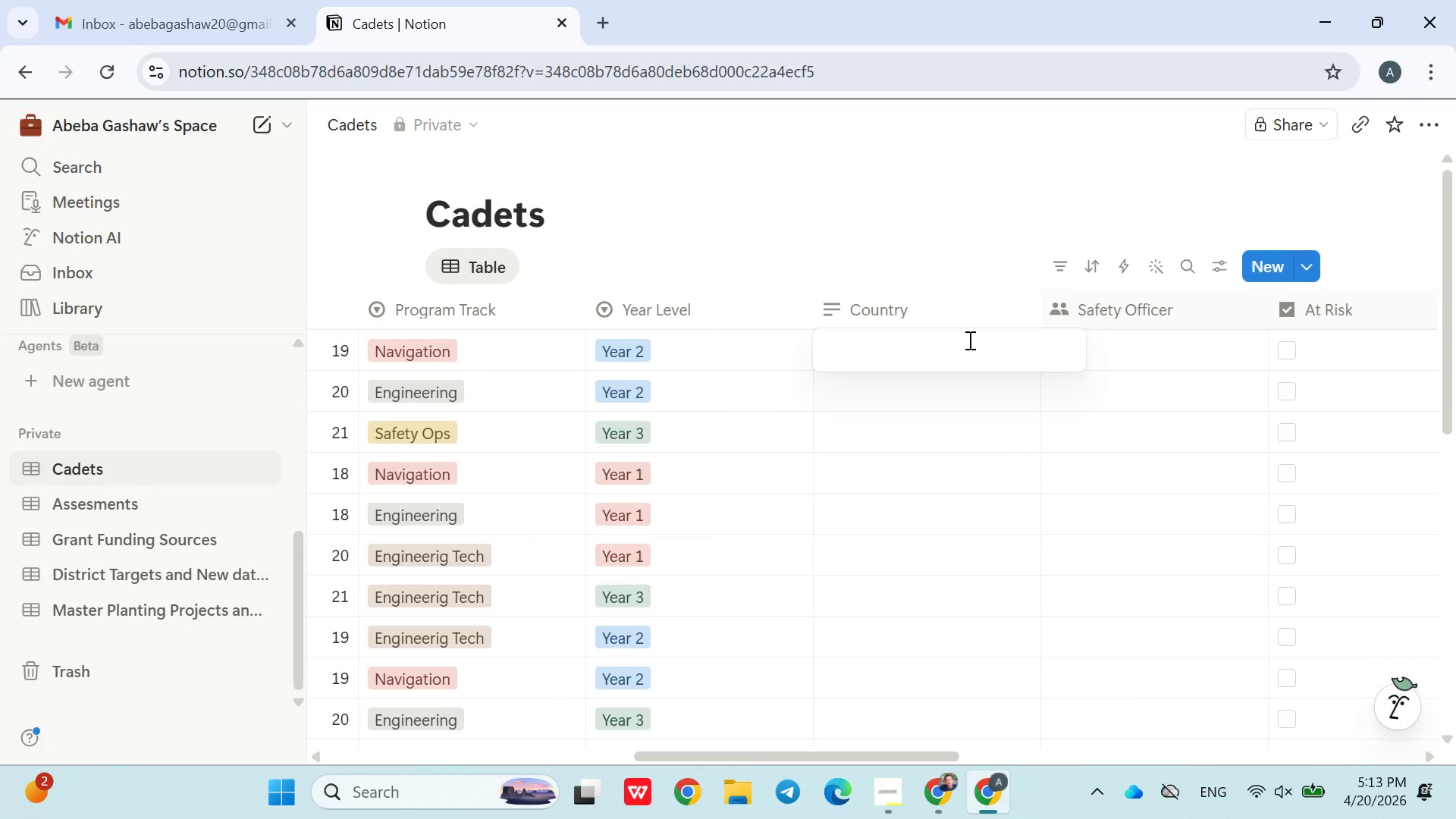 
type(Ethiopia)
 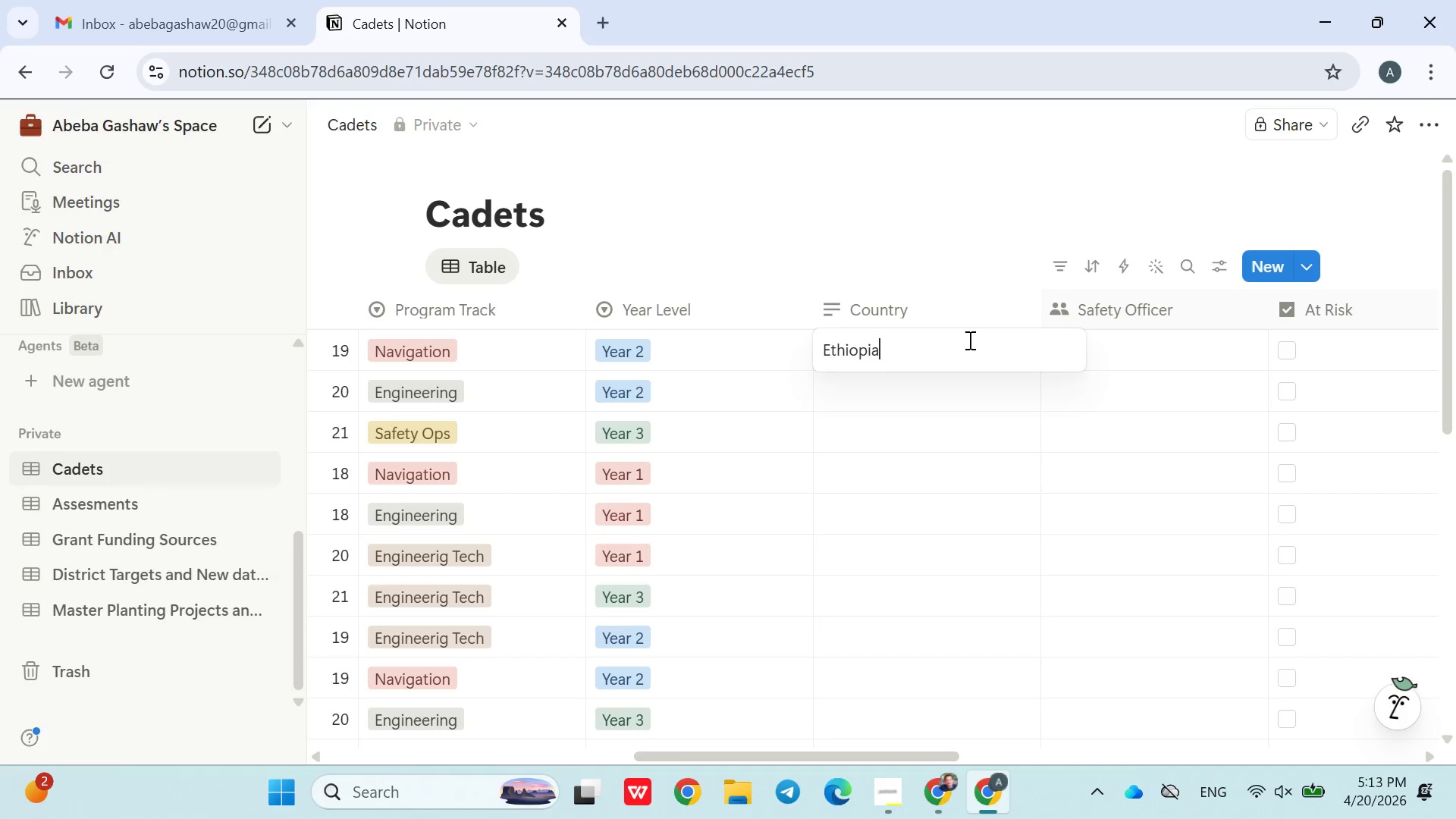 
double_click([858, 353])
 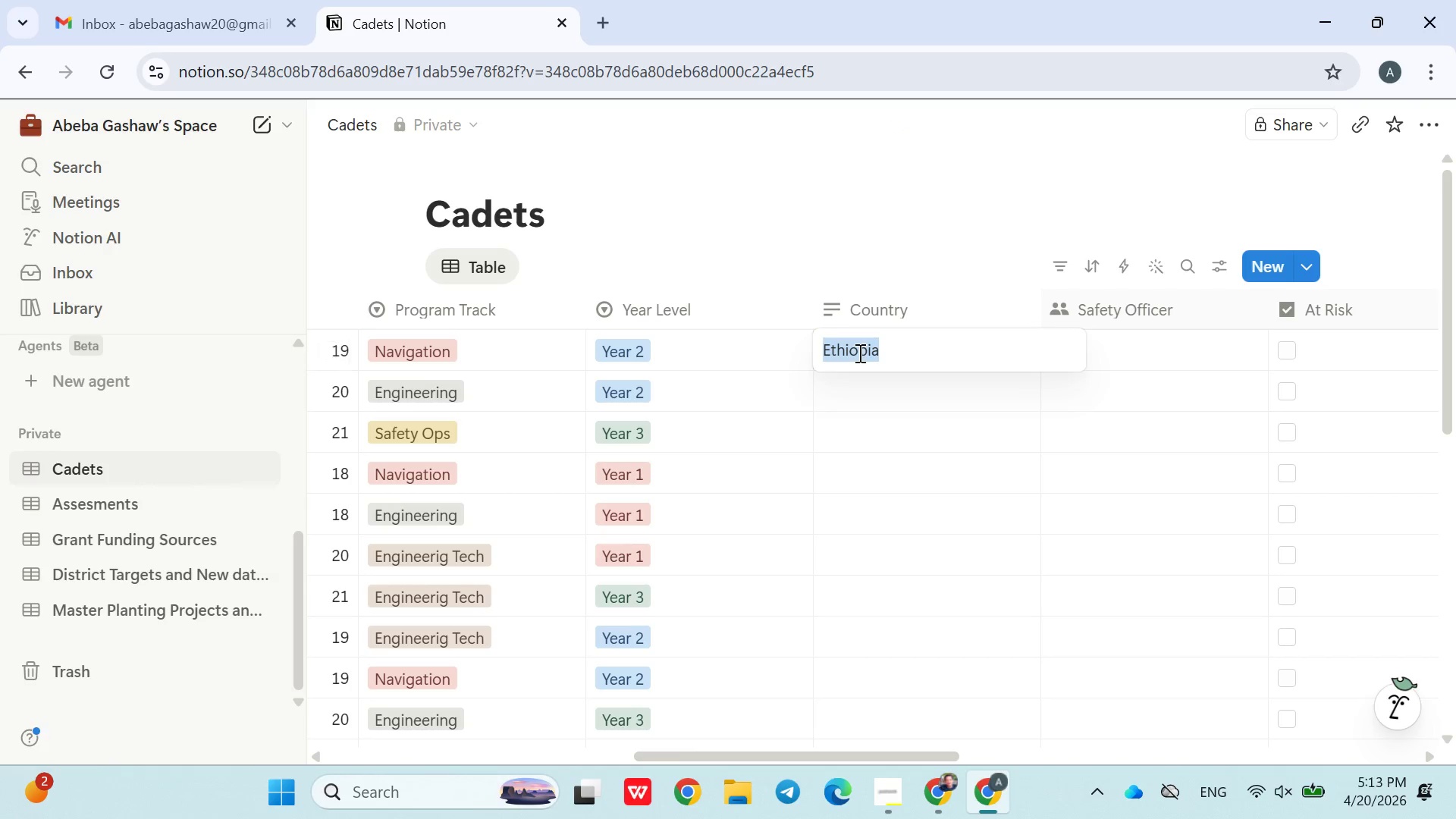 
triple_click([858, 353])
 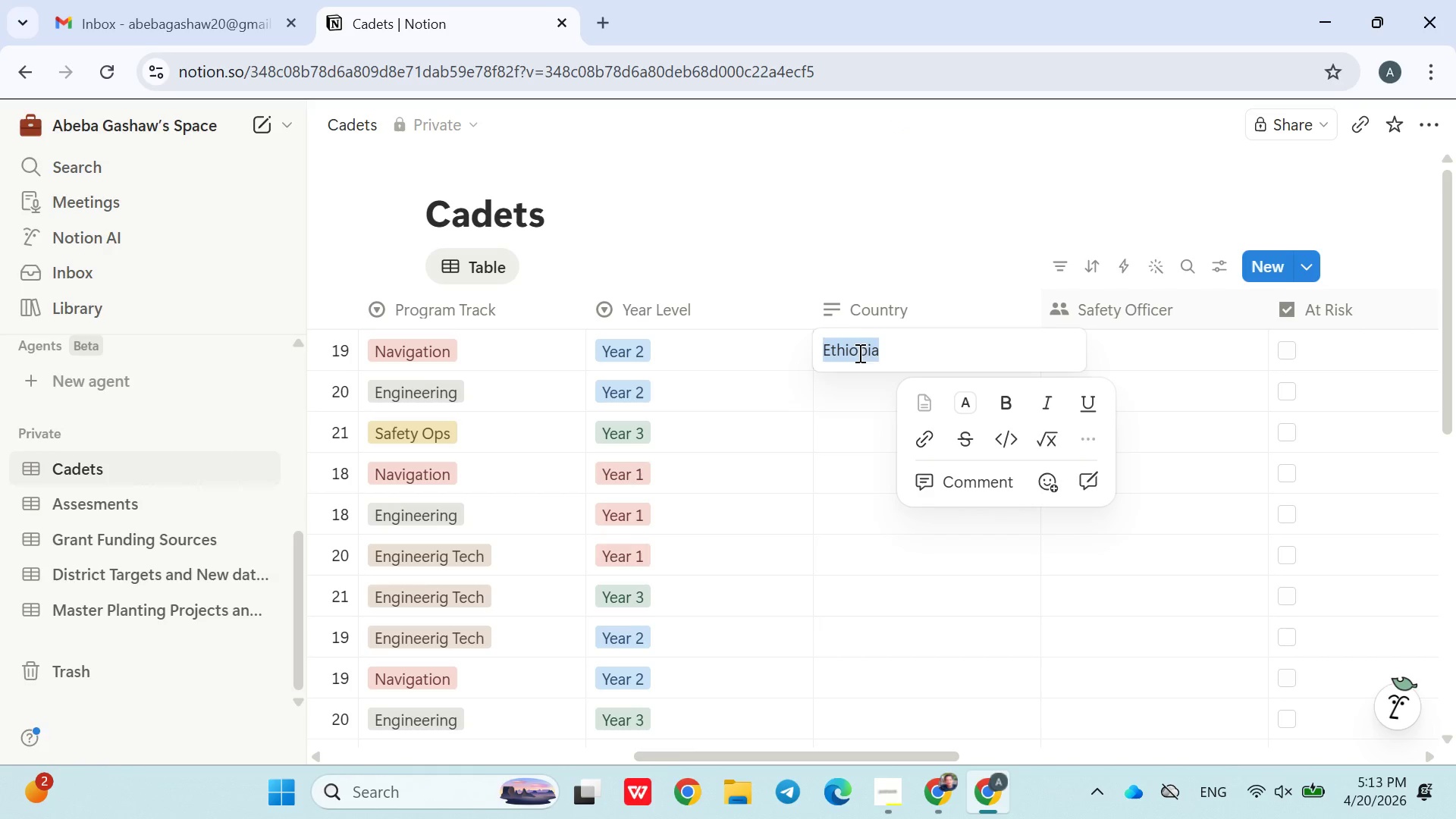 
key(Control+C)
 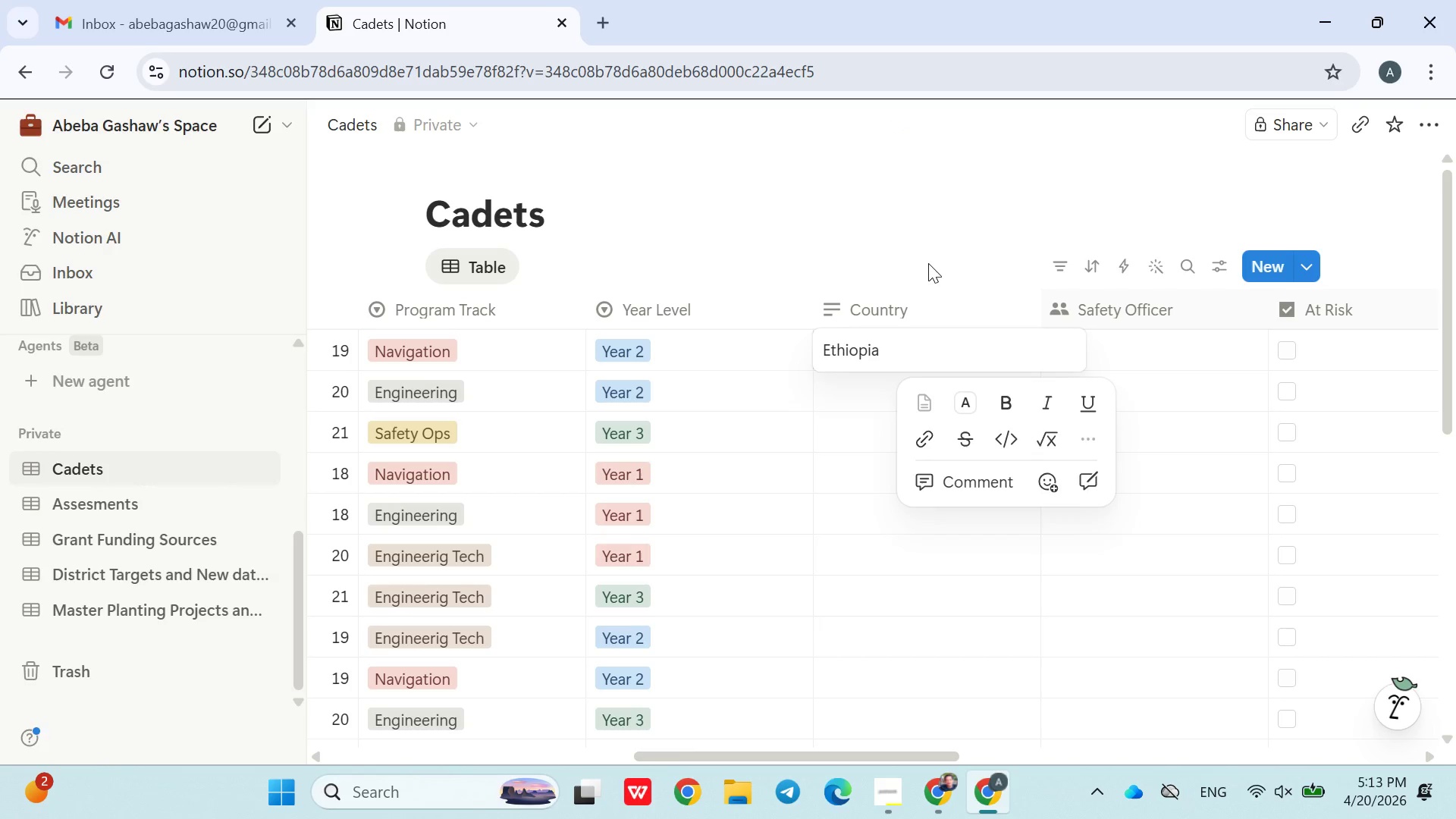 
left_click([928, 263])
 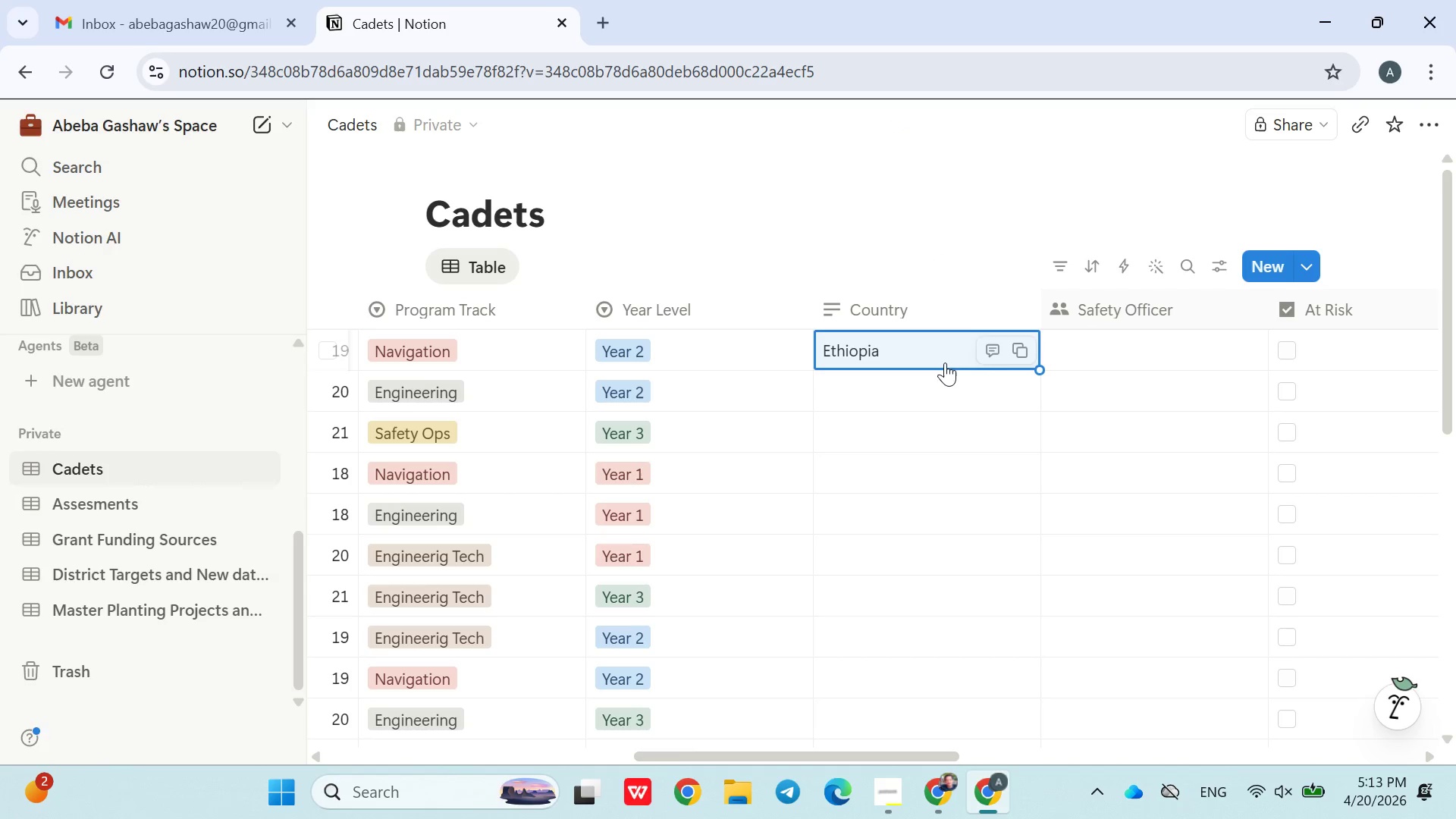 
mouse_move([1034, 358])
 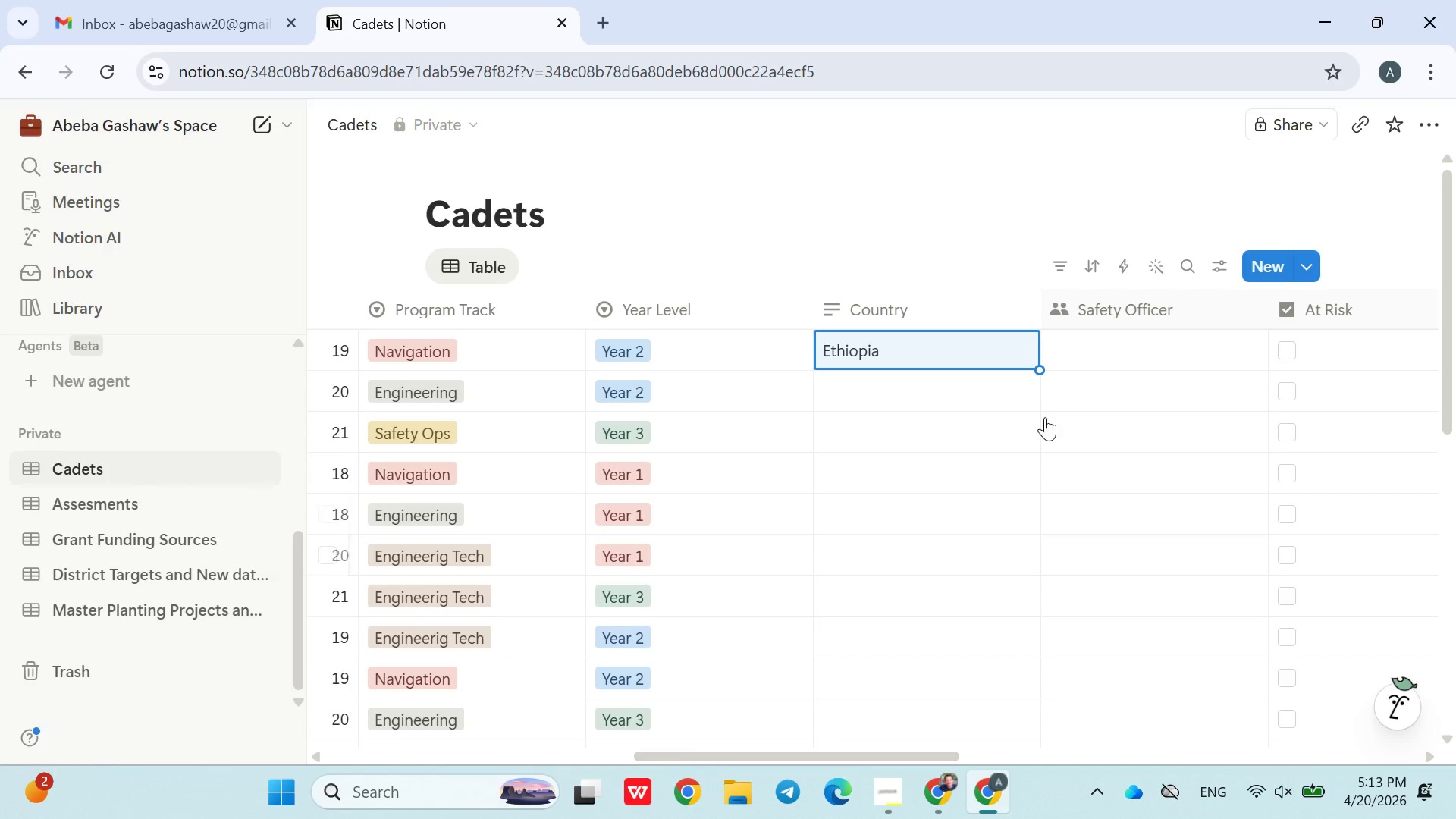 
left_click_drag(start_coordinate=[1039, 367], to_coordinate=[1032, 408])
 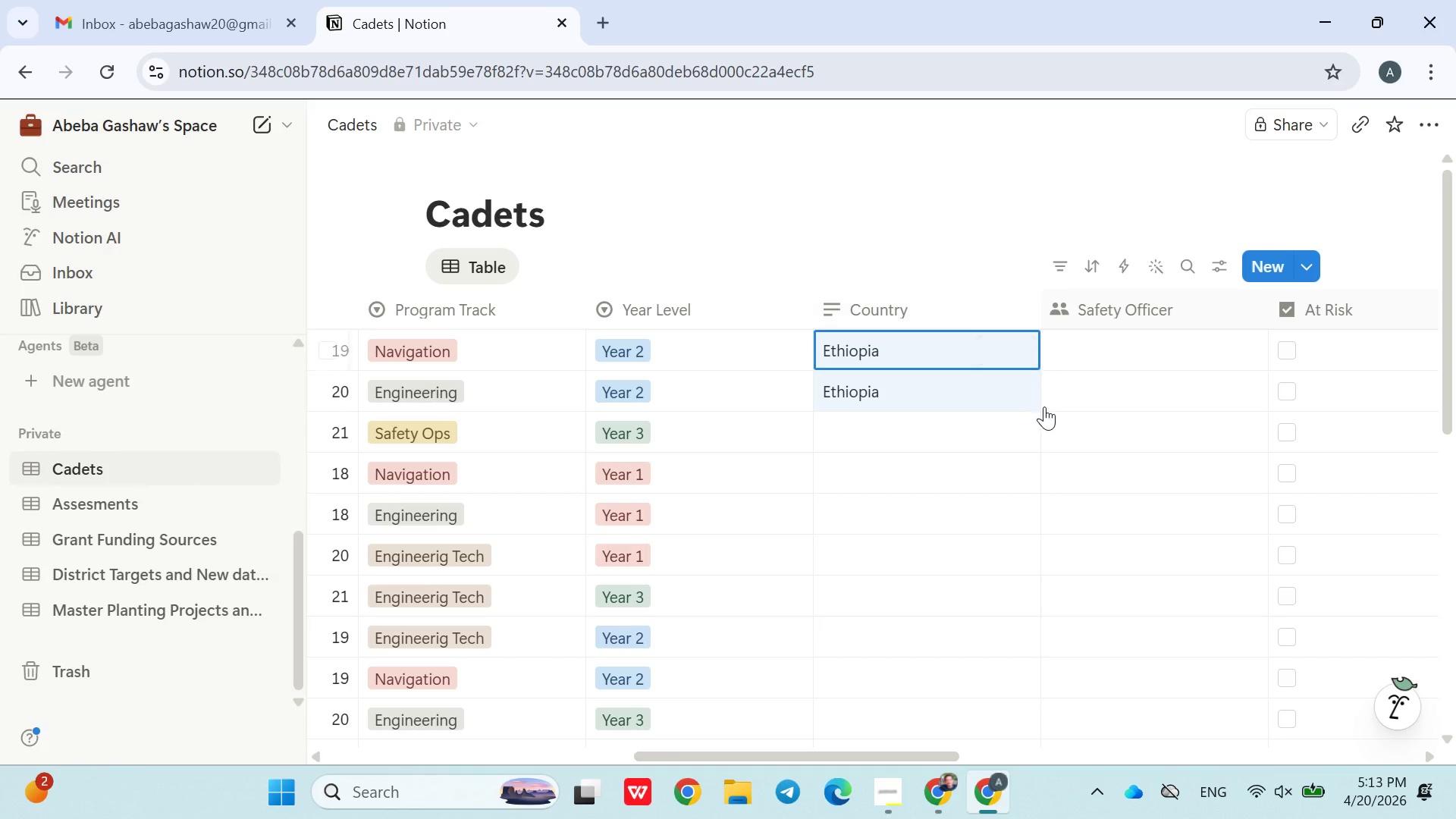 
left_click([1009, 214])
 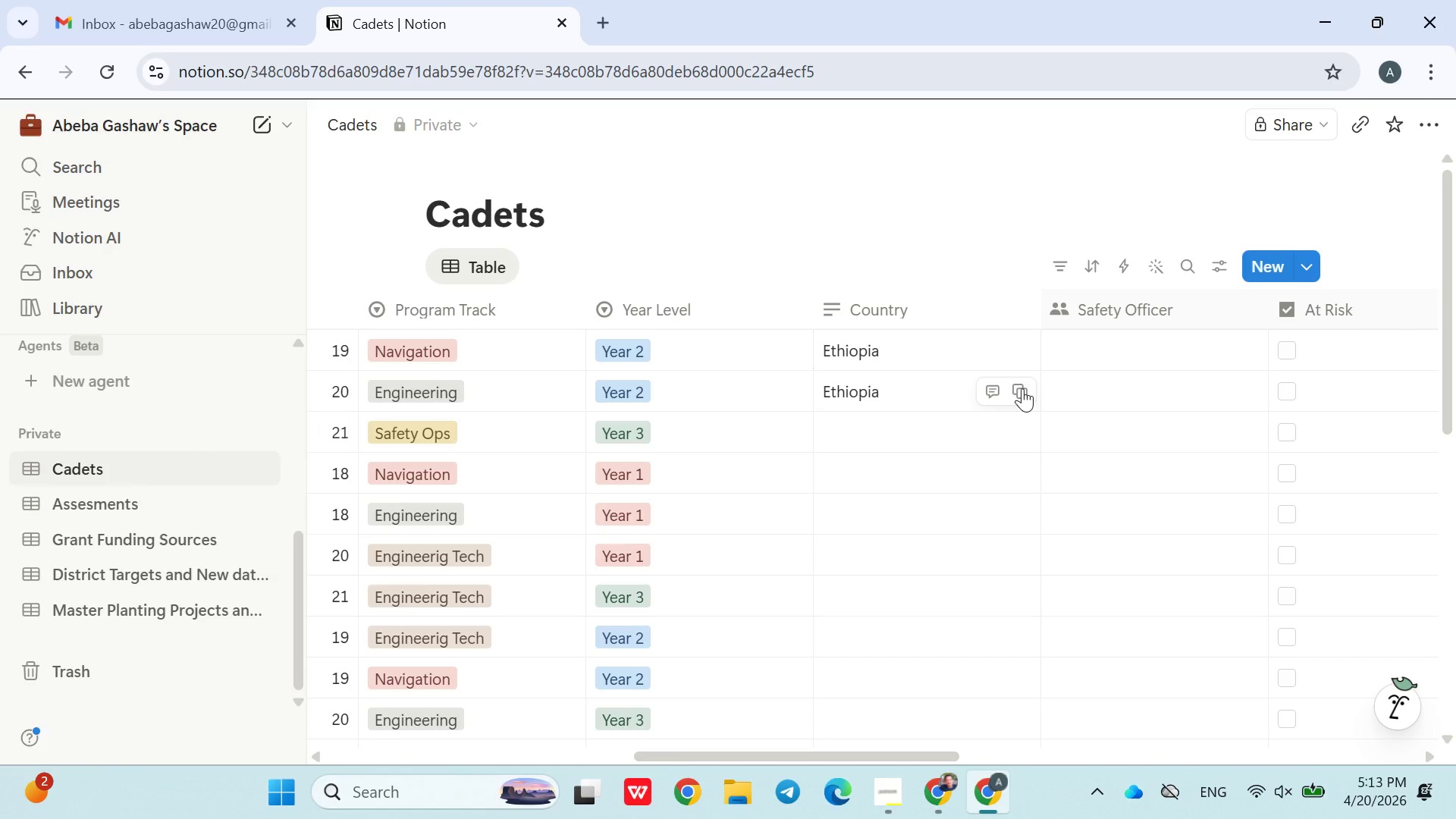 
left_click([1022, 388])
 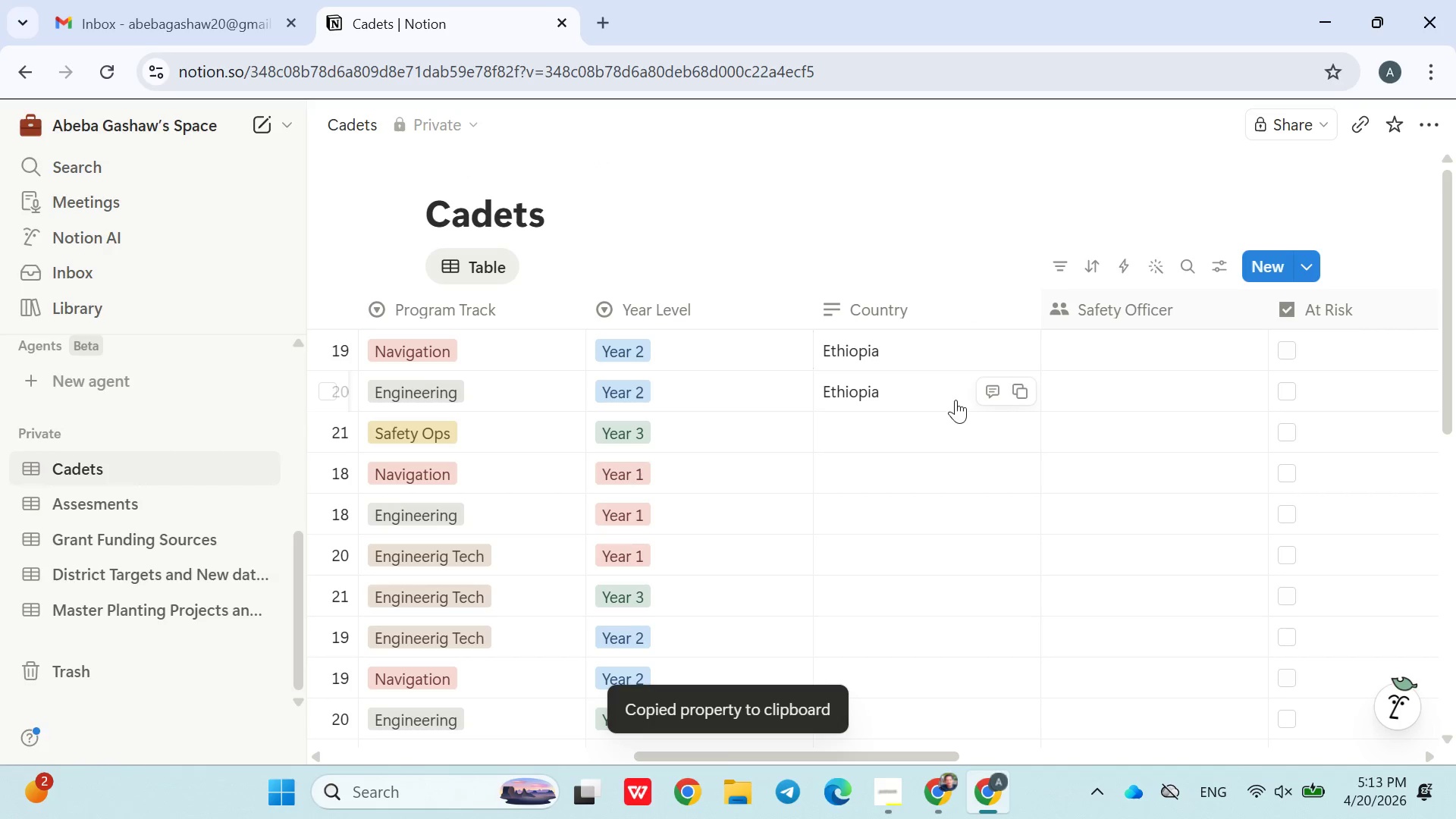 
left_click([940, 413])
 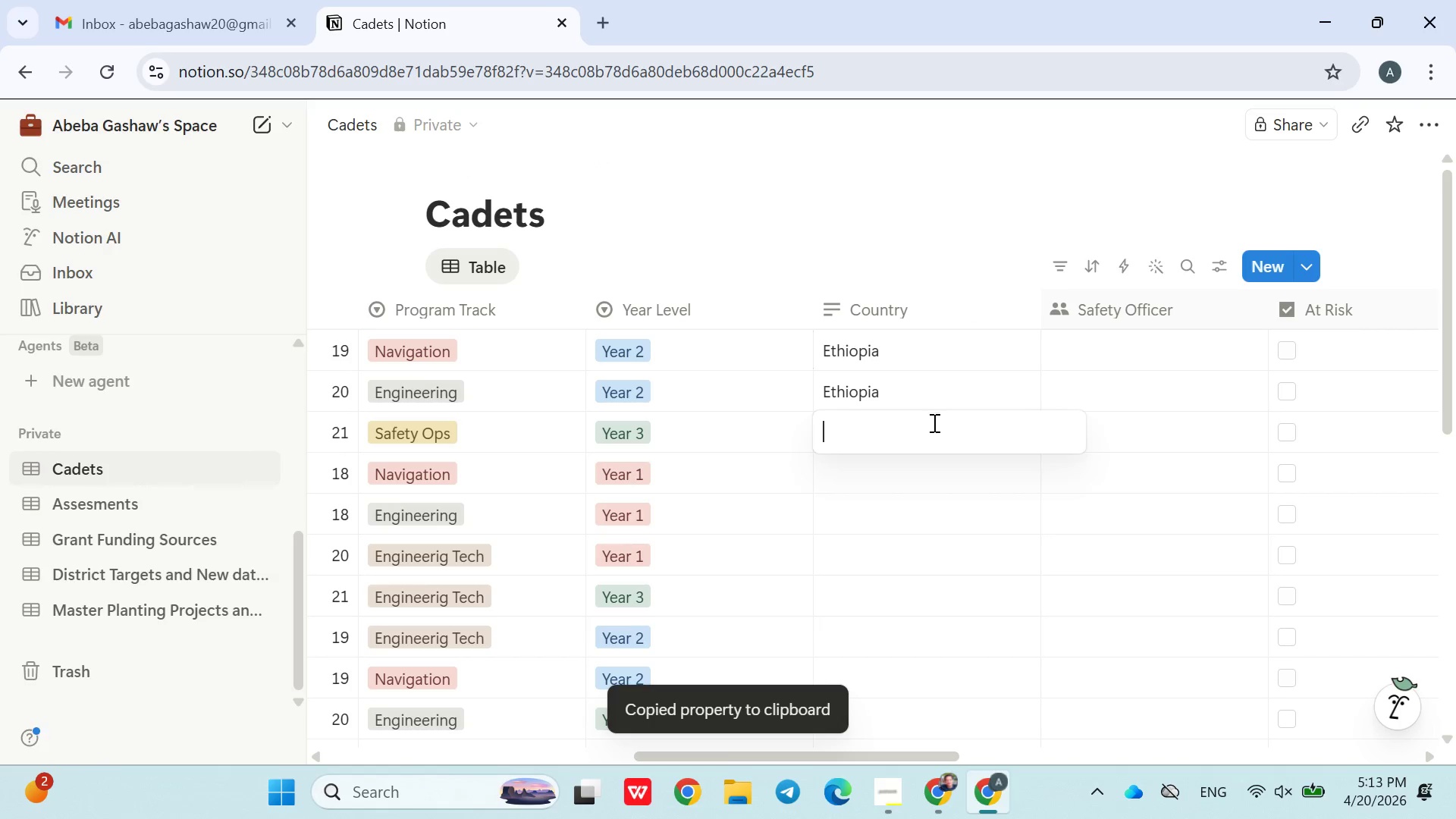 
key(Control+V)
 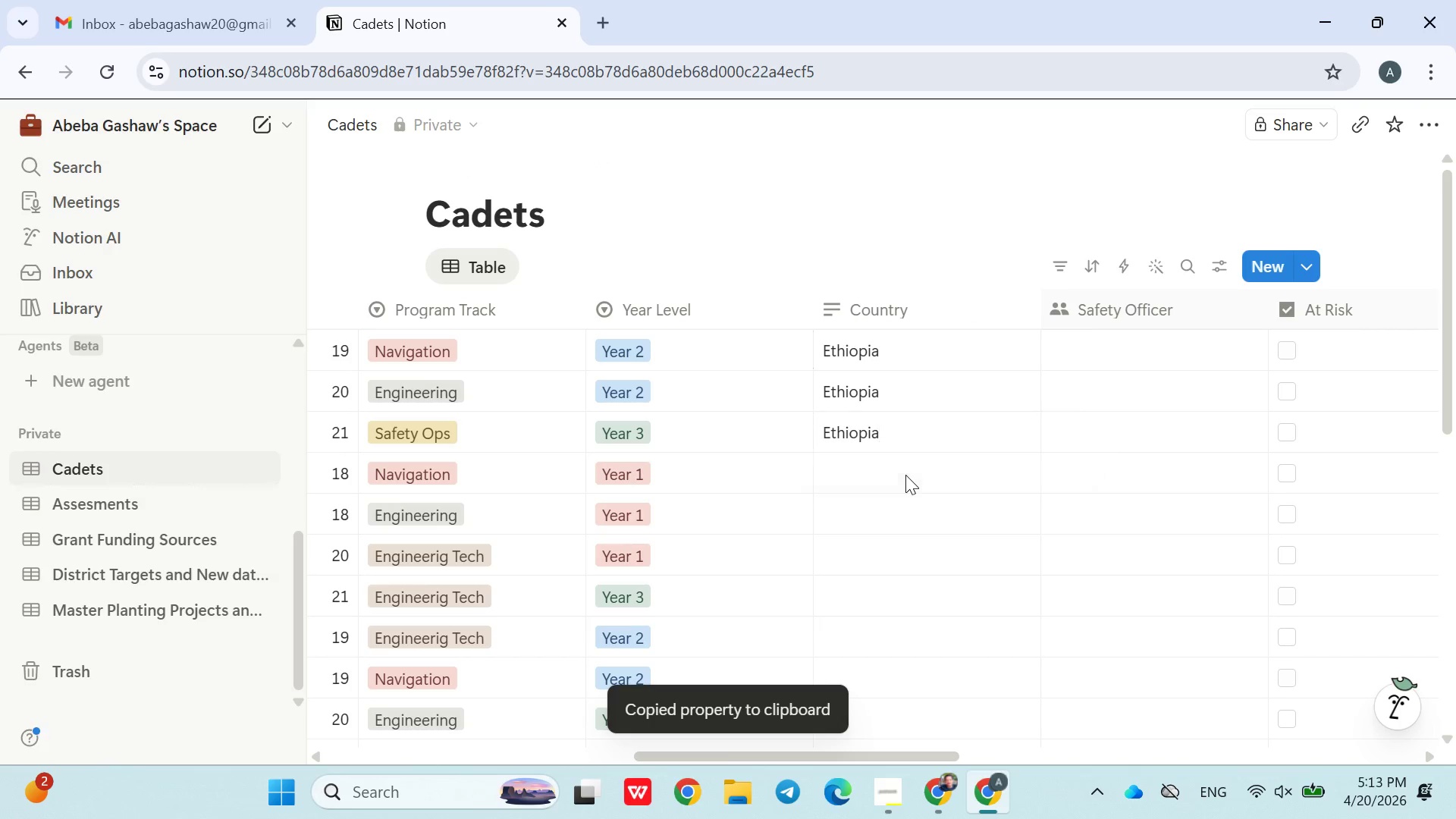 
key(Enter)
 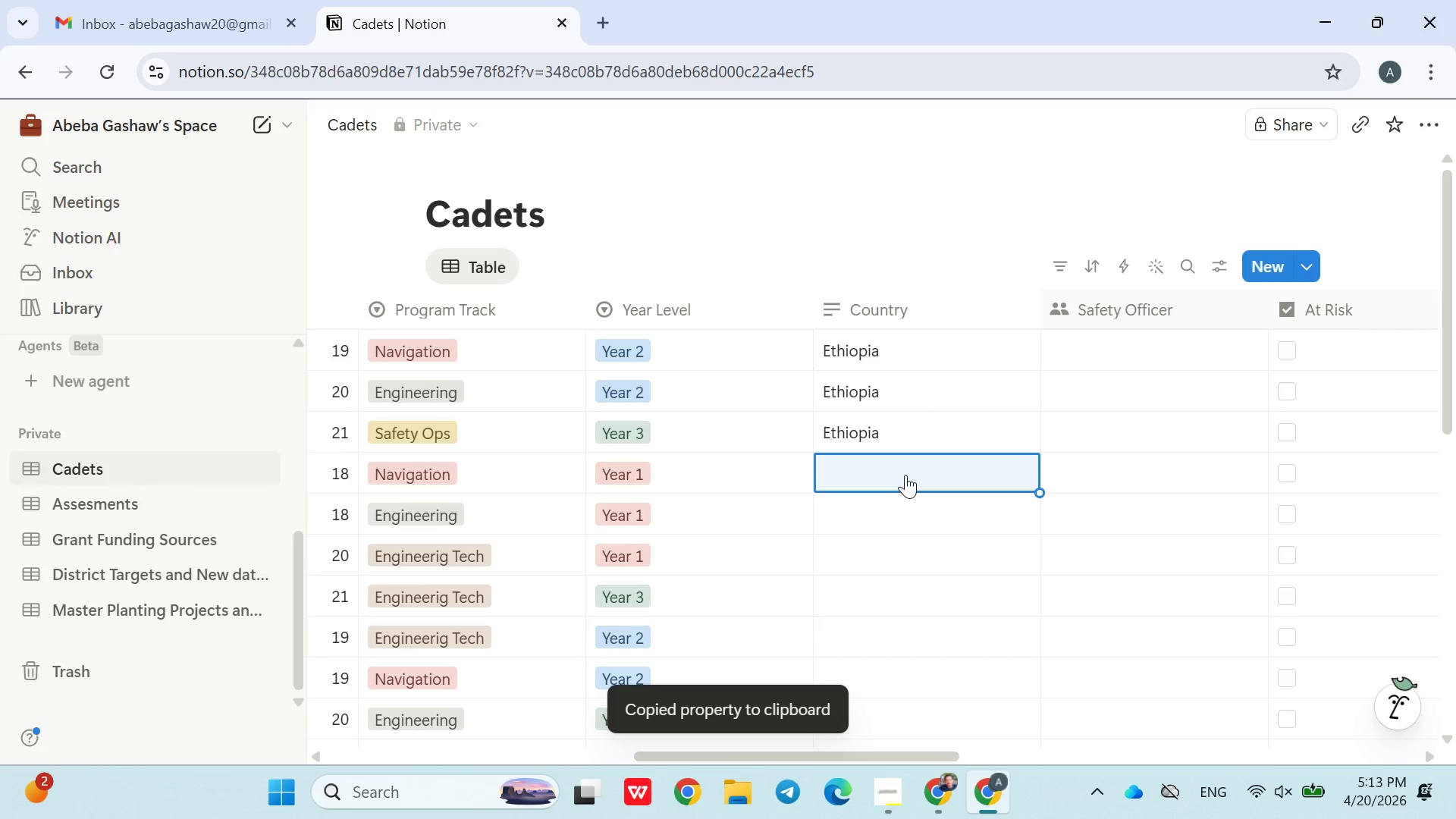 
key(Control+V)
 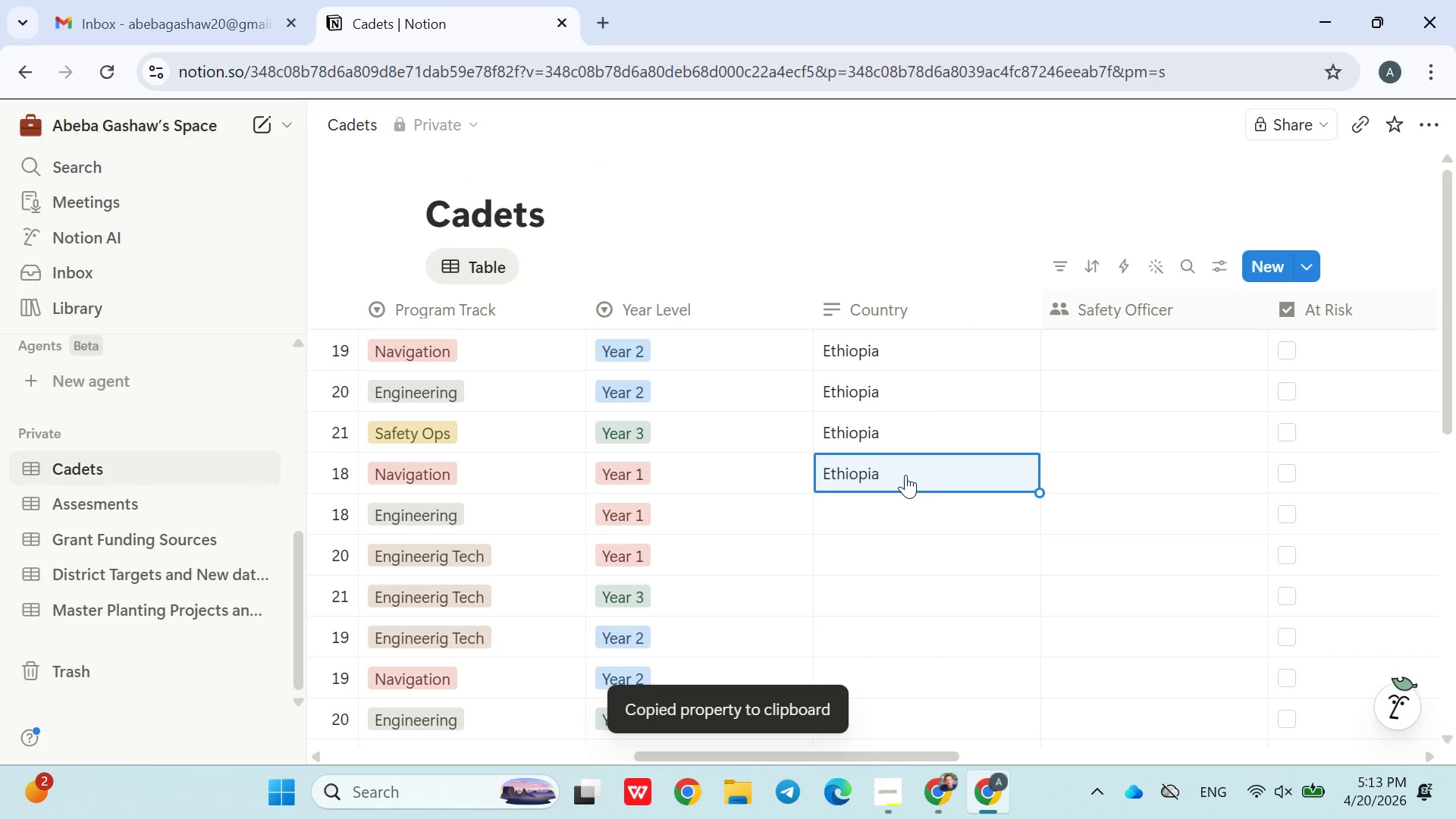 
key(Control+Enter)
 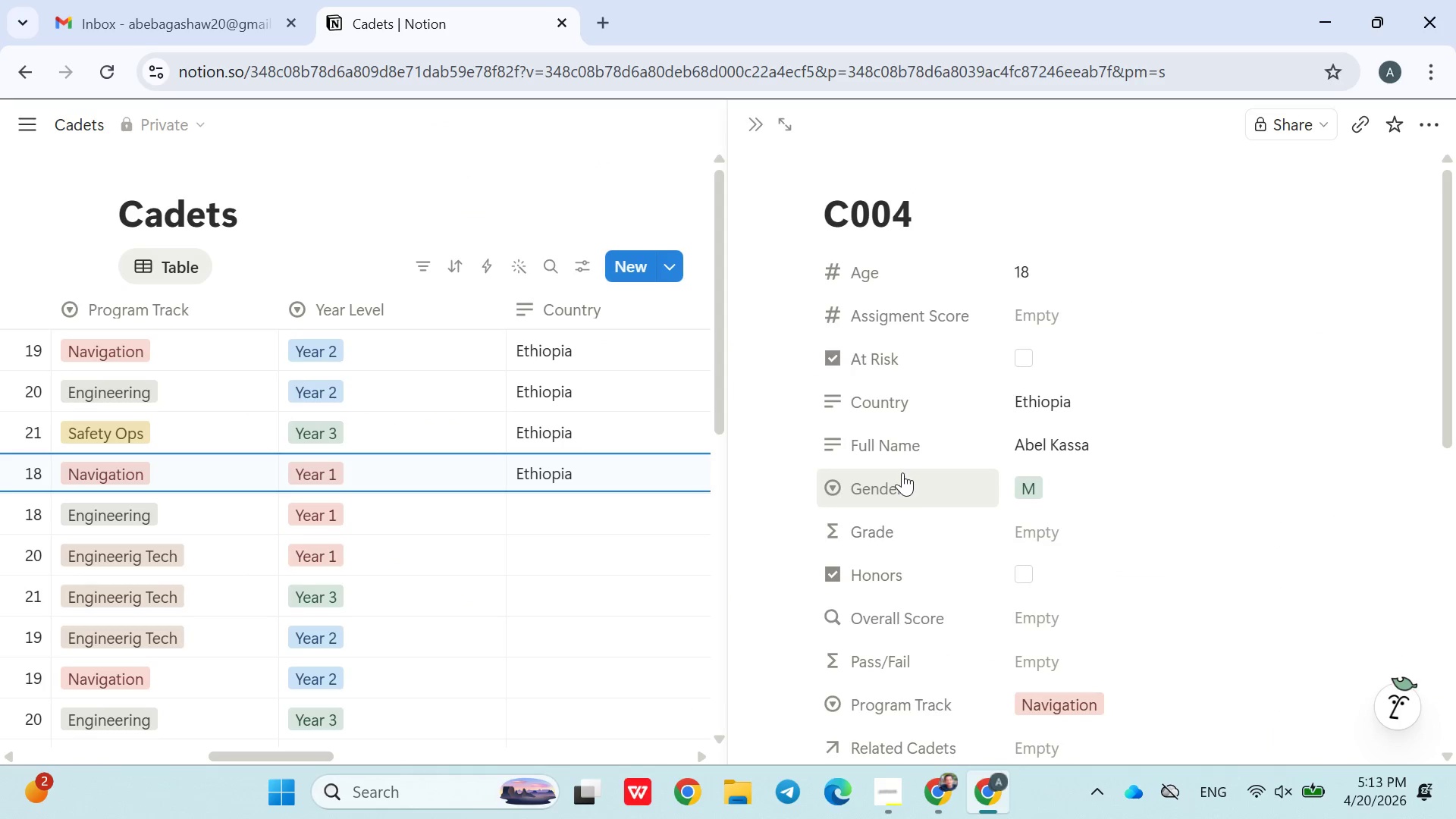 
left_click([591, 180])
 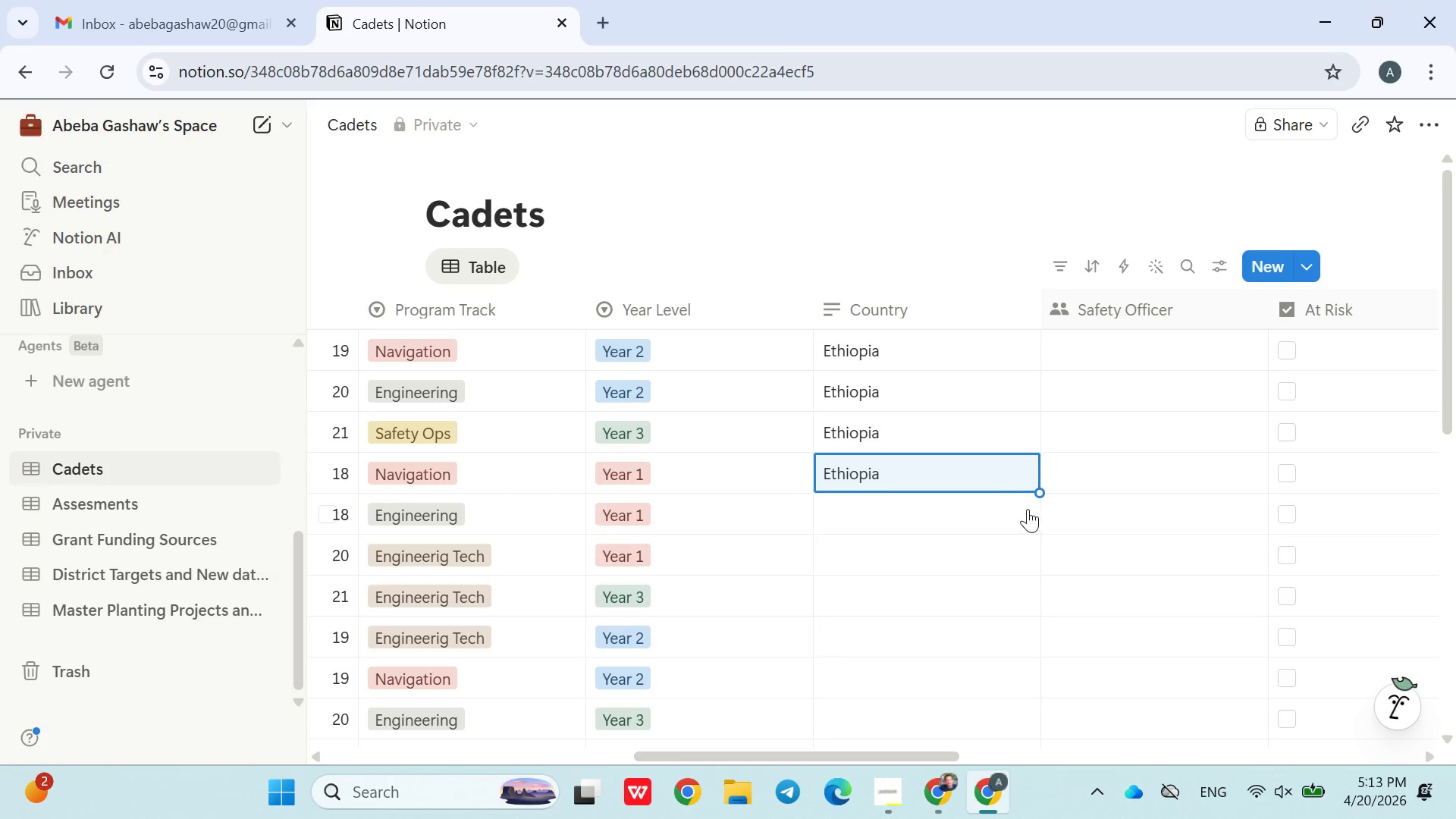 
left_click_drag(start_coordinate=[1039, 494], to_coordinate=[1021, 694])
 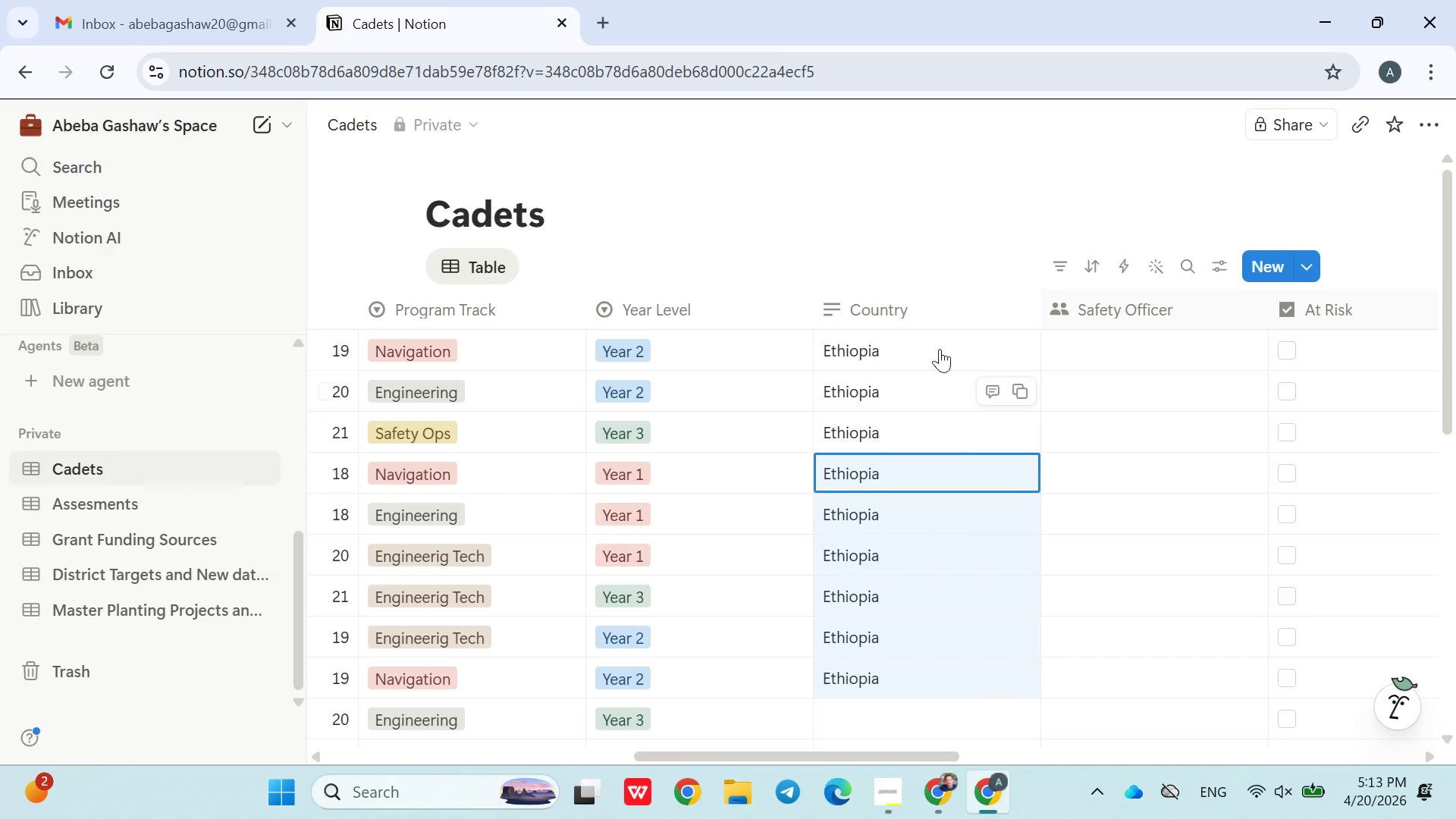 
scroll: coordinate [920, 315], scroll_direction: down, amount: 2.0
 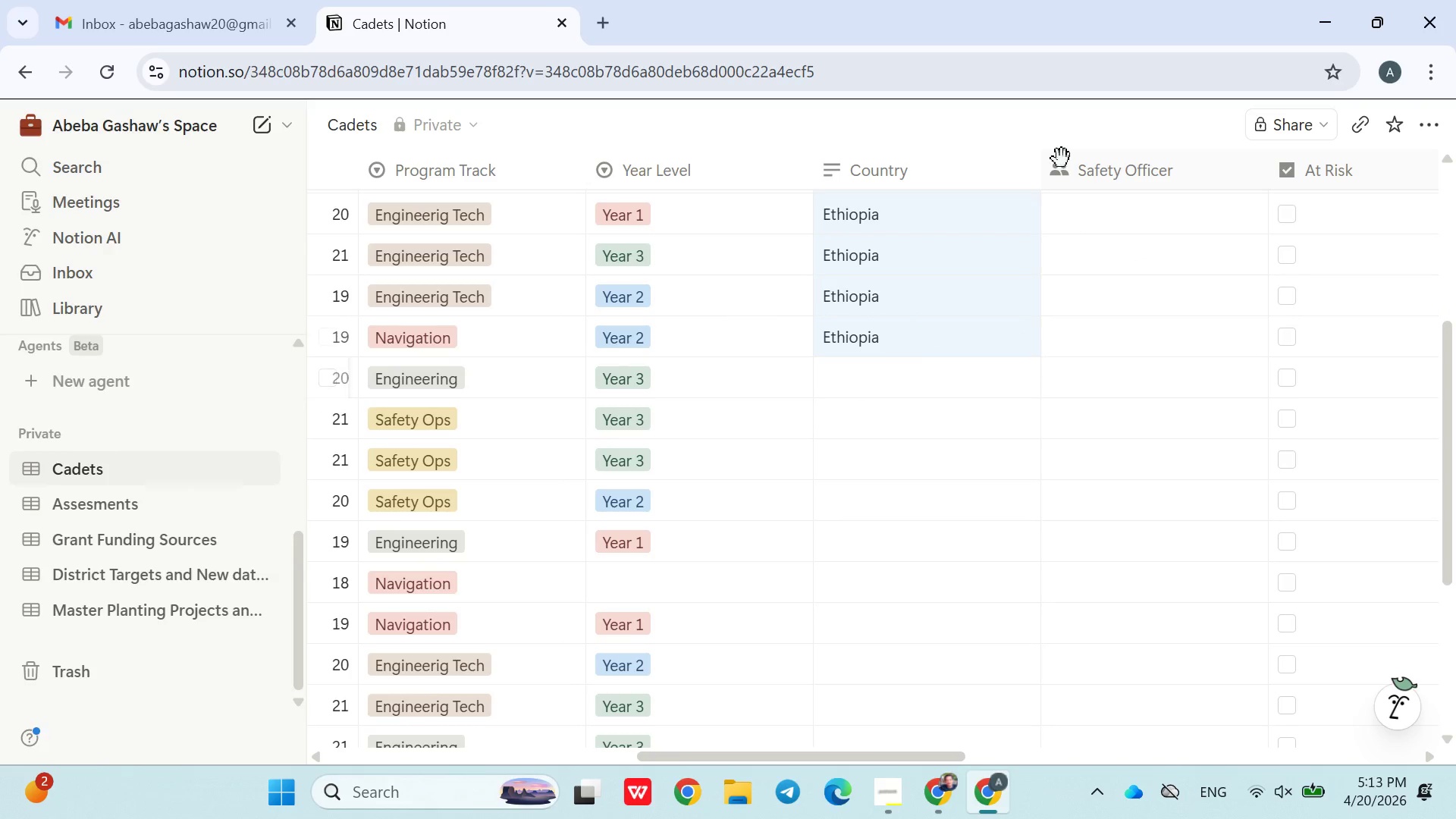 
left_click([965, 340])
 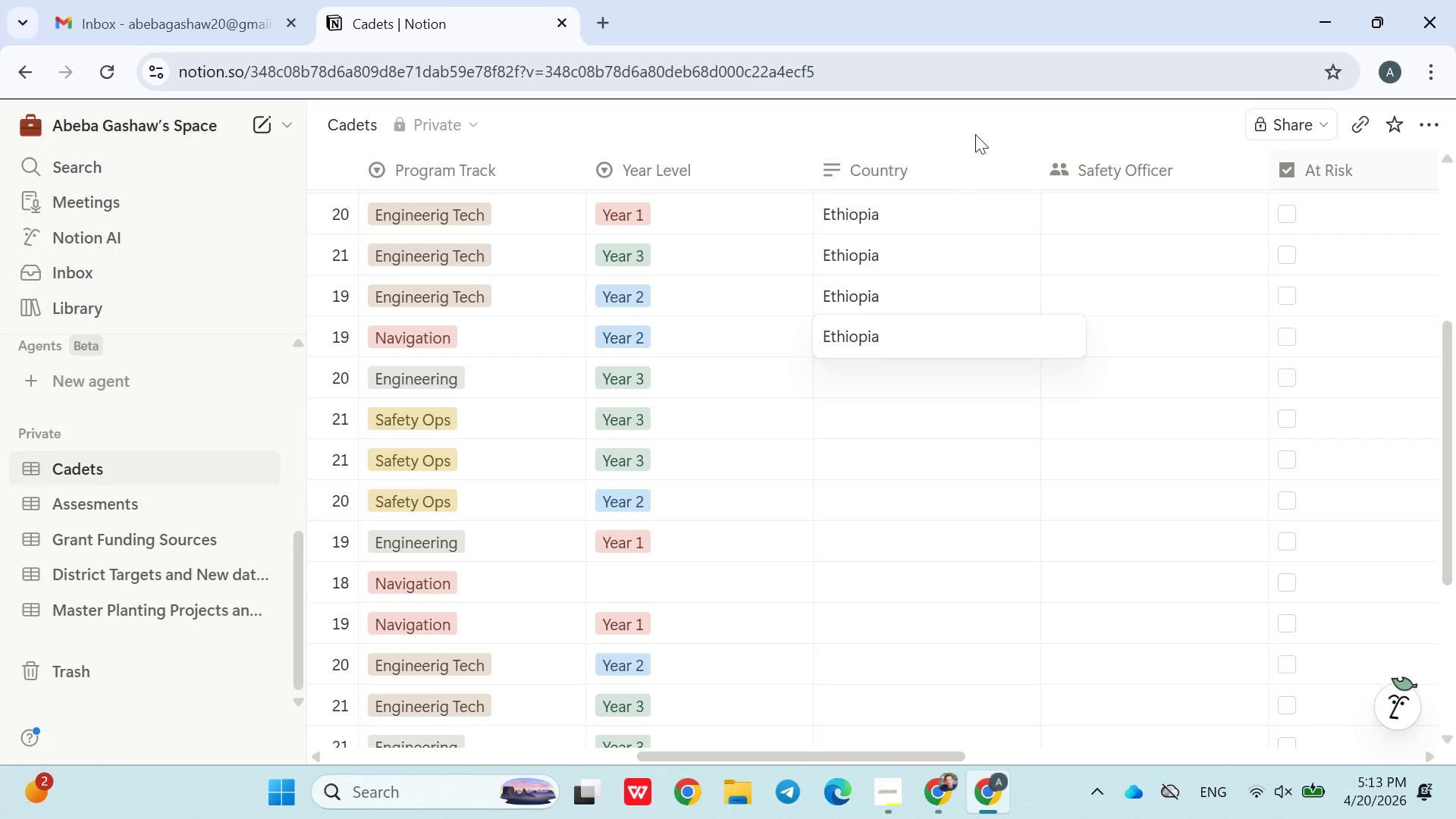 
left_click([975, 118])
 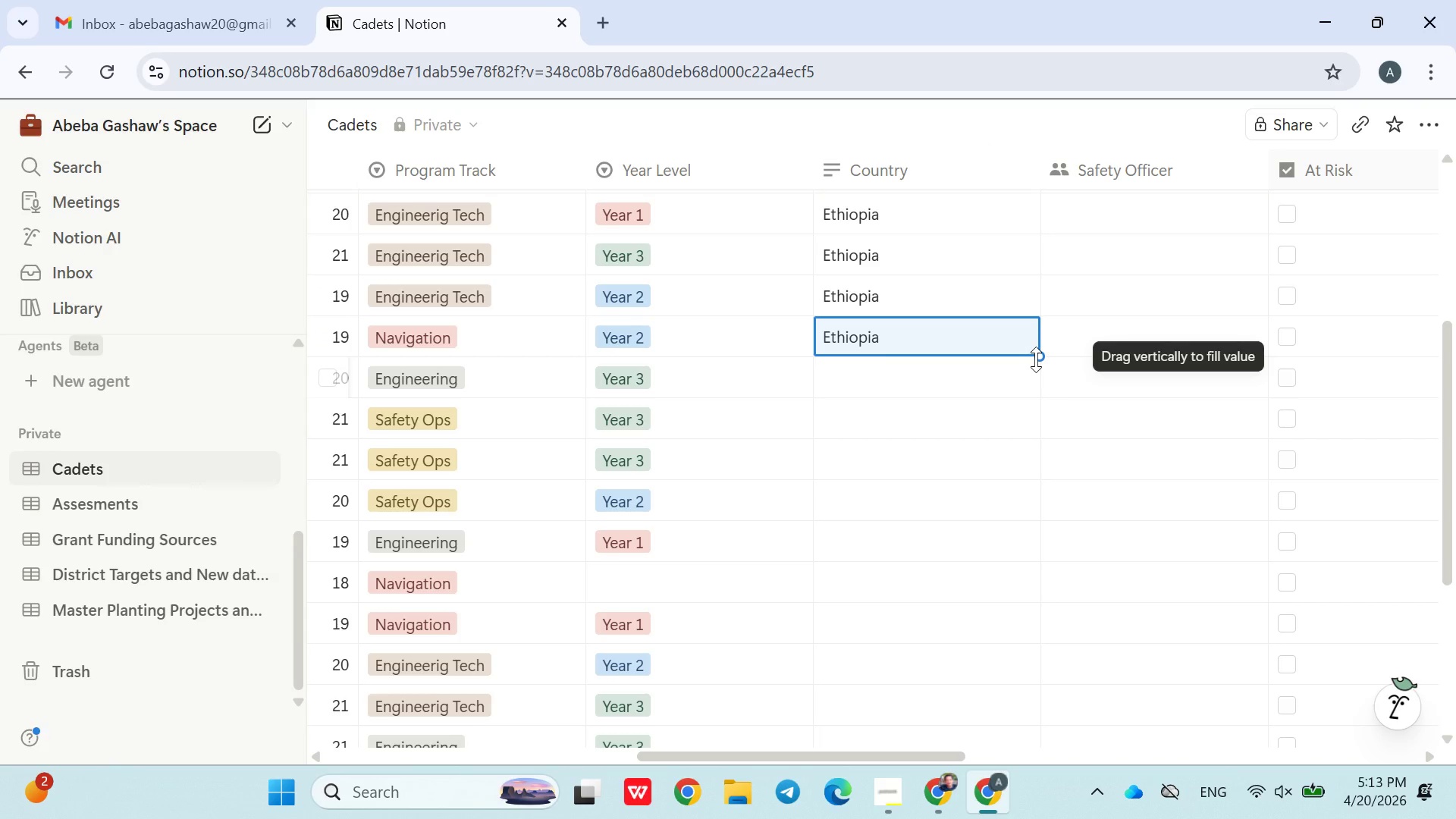 
wait(6.61)
 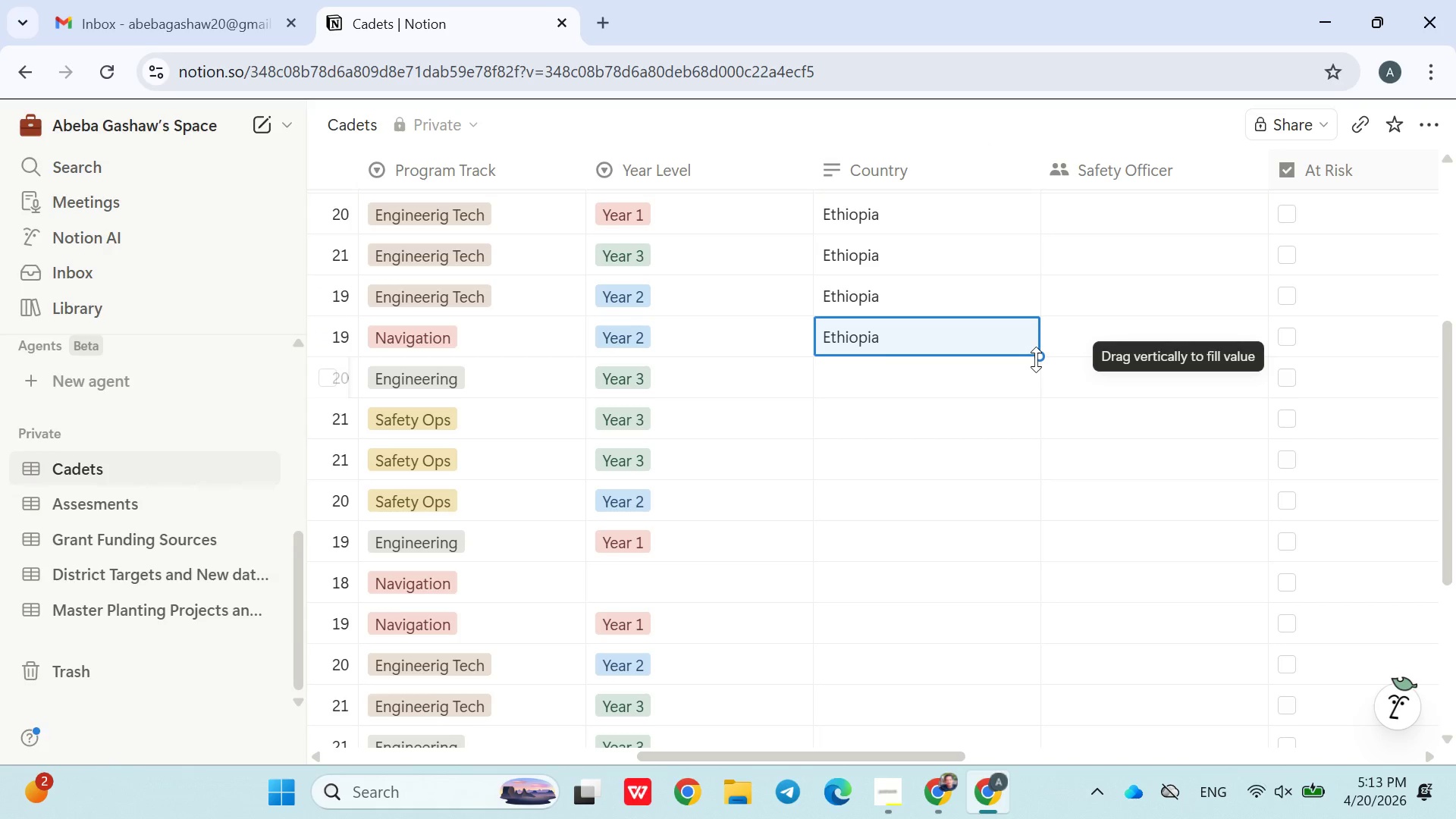 
left_click_drag(start_coordinate=[1036, 359], to_coordinate=[1020, 682])
 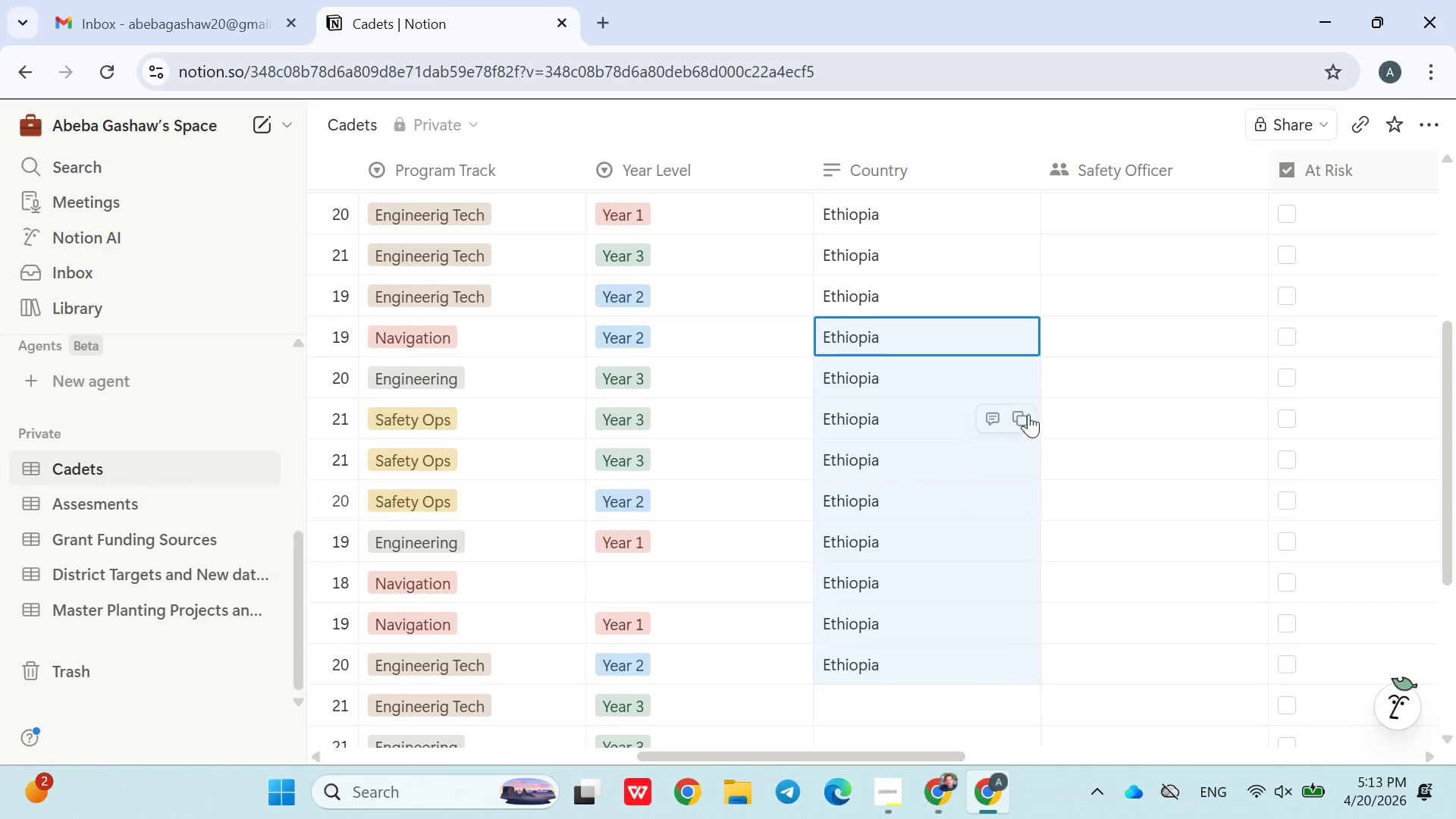 
scroll: coordinate [1028, 414], scroll_direction: down, amount: 4.0
 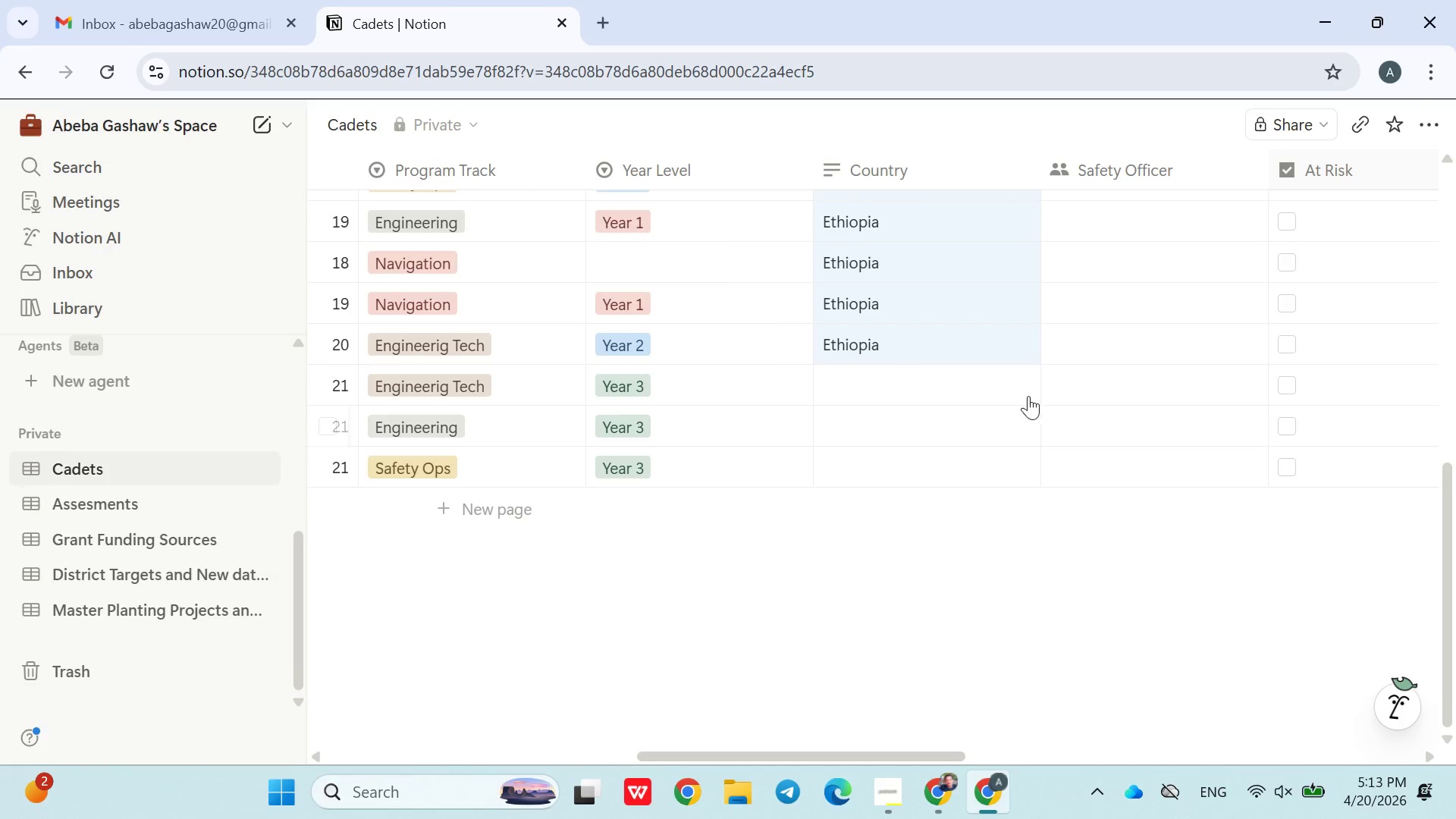 
mouse_move([1037, 360])
 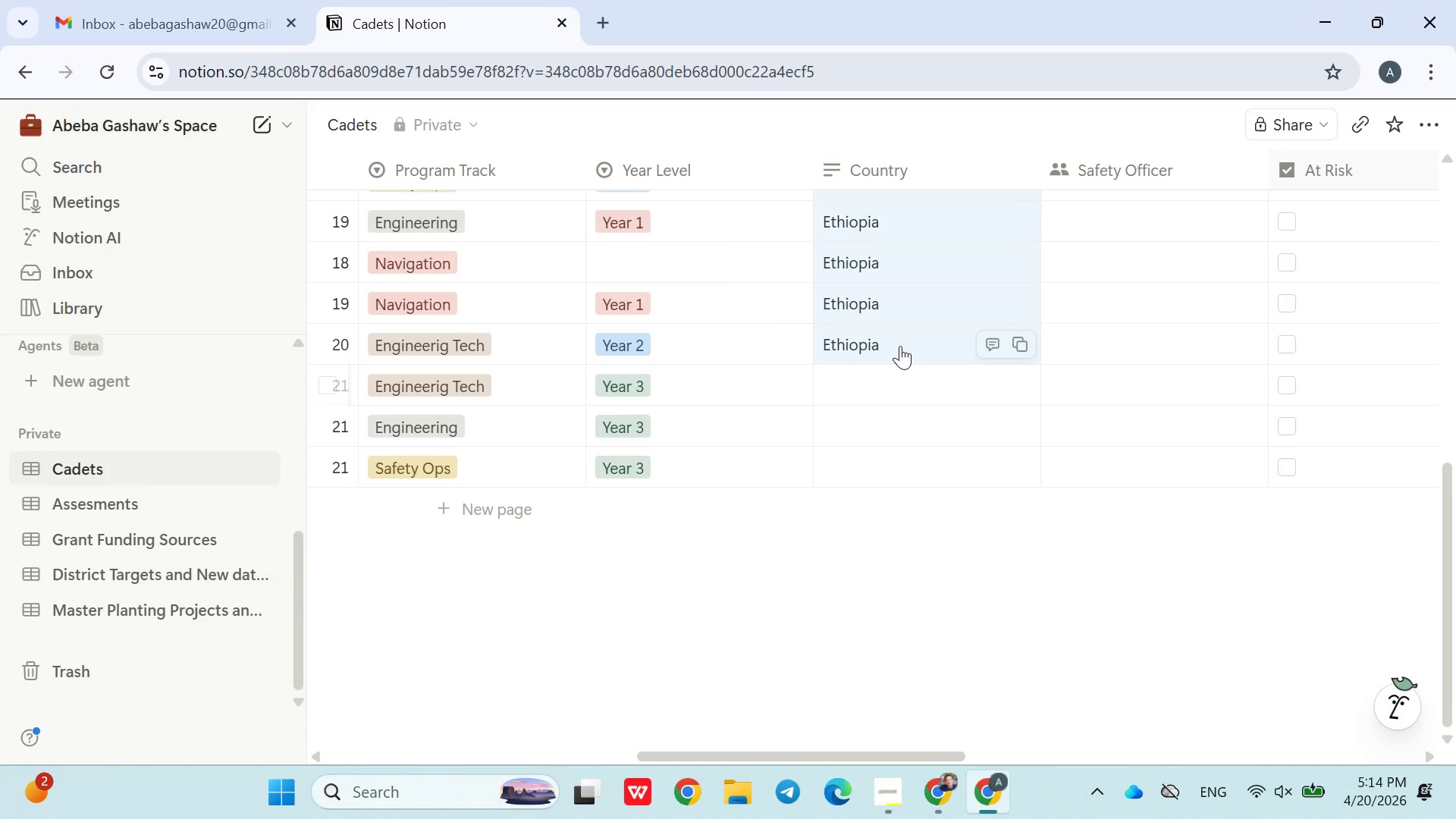 
left_click([899, 344])
 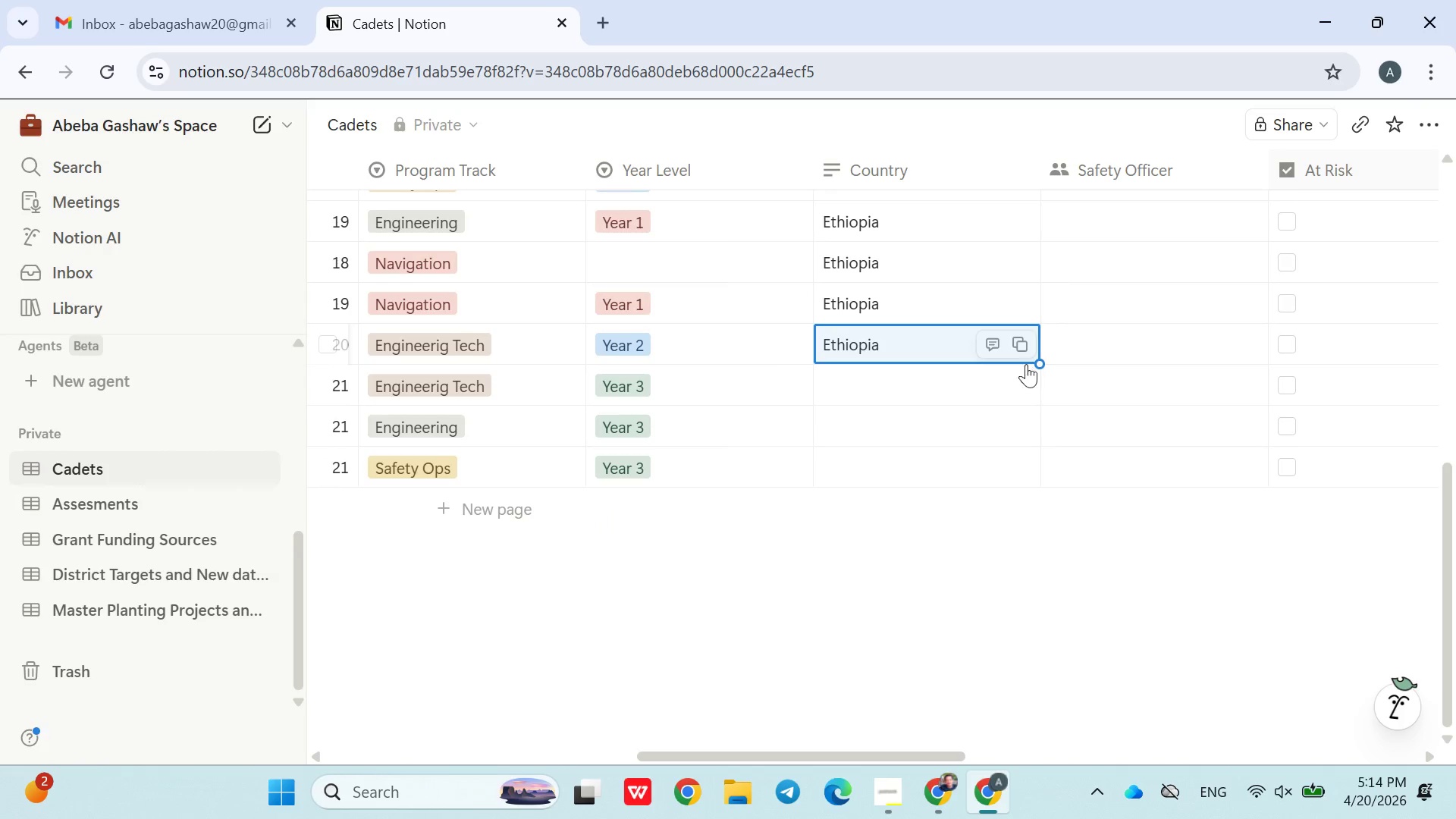 
left_click_drag(start_coordinate=[1042, 369], to_coordinate=[1028, 482])
 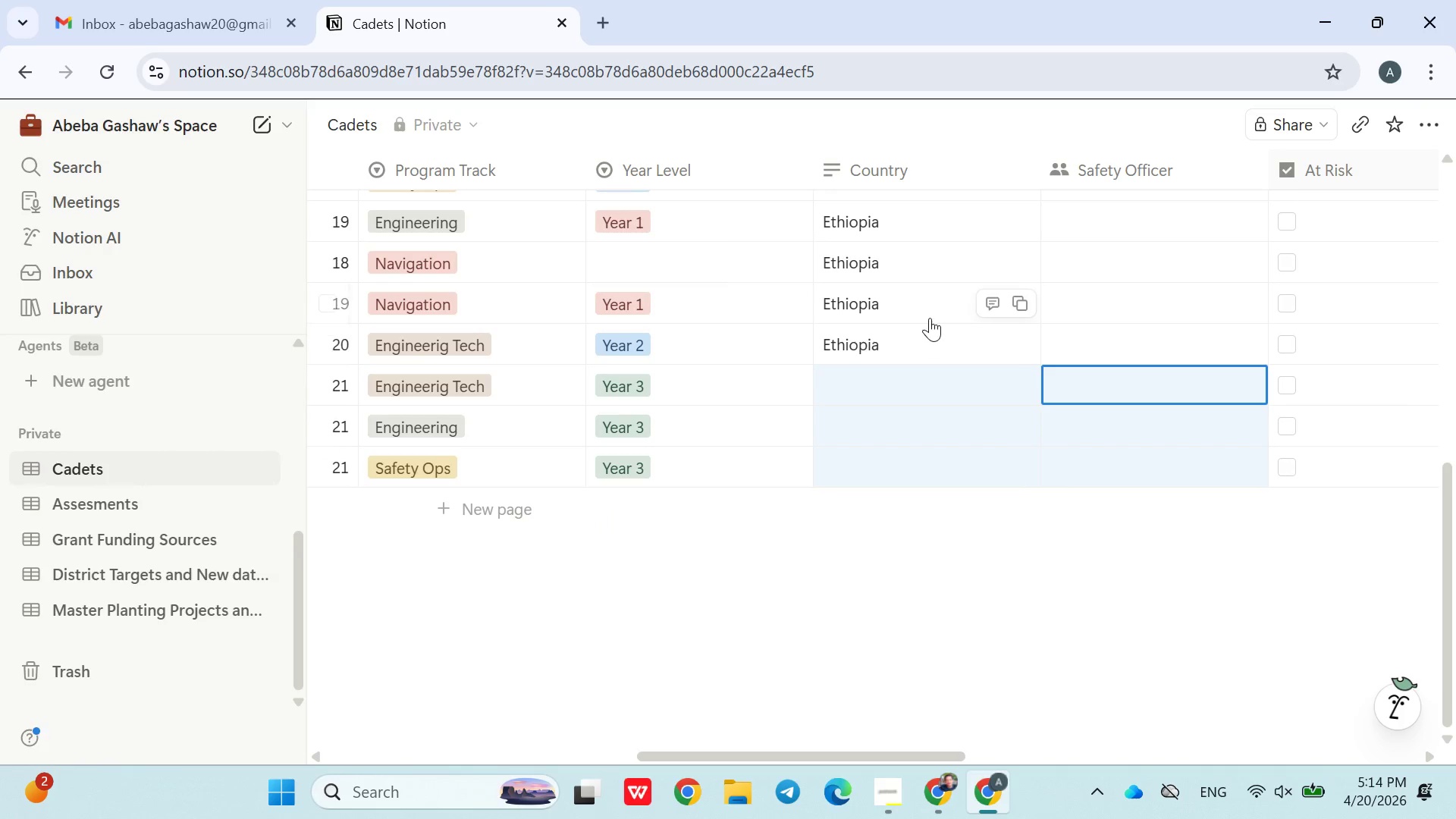 
left_click([943, 347])
 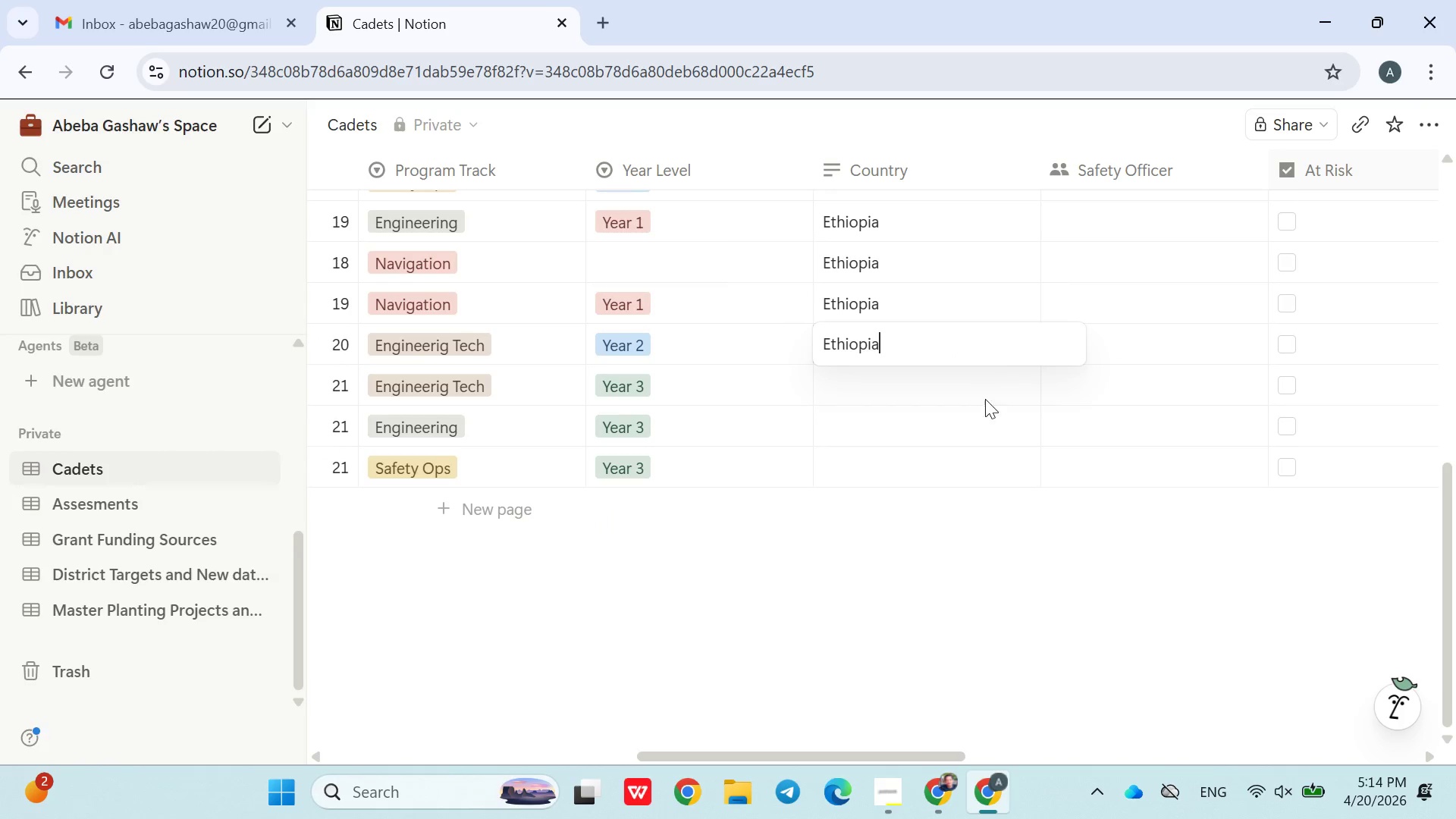 
left_click([977, 409])
 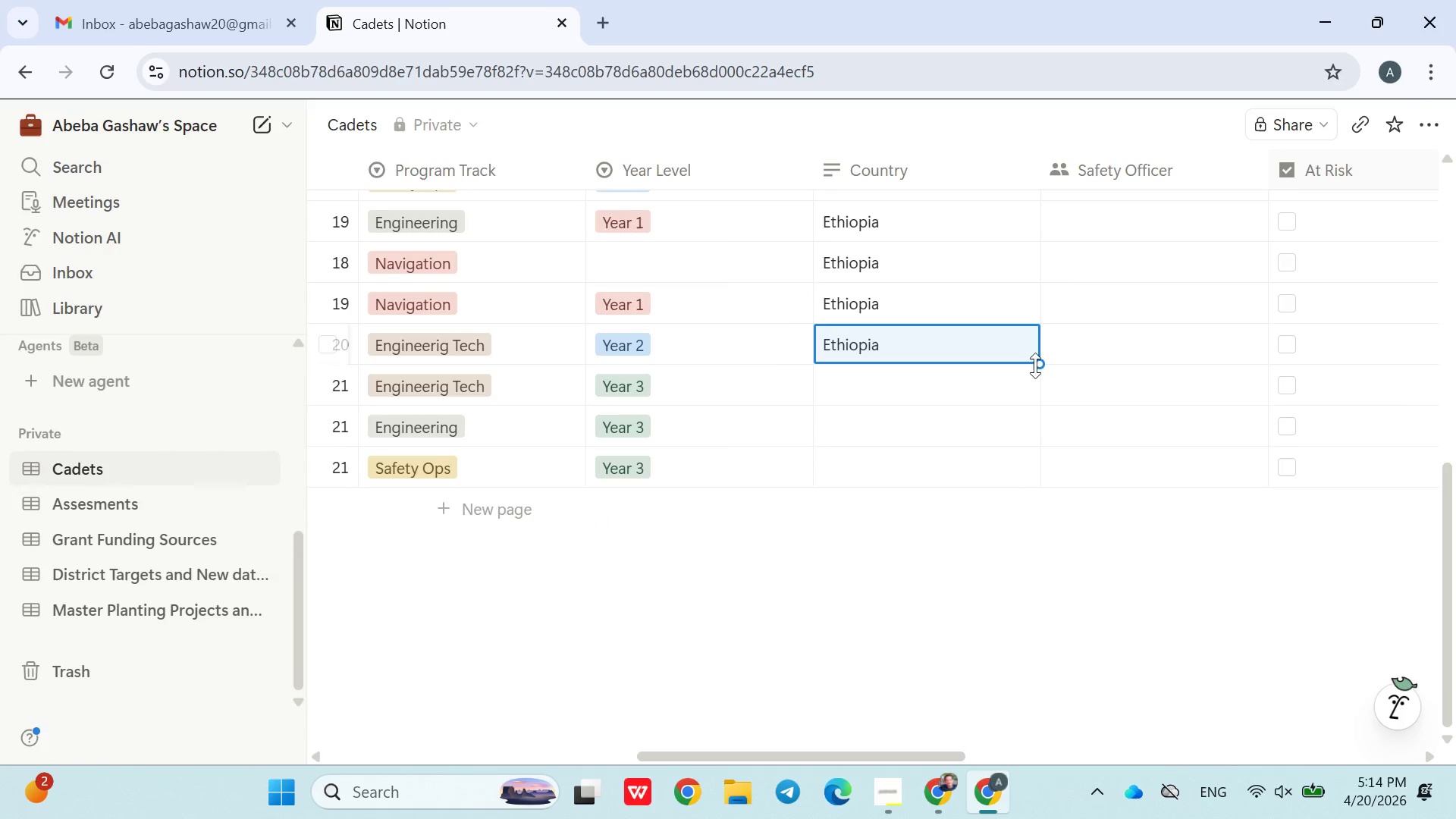 
left_click_drag(start_coordinate=[1040, 367], to_coordinate=[1041, 469])
 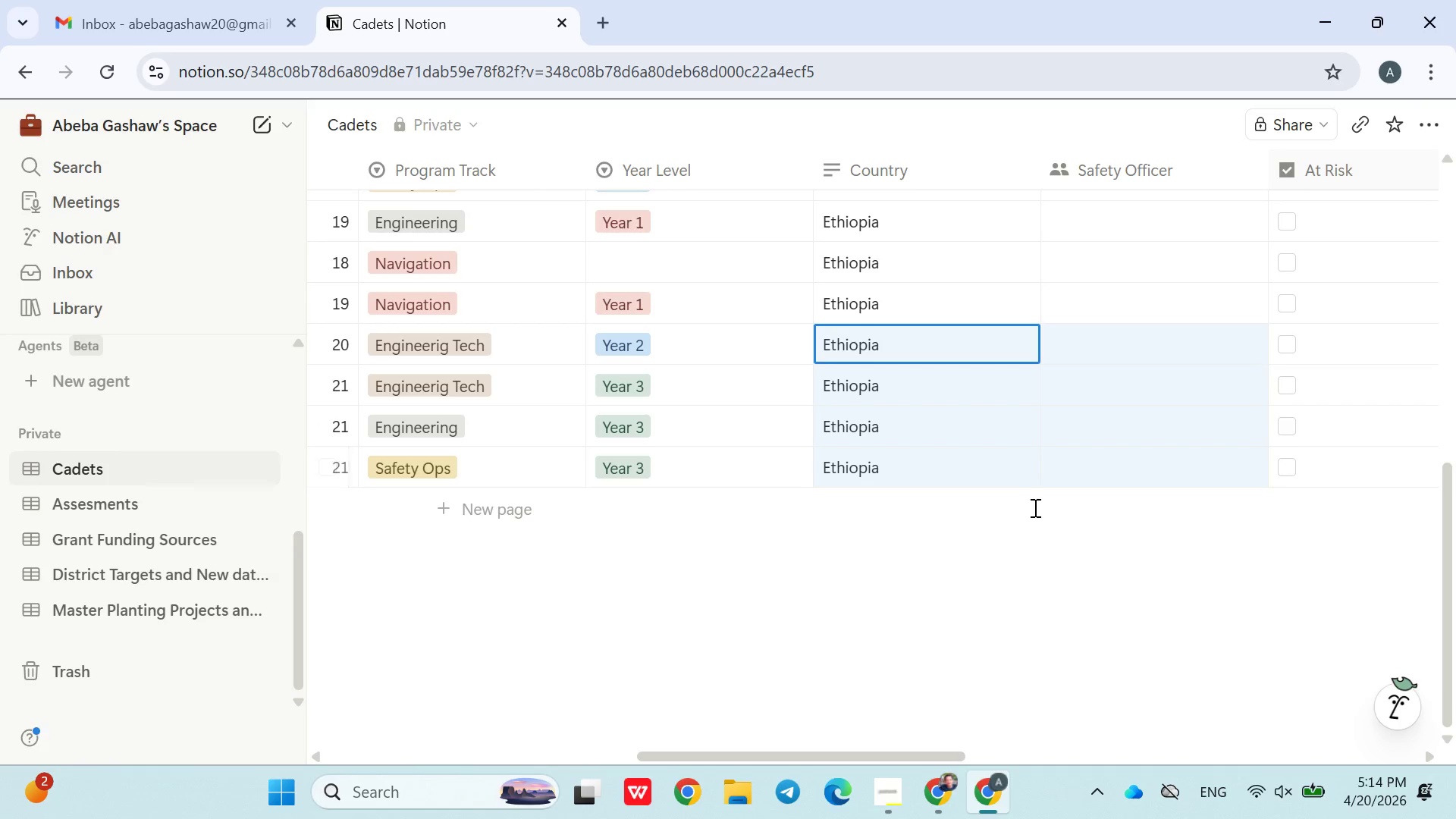 
left_click([1004, 485])
 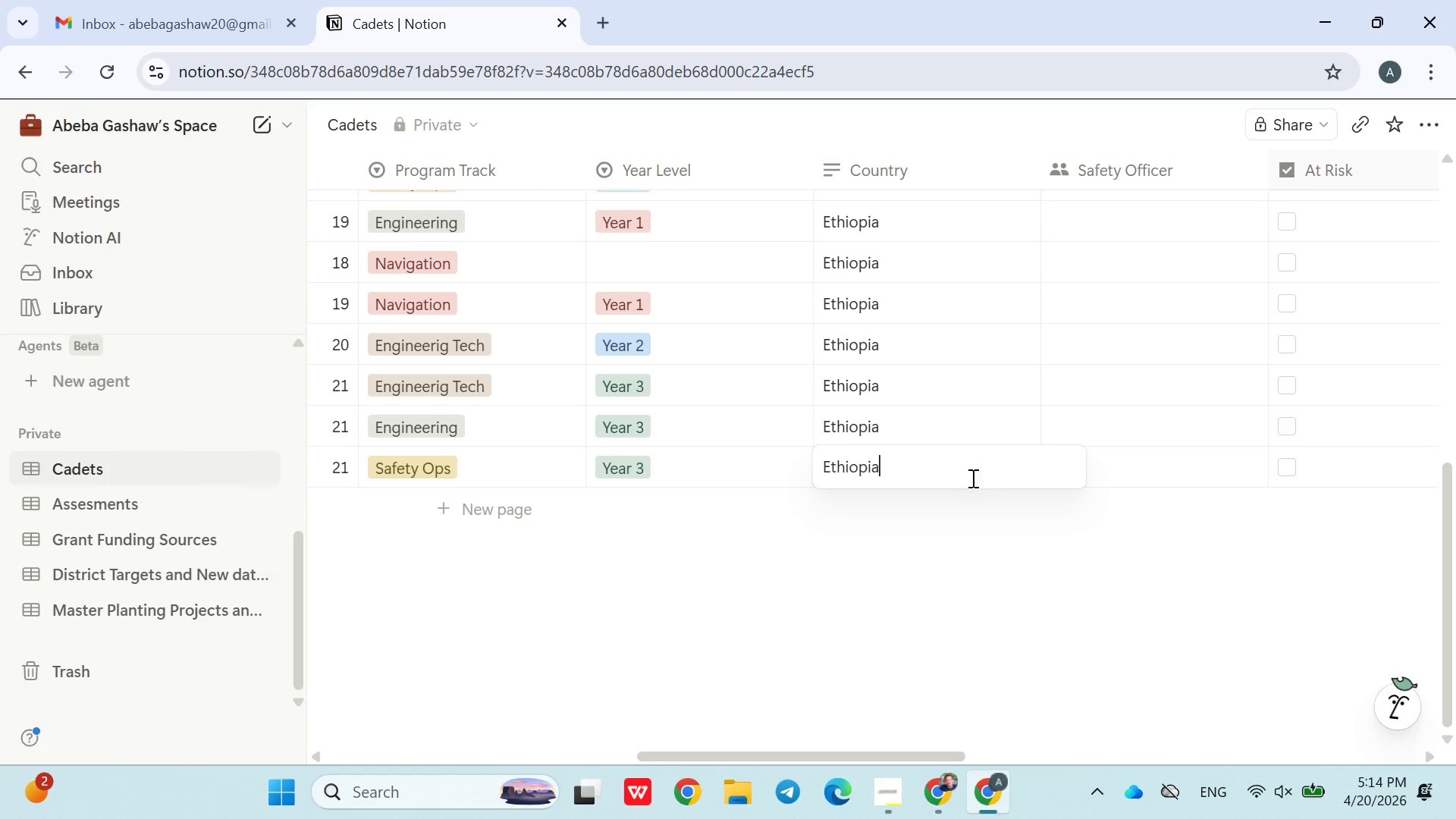 
left_click([875, 526])
 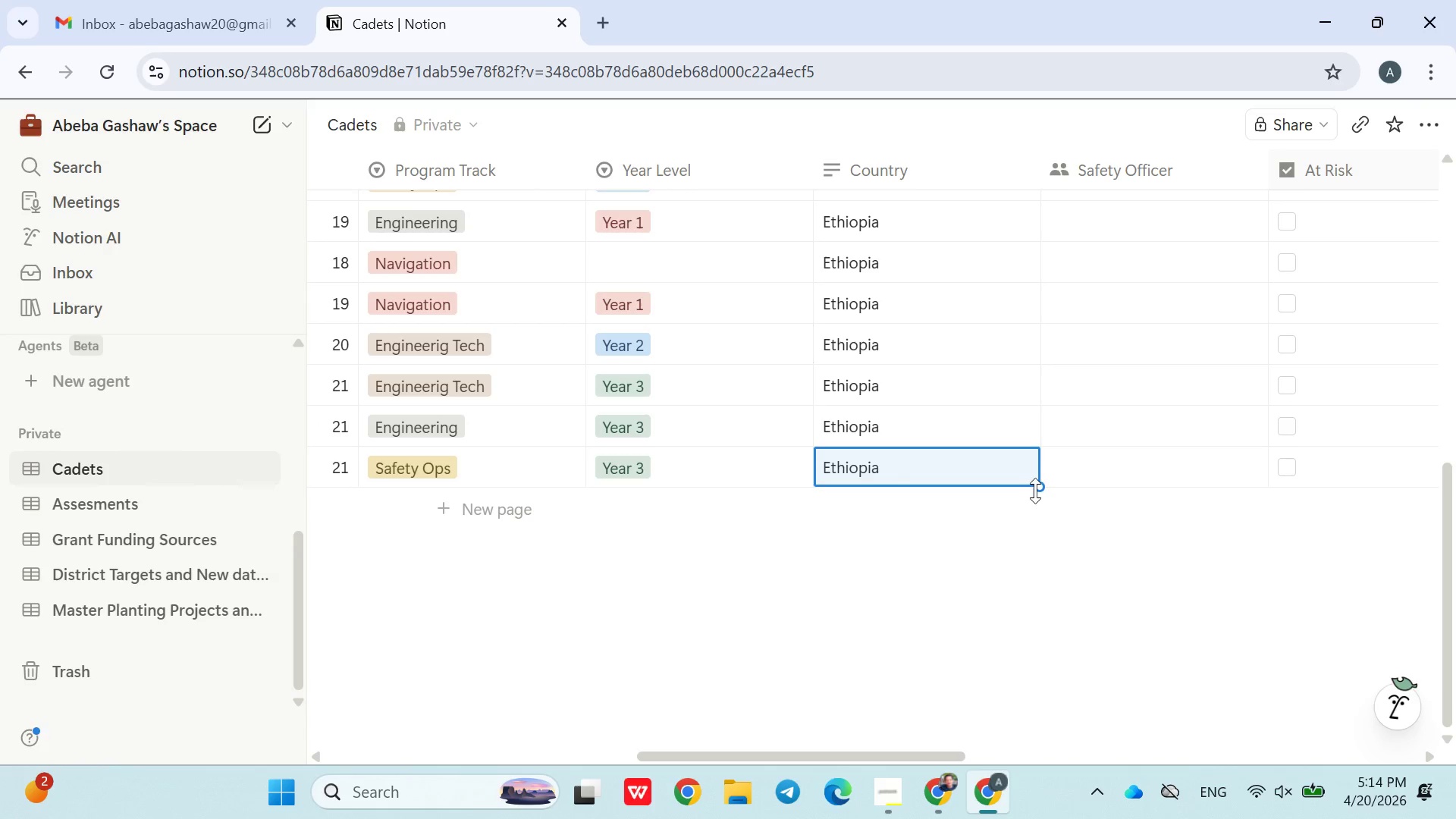 
left_click_drag(start_coordinate=[1043, 489], to_coordinate=[1041, 620])
 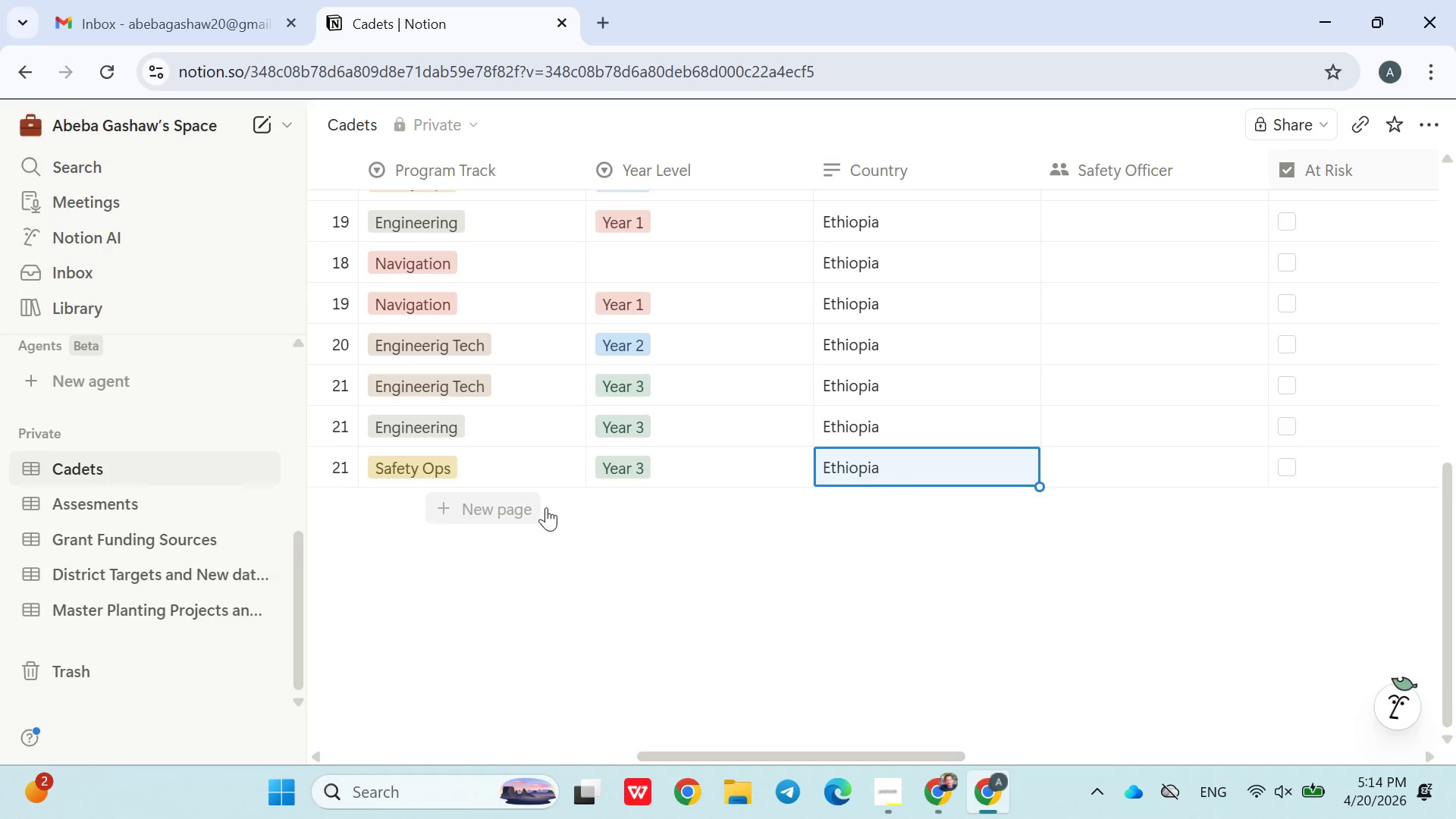 
left_click([1179, 632])
 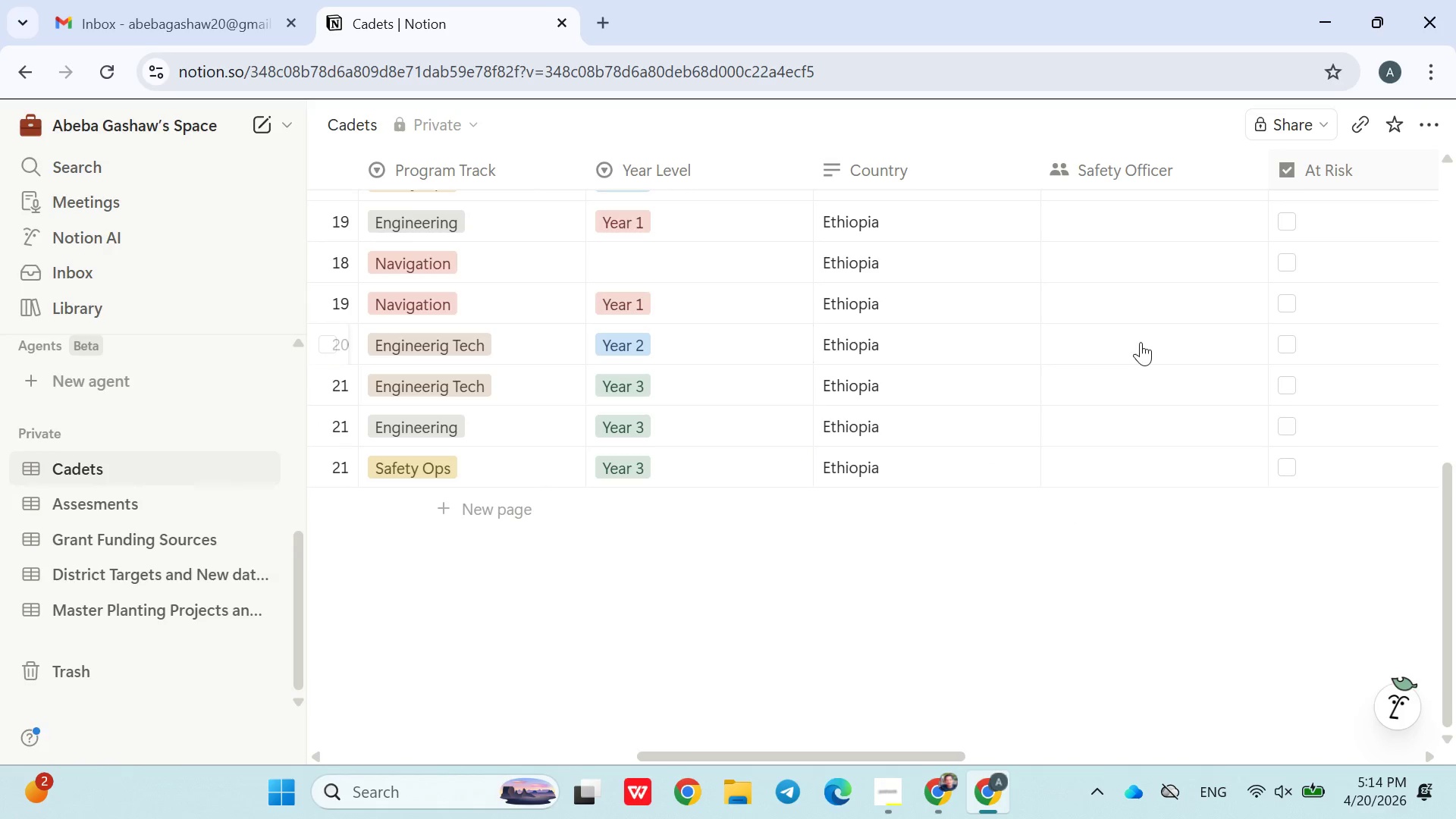 
scroll: coordinate [1089, 338], scroll_direction: up, amount: 9.0
 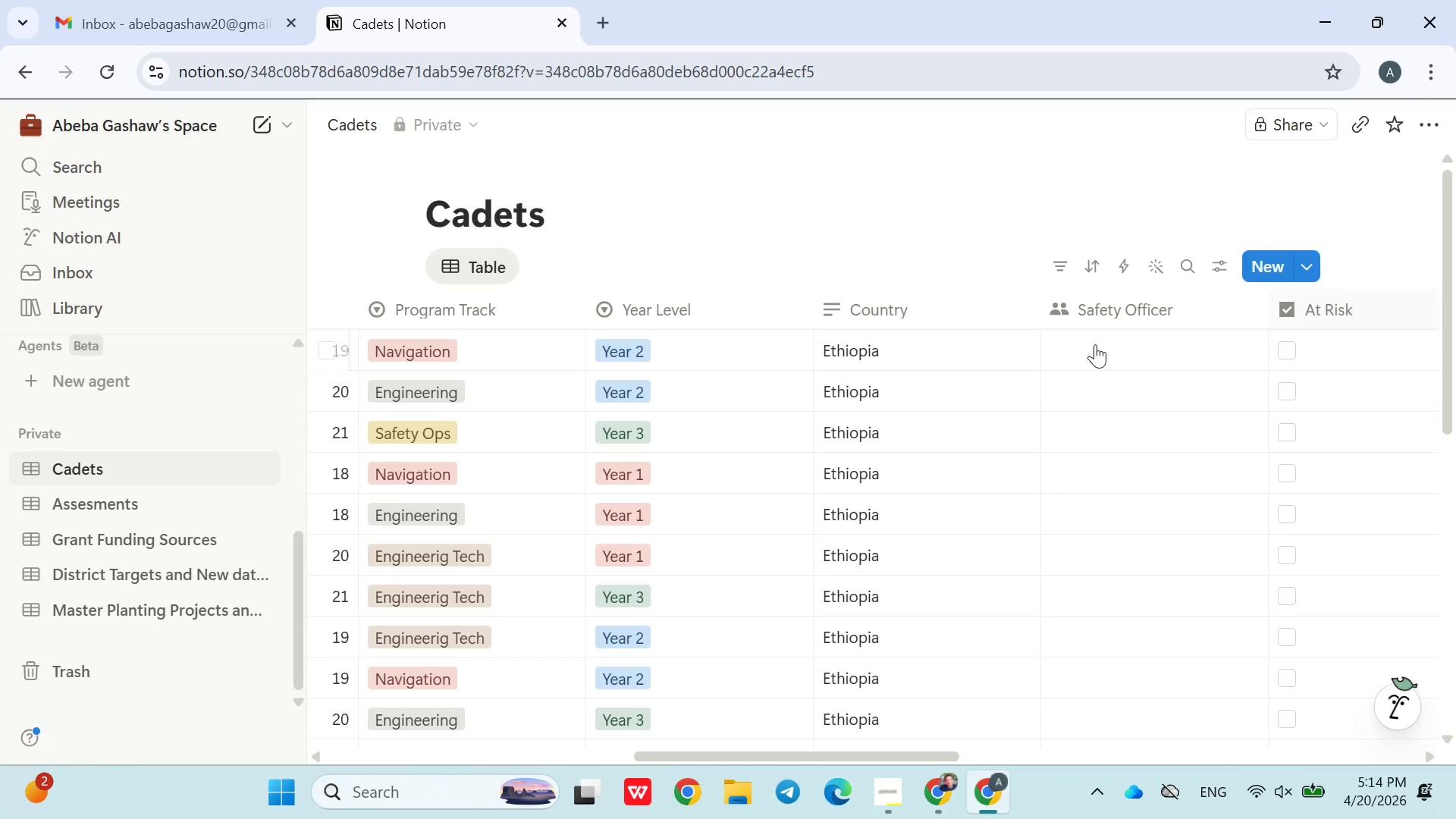 
wait(19.75)
 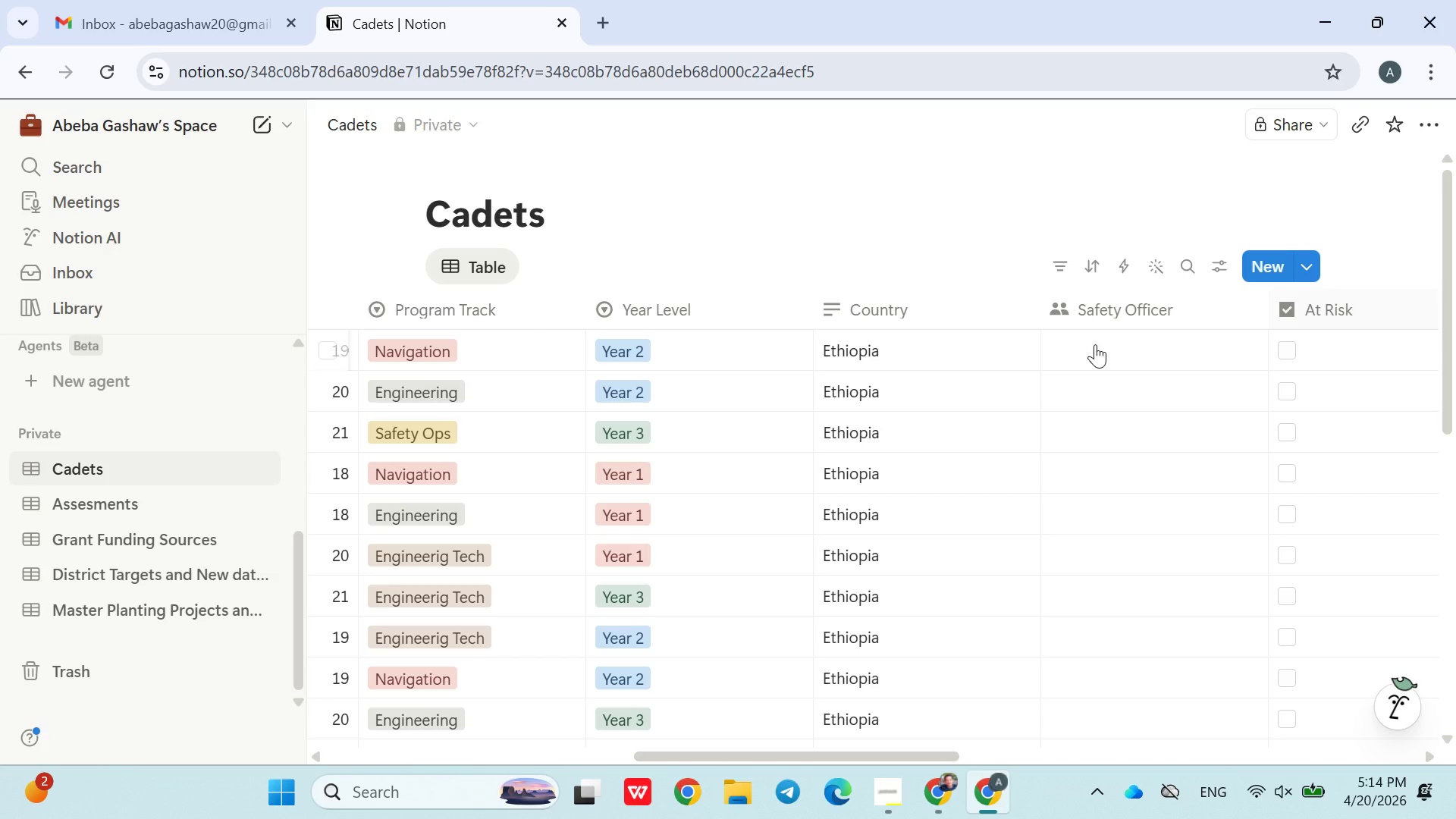 
left_click([1179, 362])
 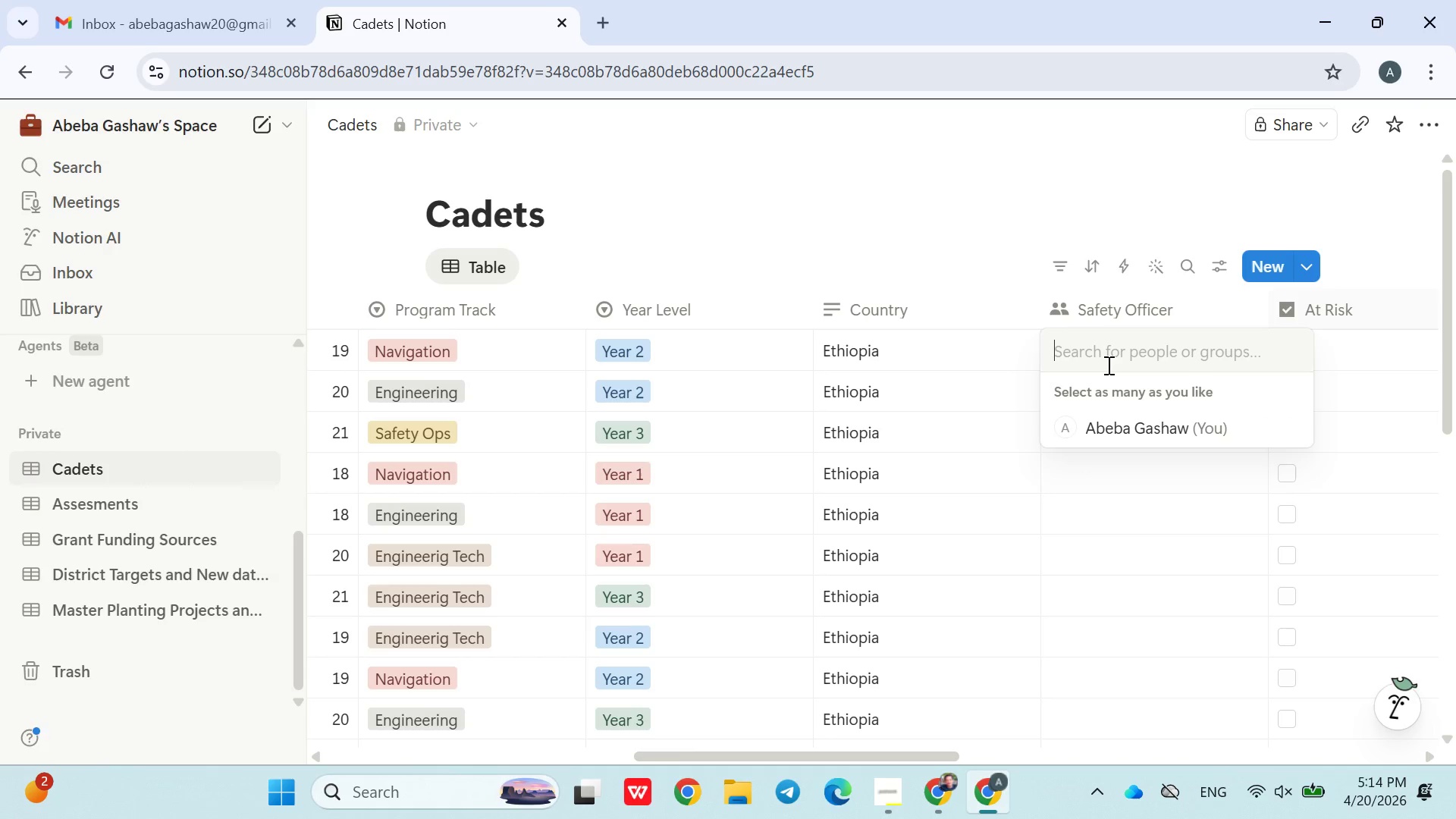 
type(Officer A)
 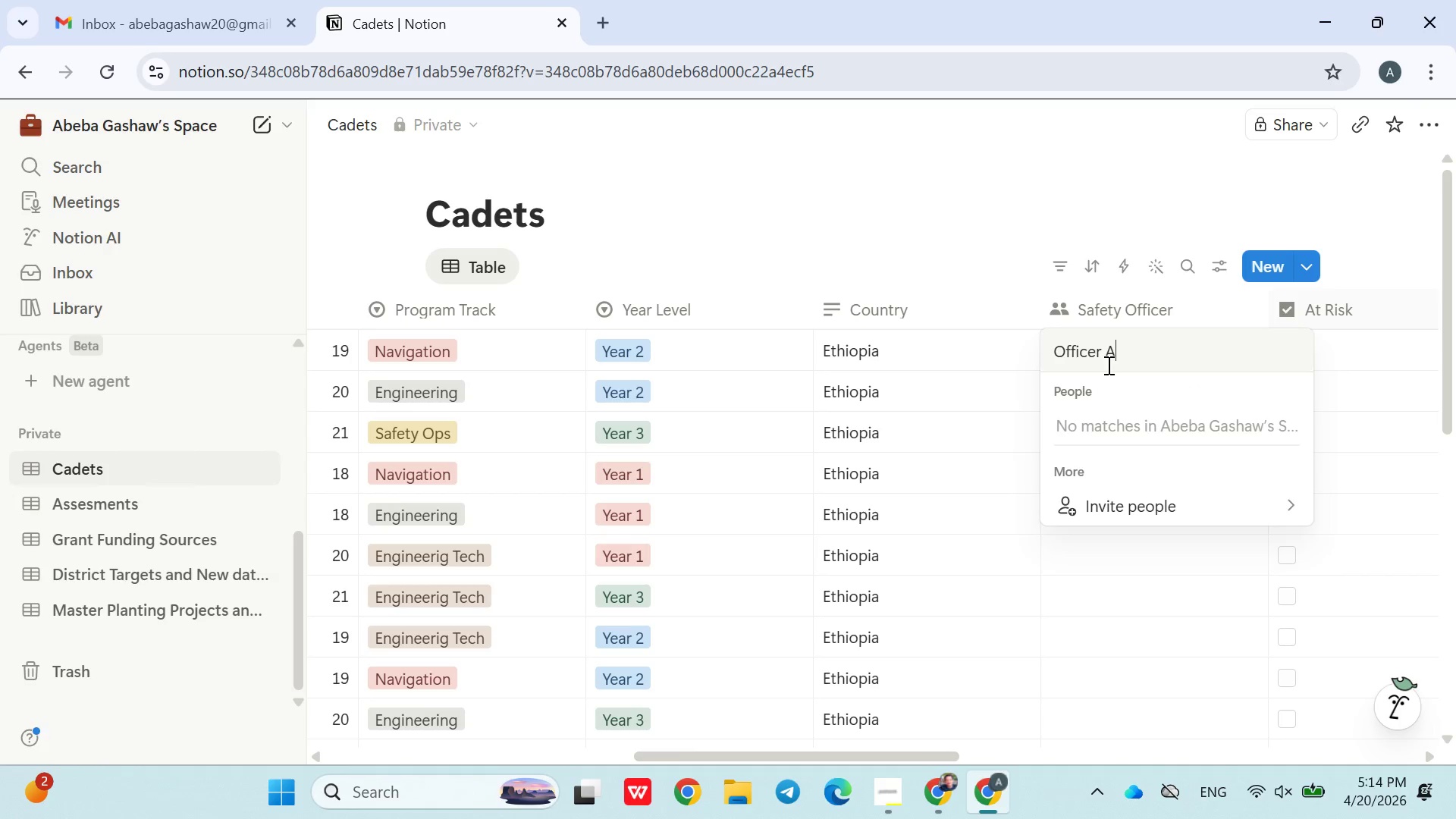 
left_click([1081, 212])
 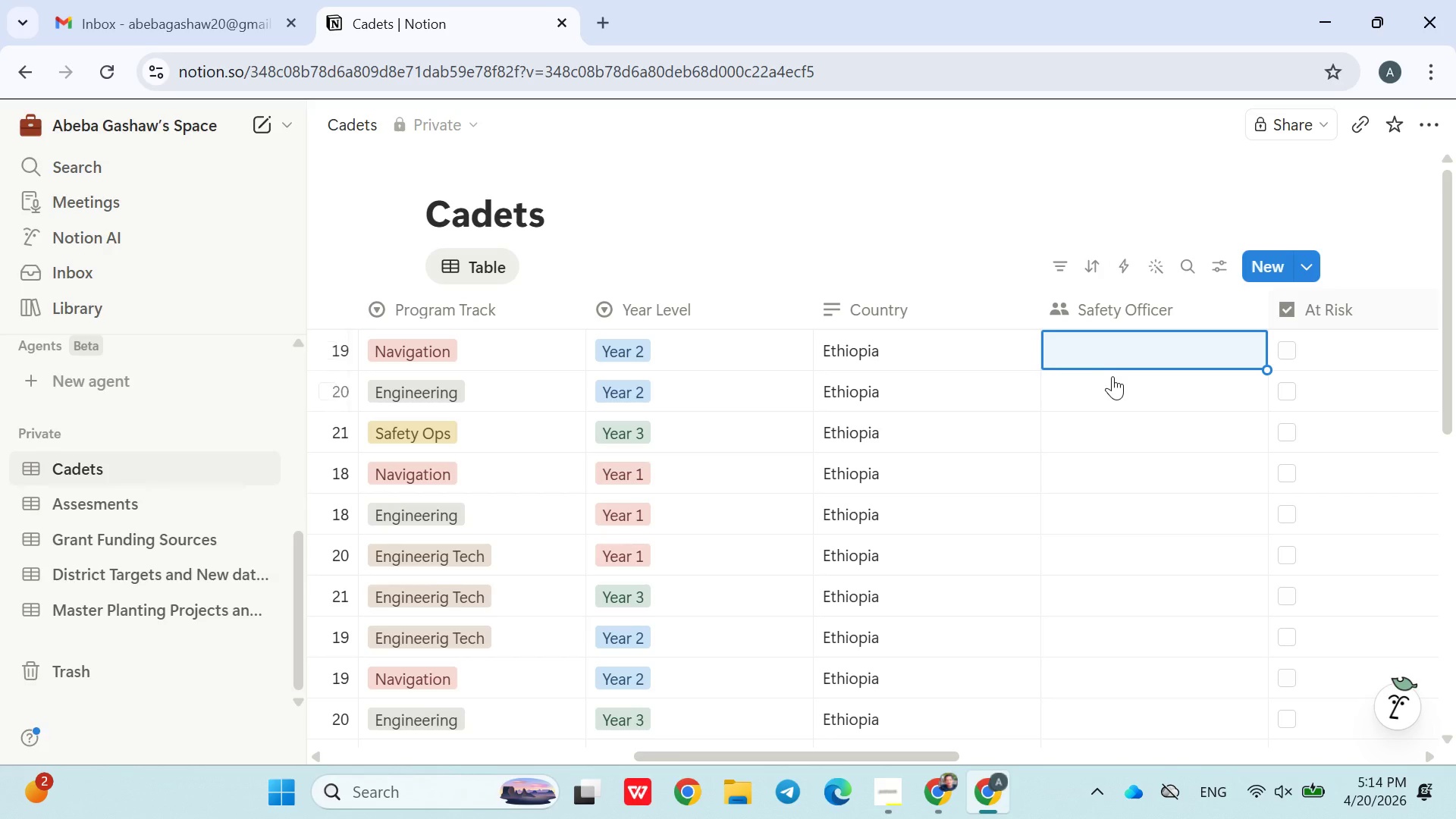 
left_click([1115, 362])
 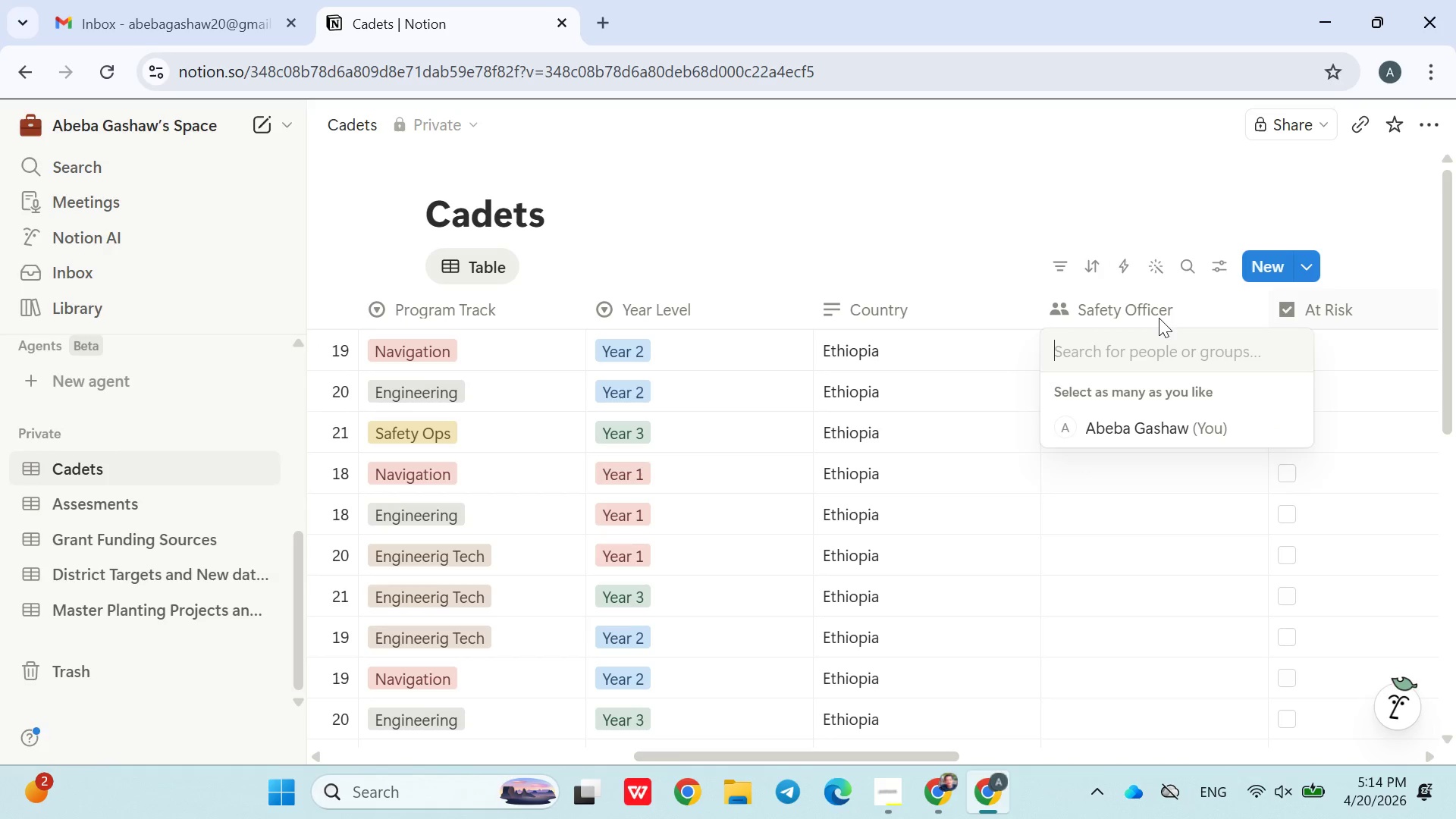 
double_click([1142, 311])
 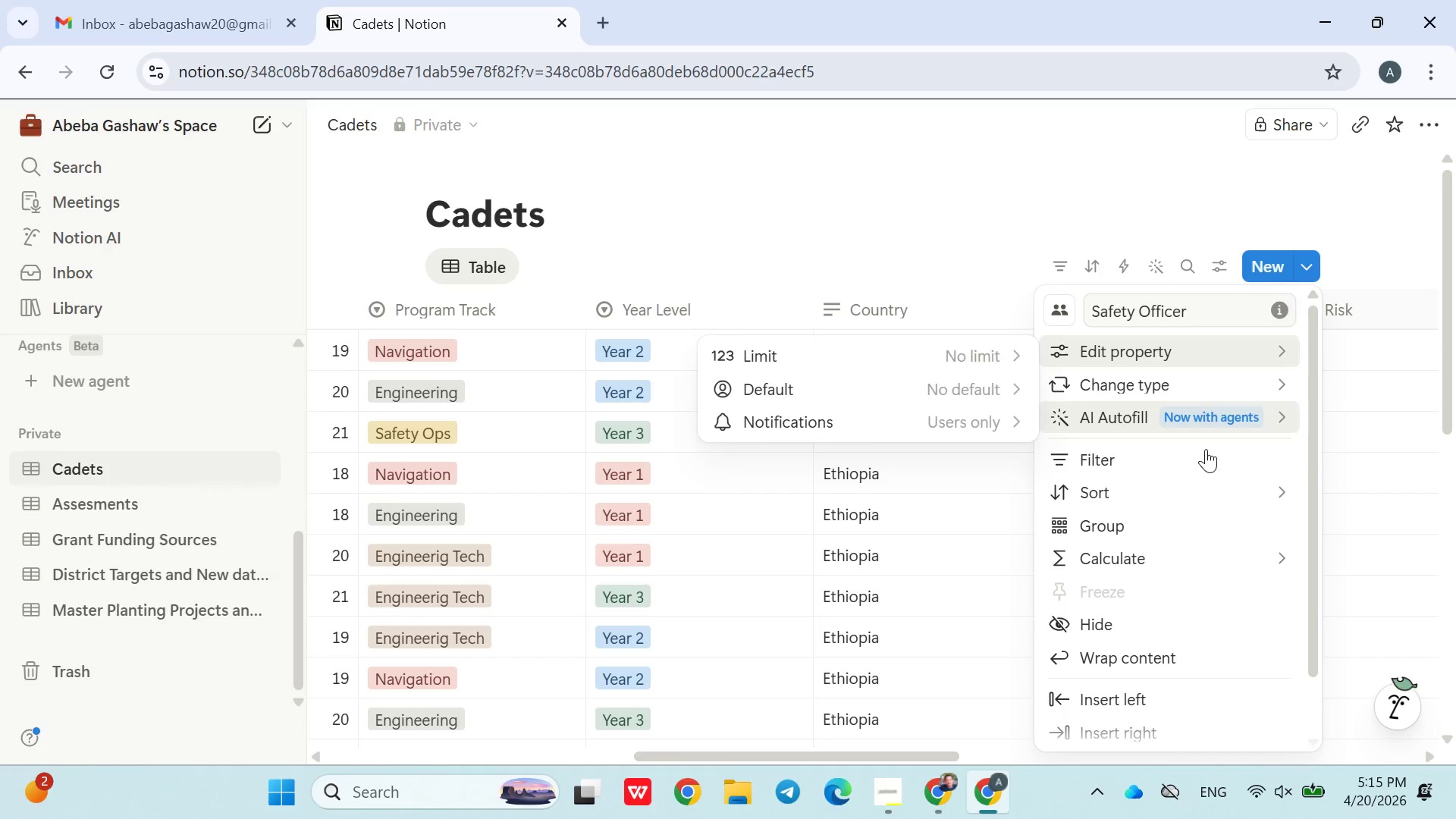 
wait(5.2)
 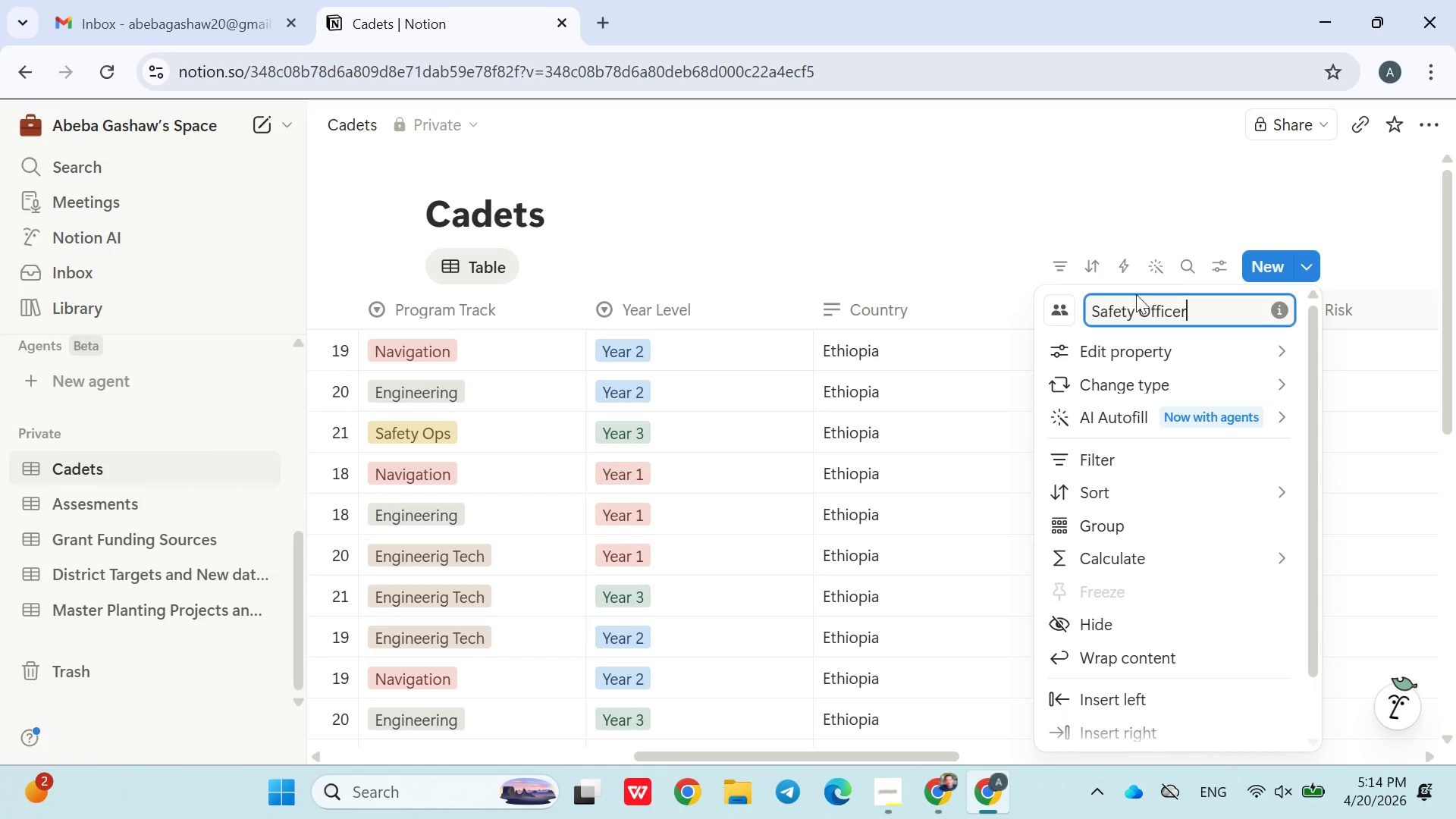 
scroll: coordinate [1149, 601], scroll_direction: down, amount: 1.0
 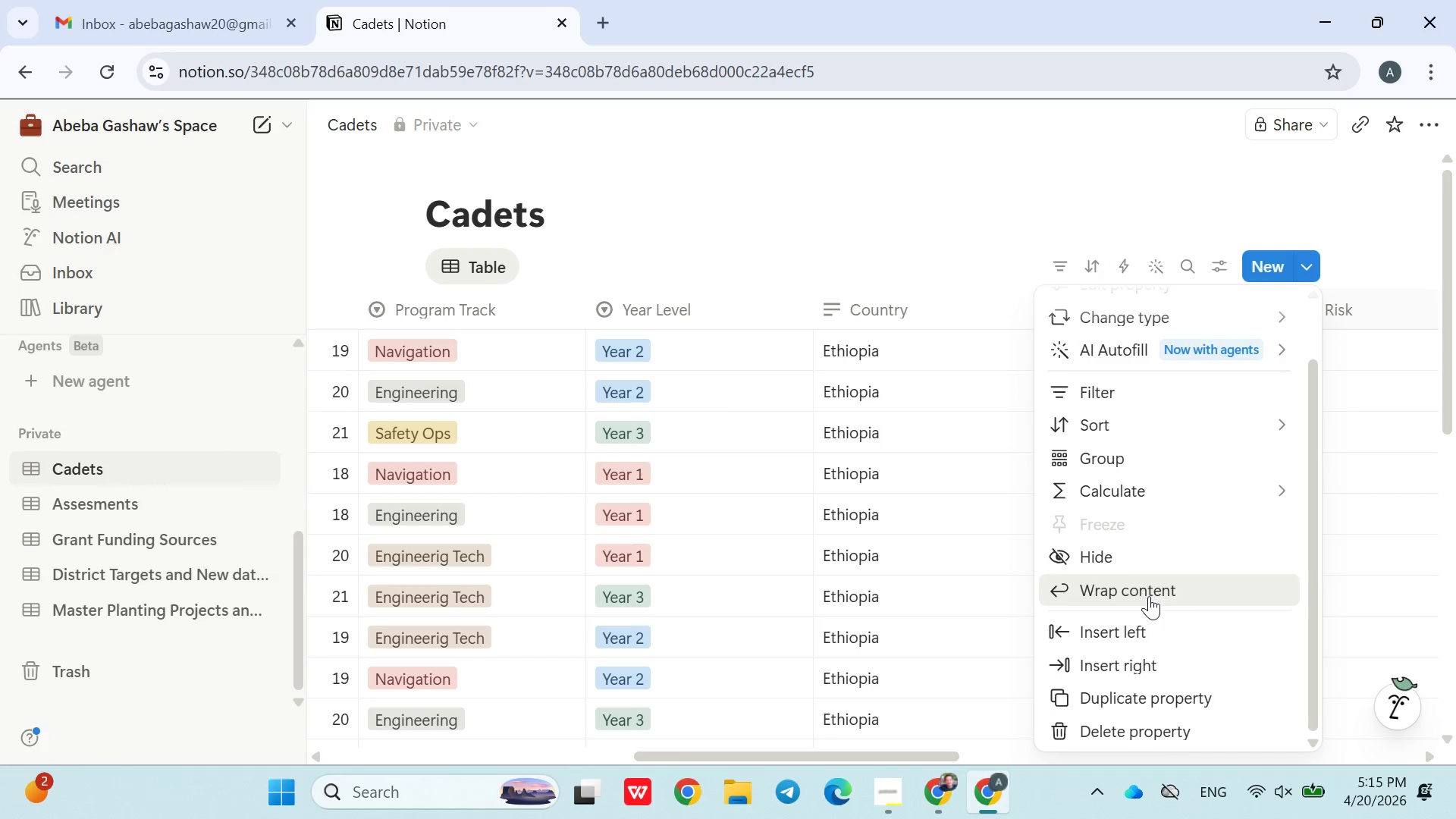 
scroll: coordinate [1149, 596], scroll_direction: up, amount: 2.0
 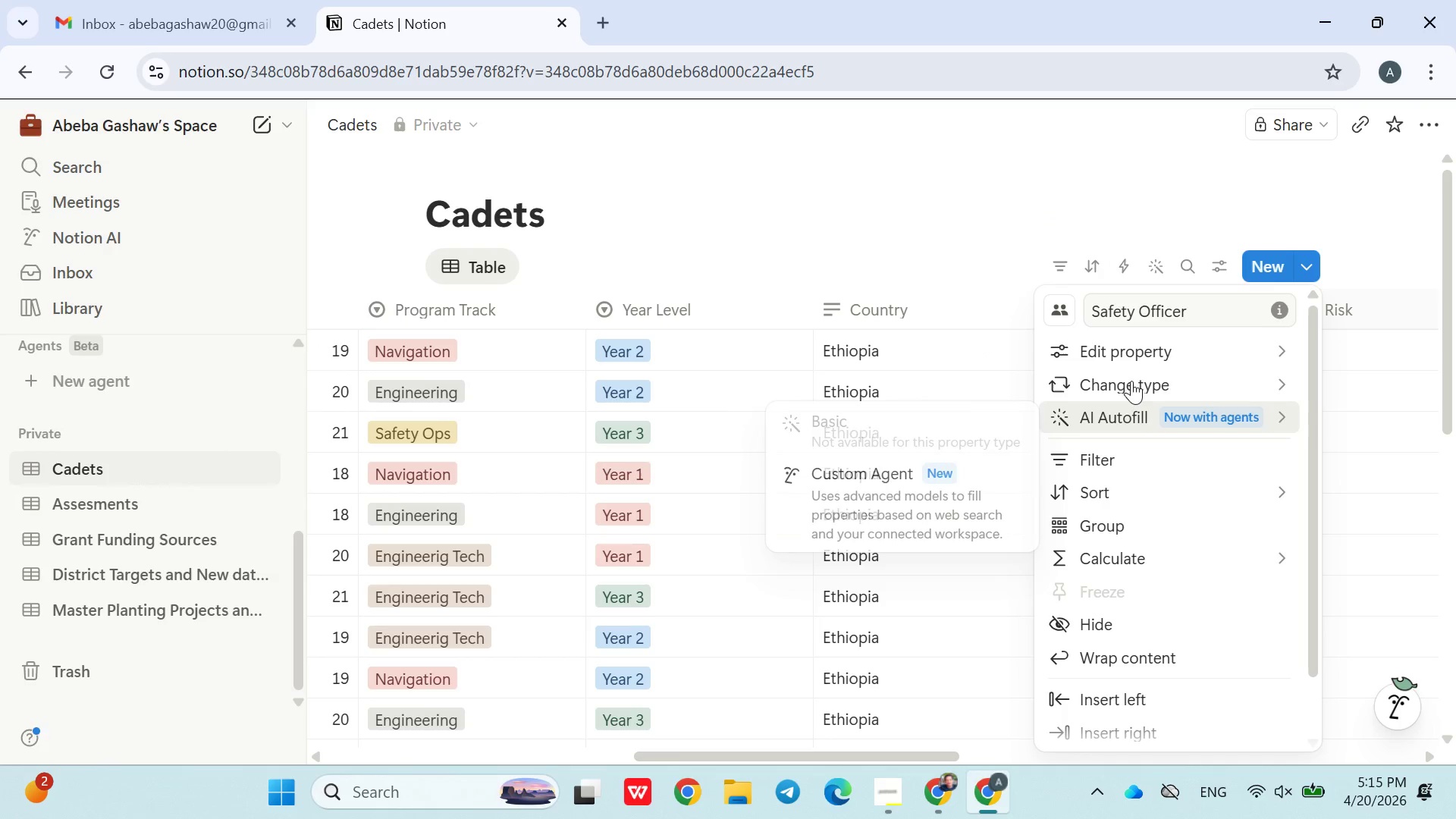 
left_click([1131, 378])
 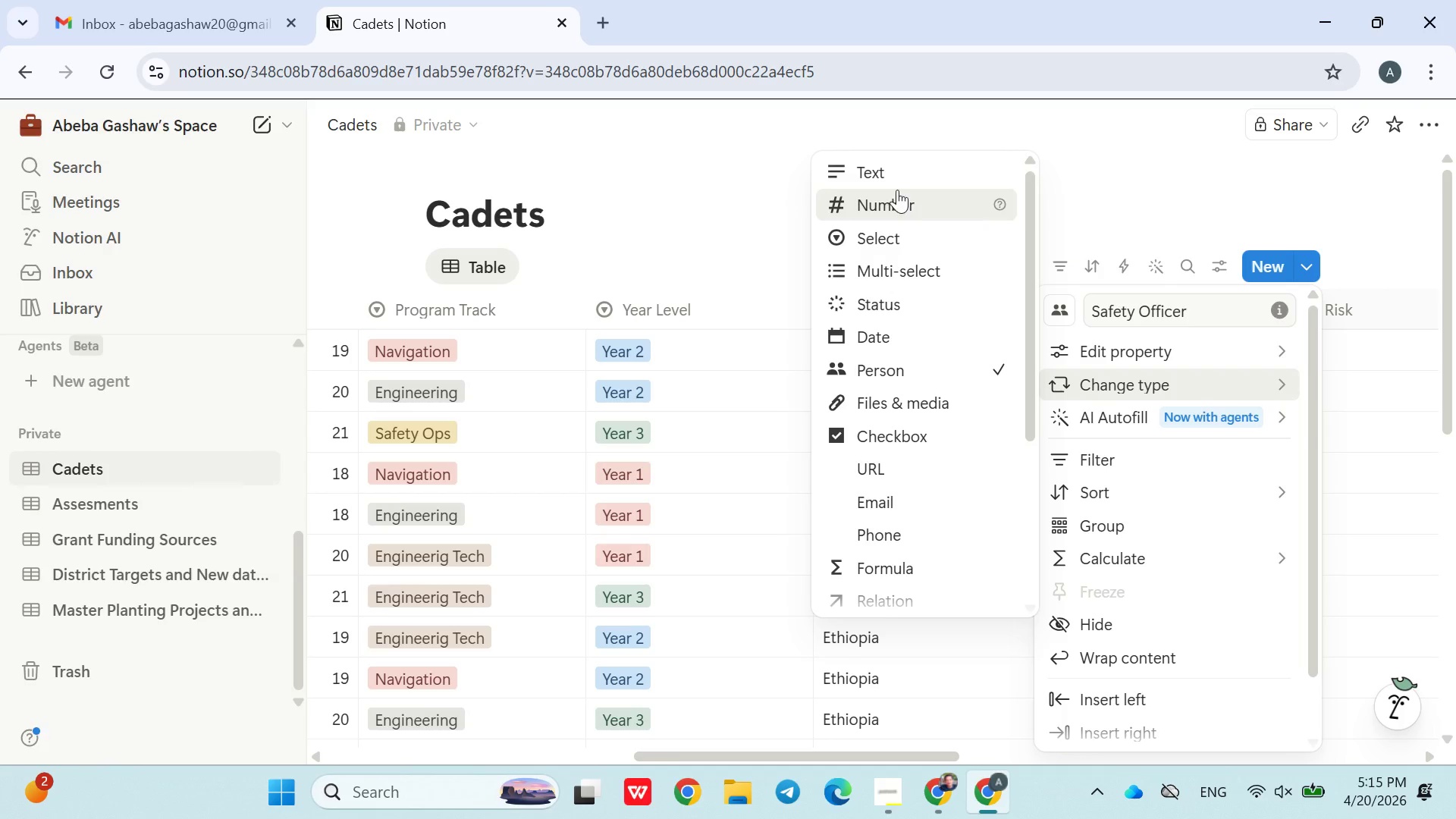 
left_click([893, 184])
 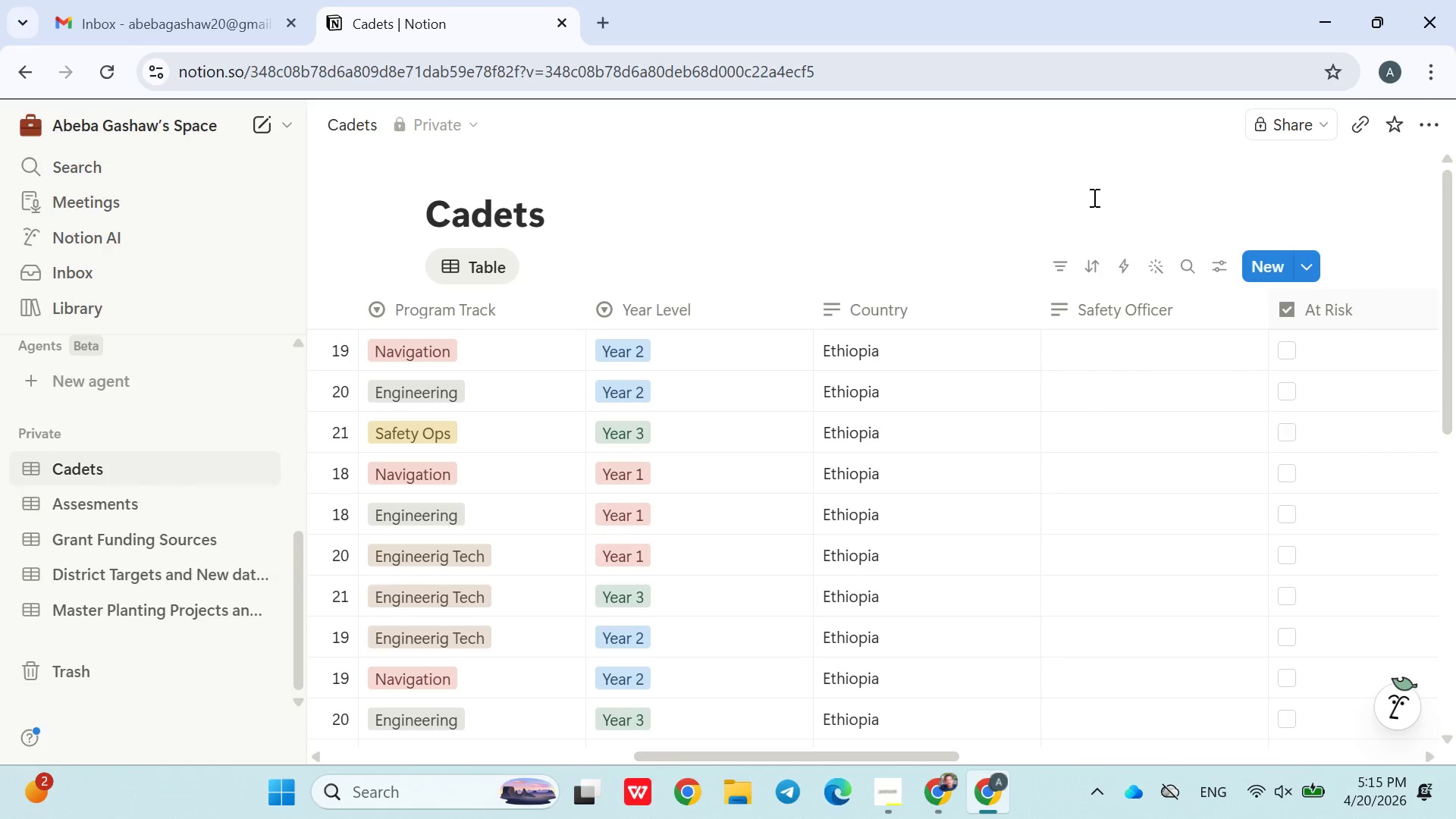 
left_click([1094, 197])
 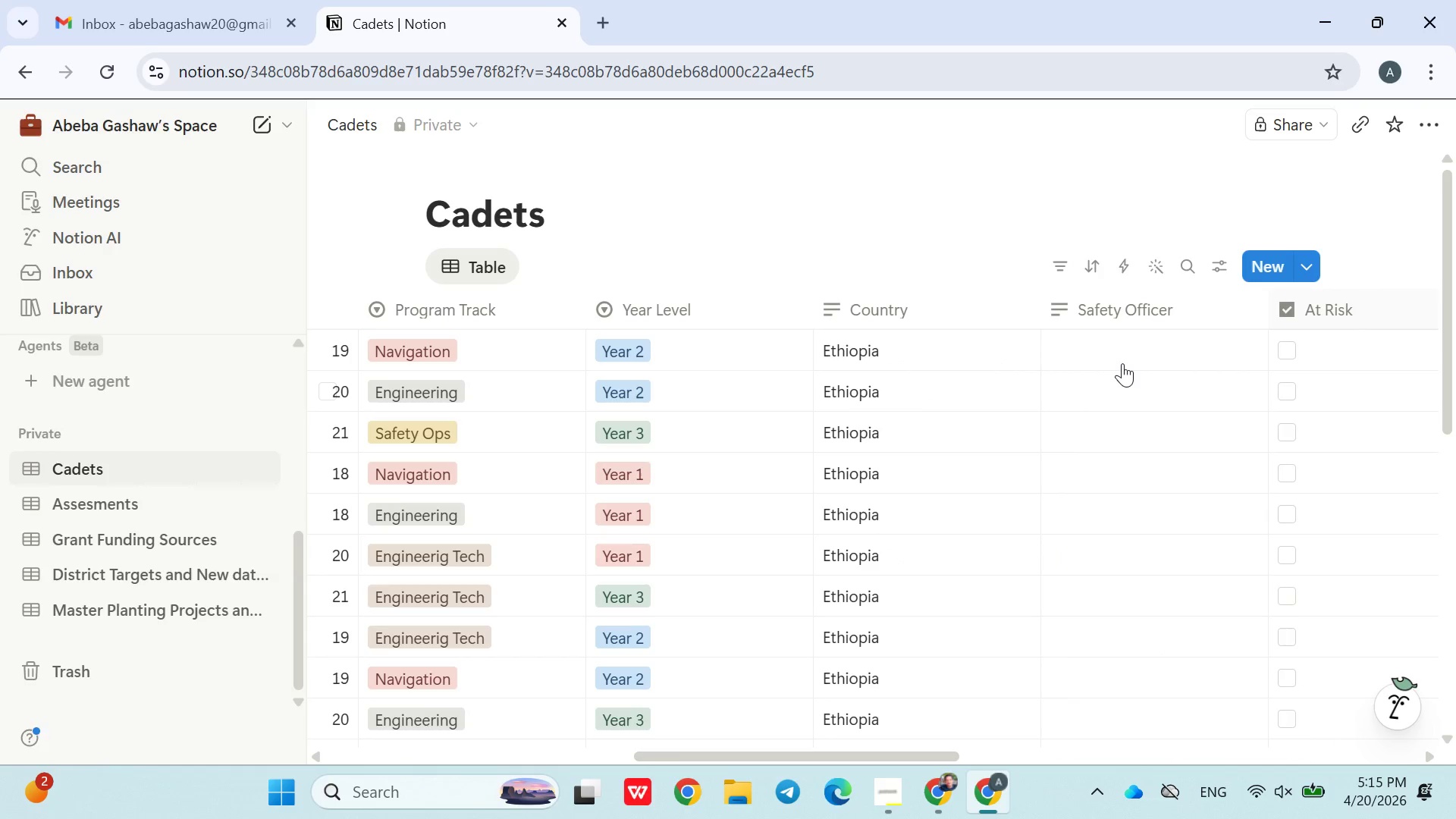 
left_click([1122, 363])
 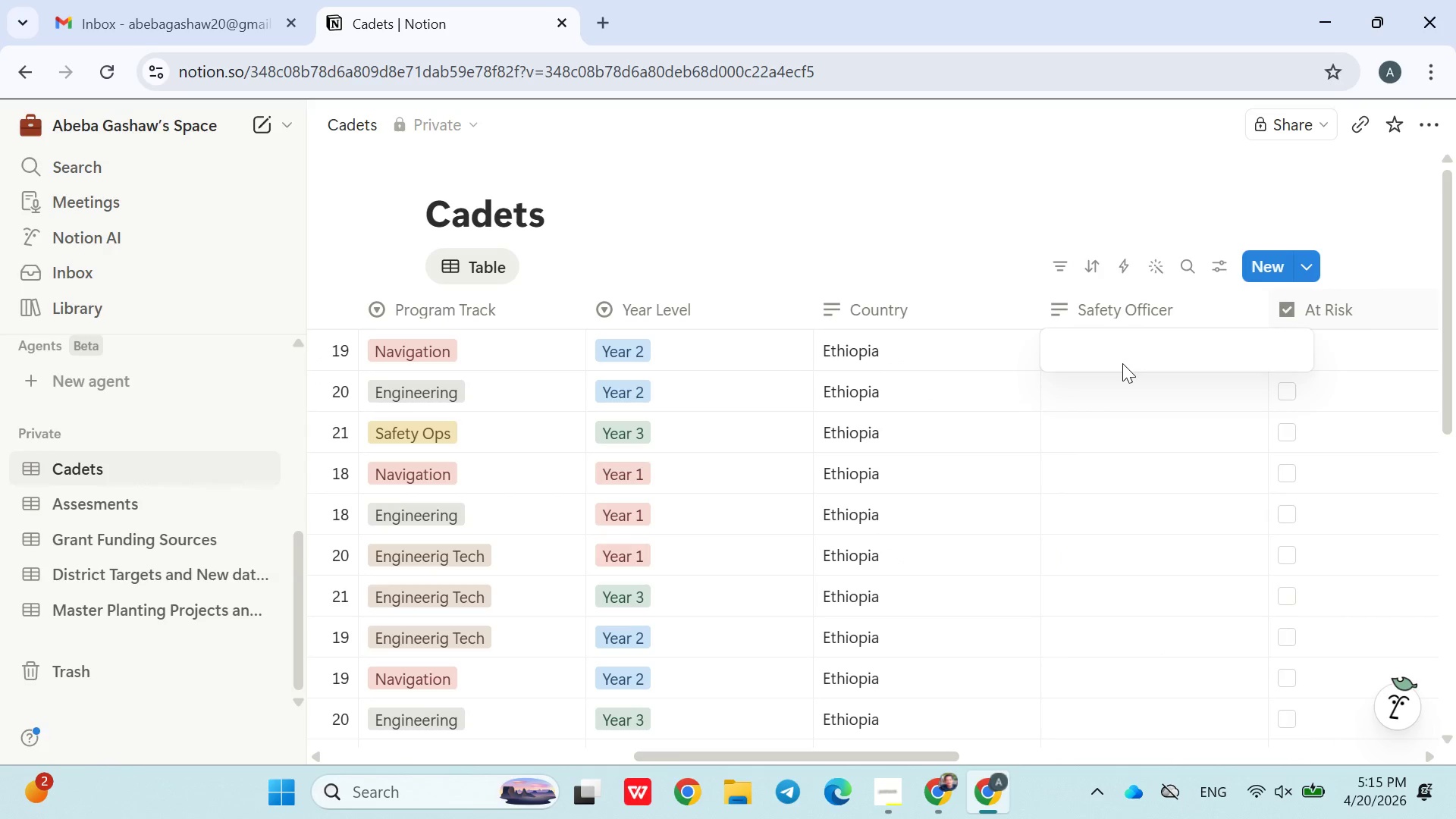 
type(Of)
key(Backspace)
key(Backspace)
 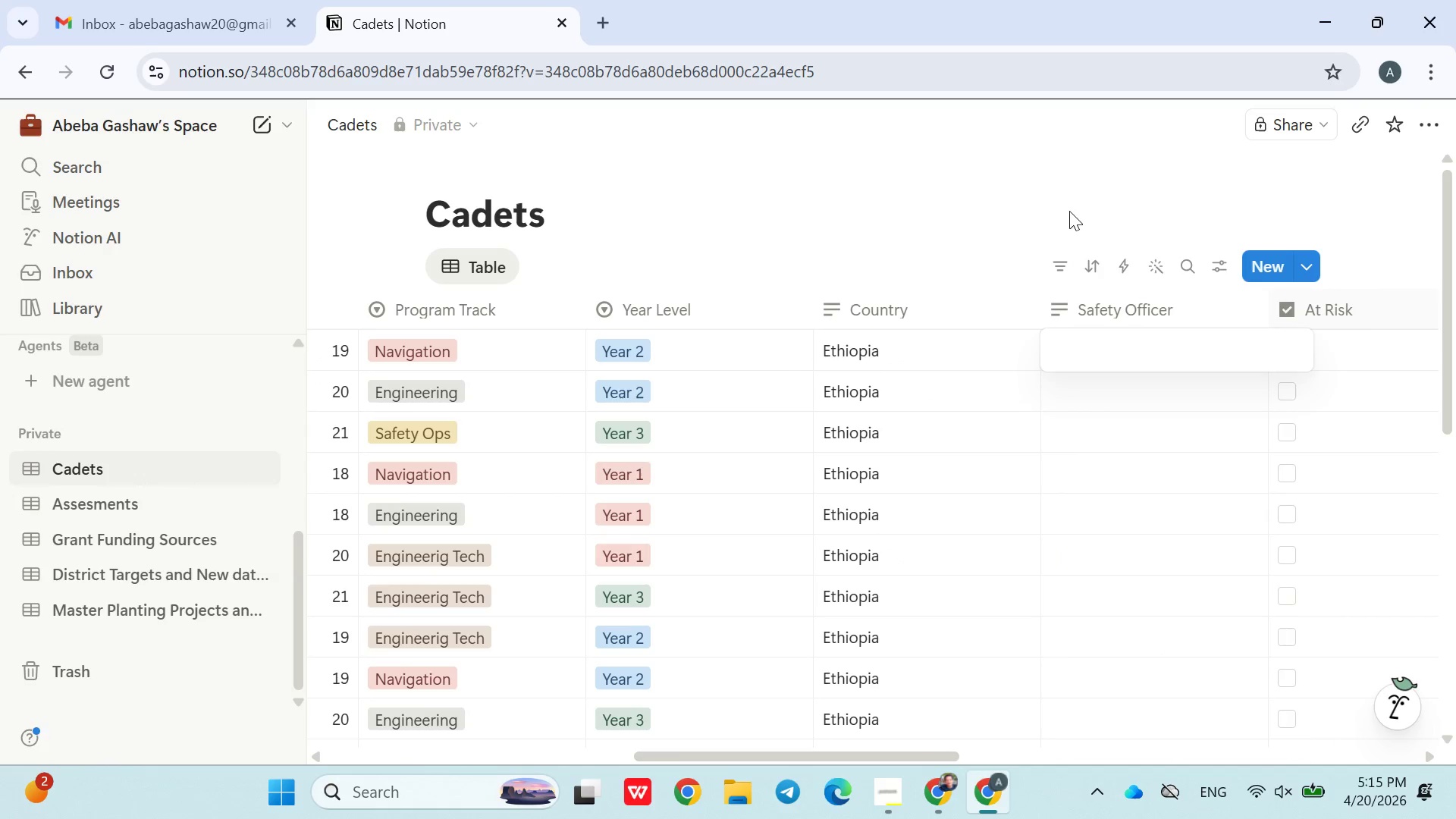 
left_click([1056, 185])
 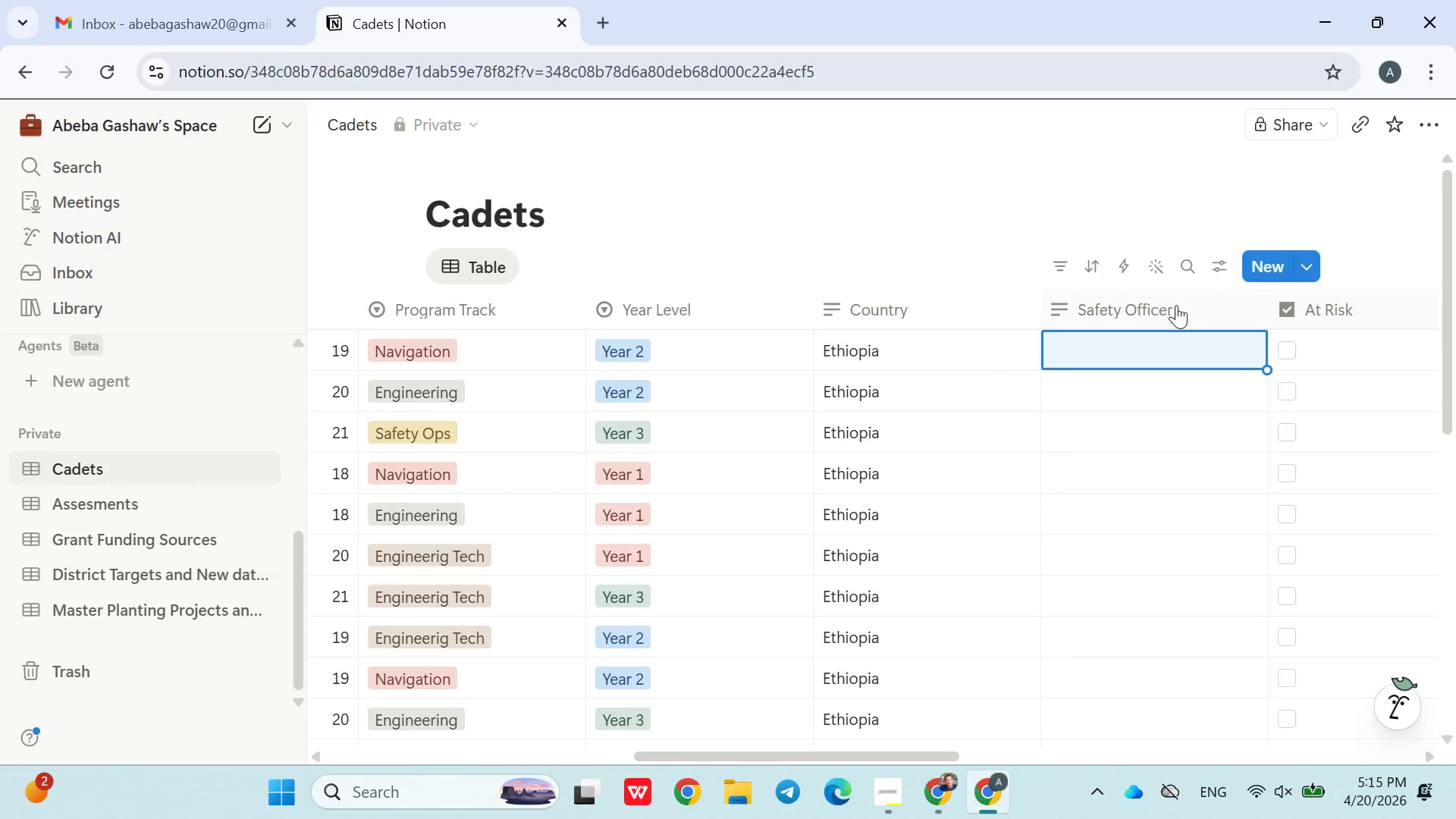 
left_click([1187, 313])
 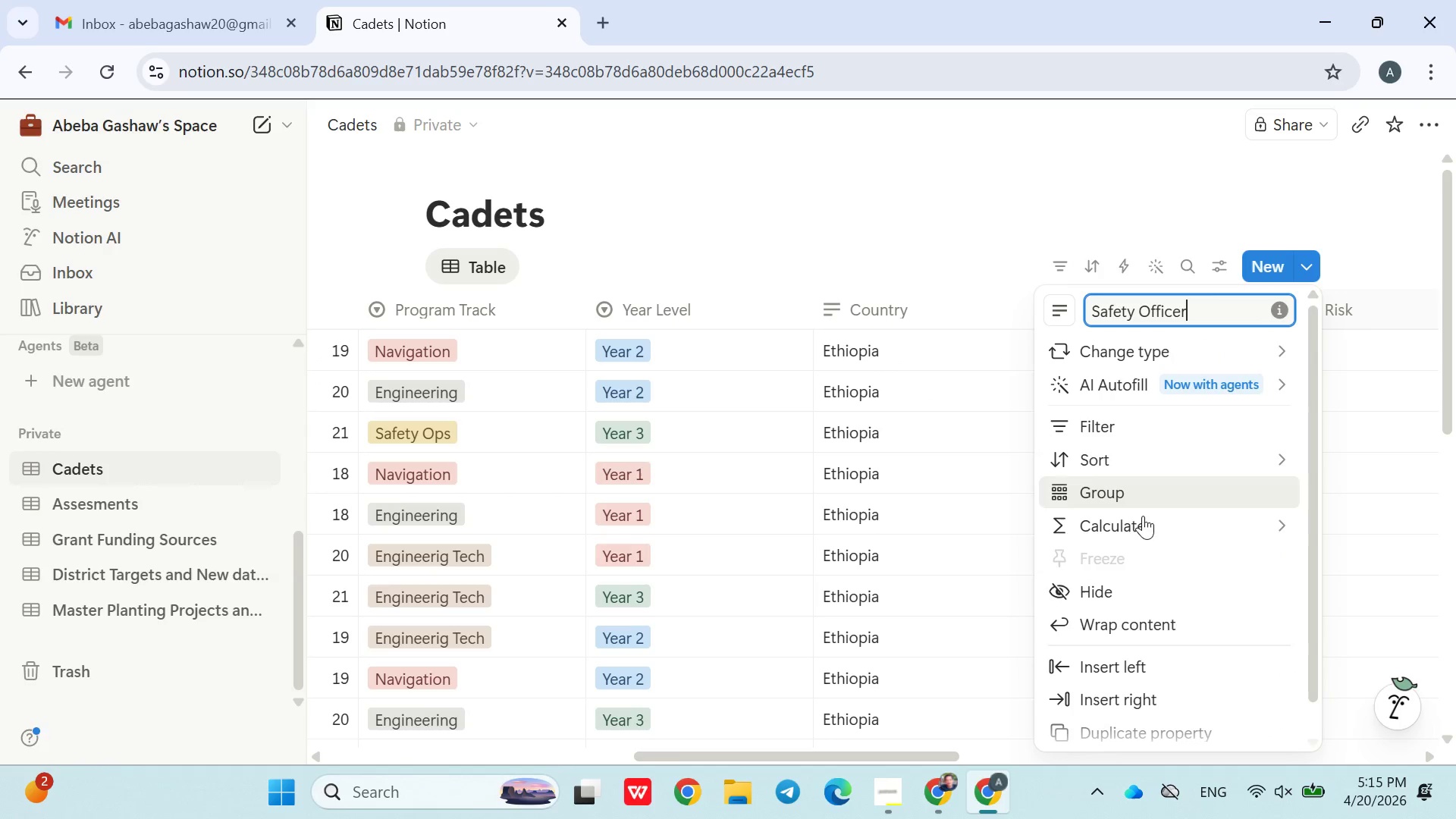 
scroll: coordinate [1163, 625], scroll_direction: none, amount: 0.0
 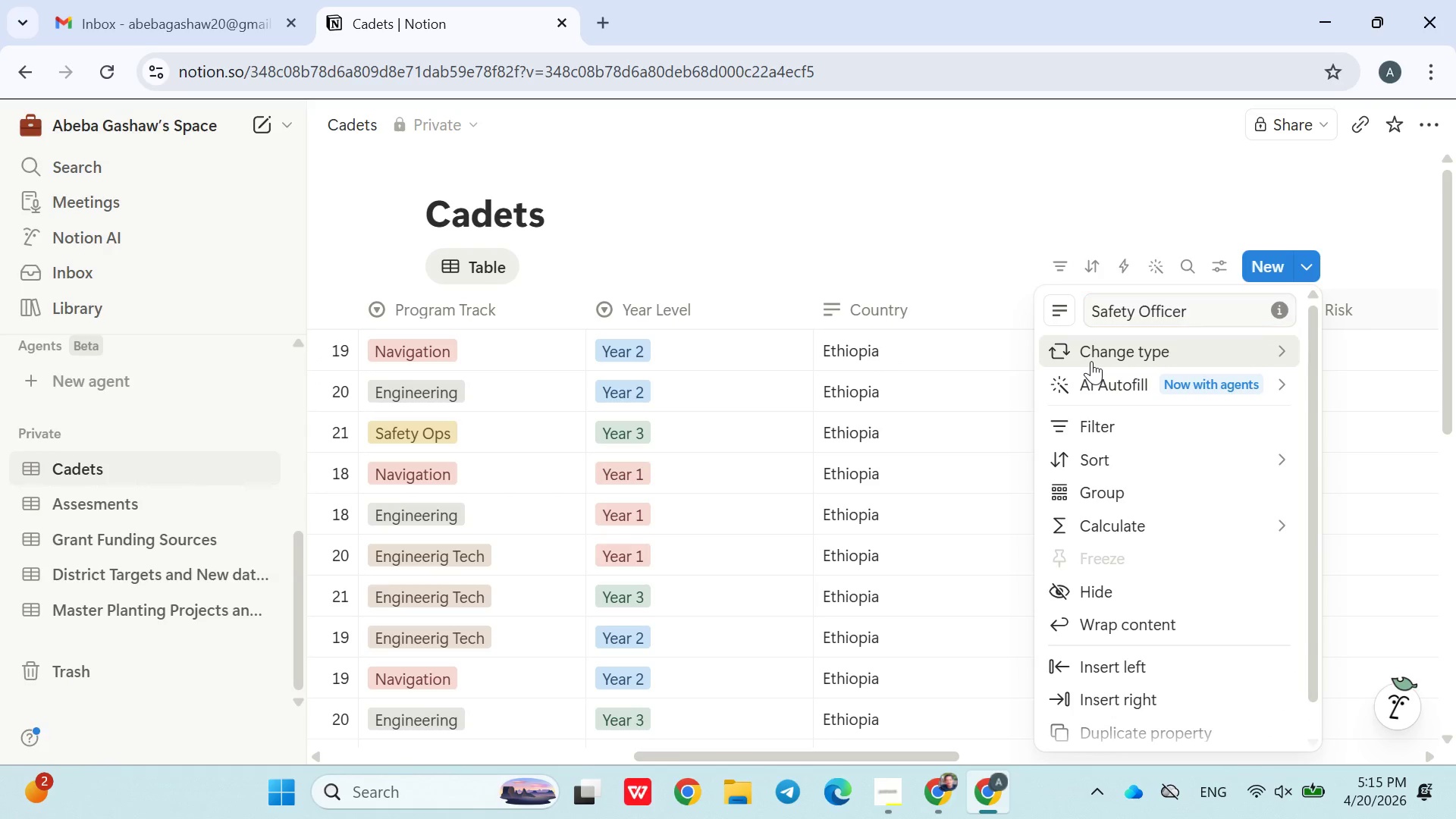 
left_click([1091, 361])
 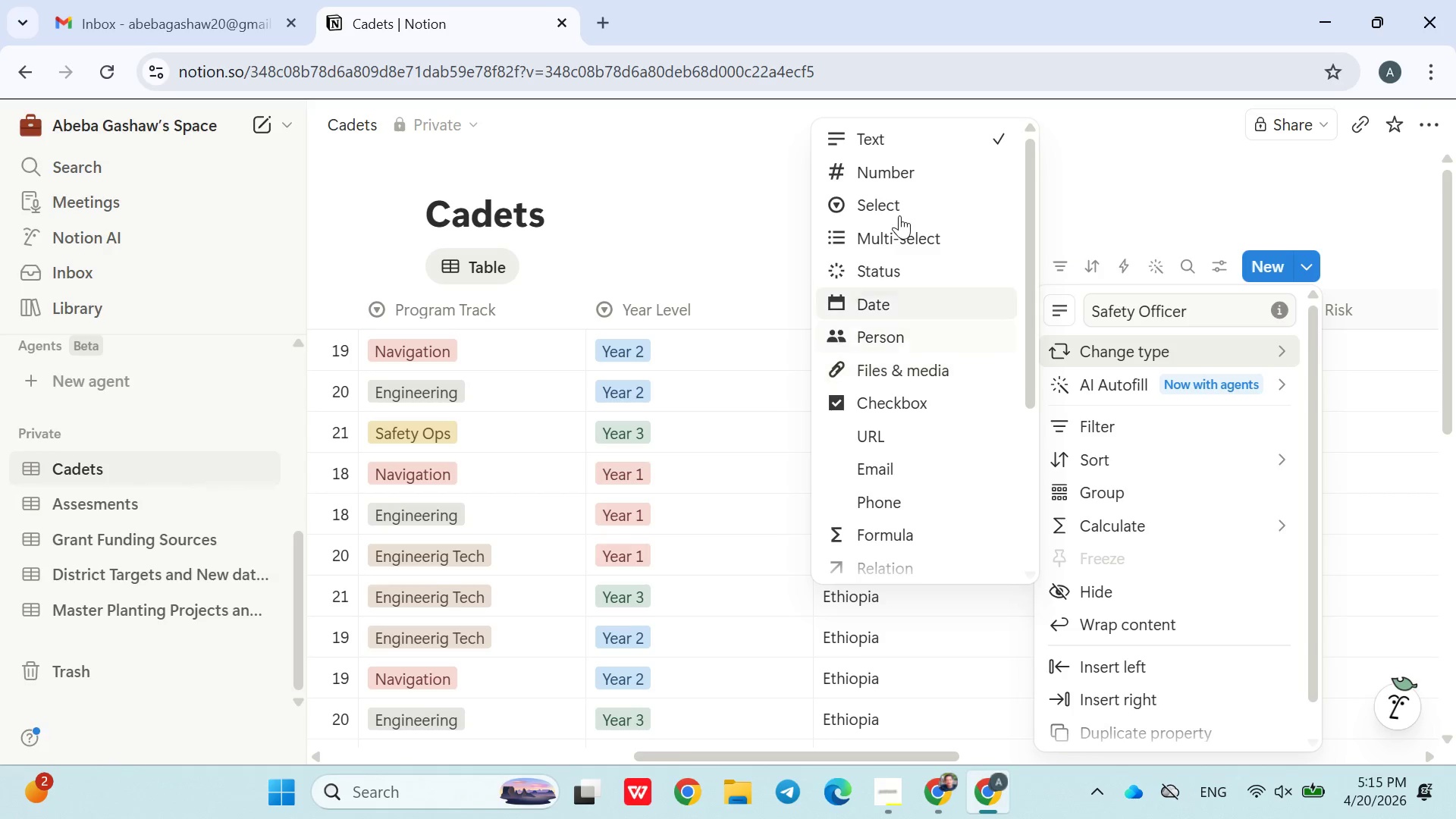 
left_click([899, 215])
 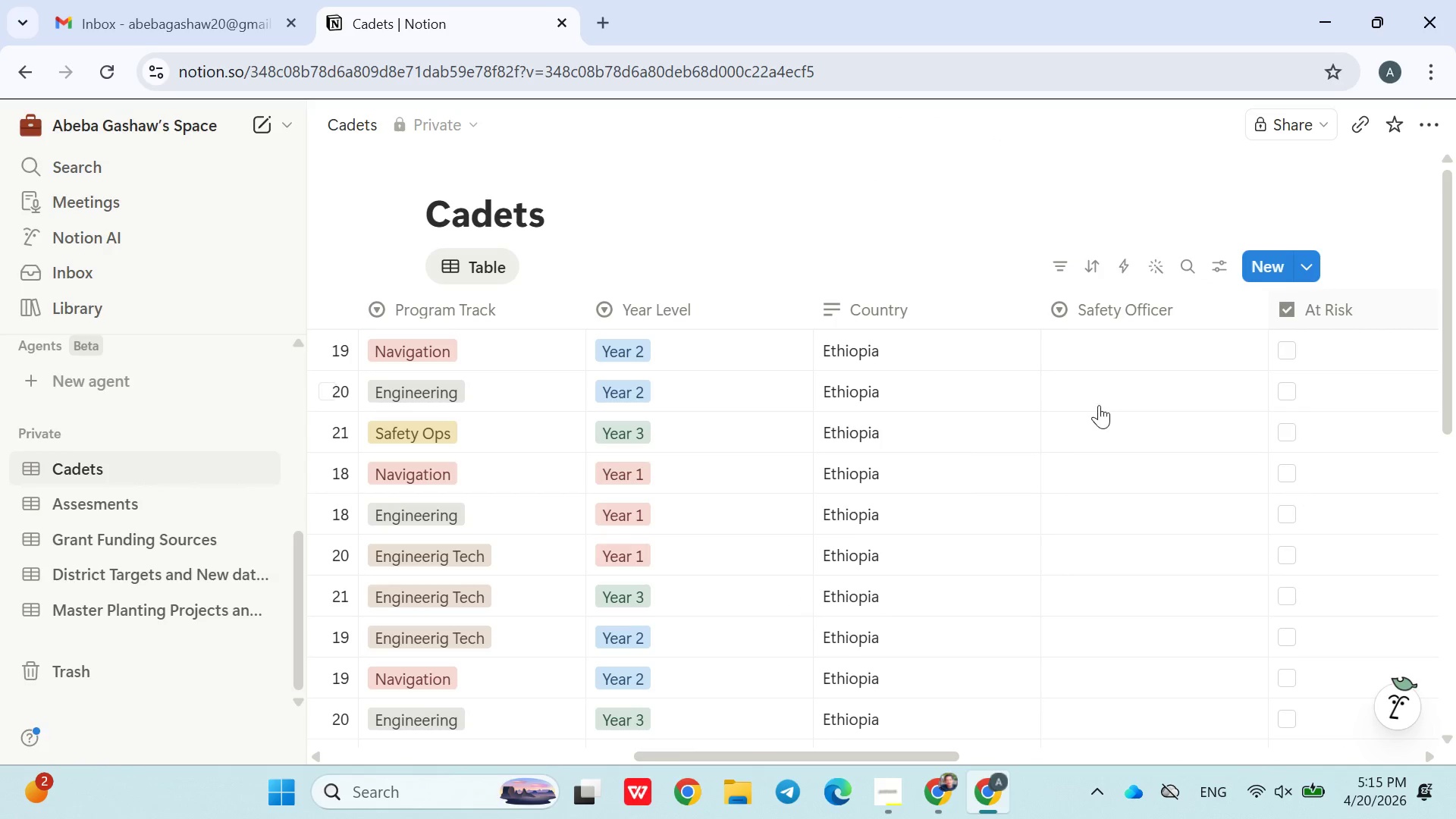 
left_click([1099, 350])
 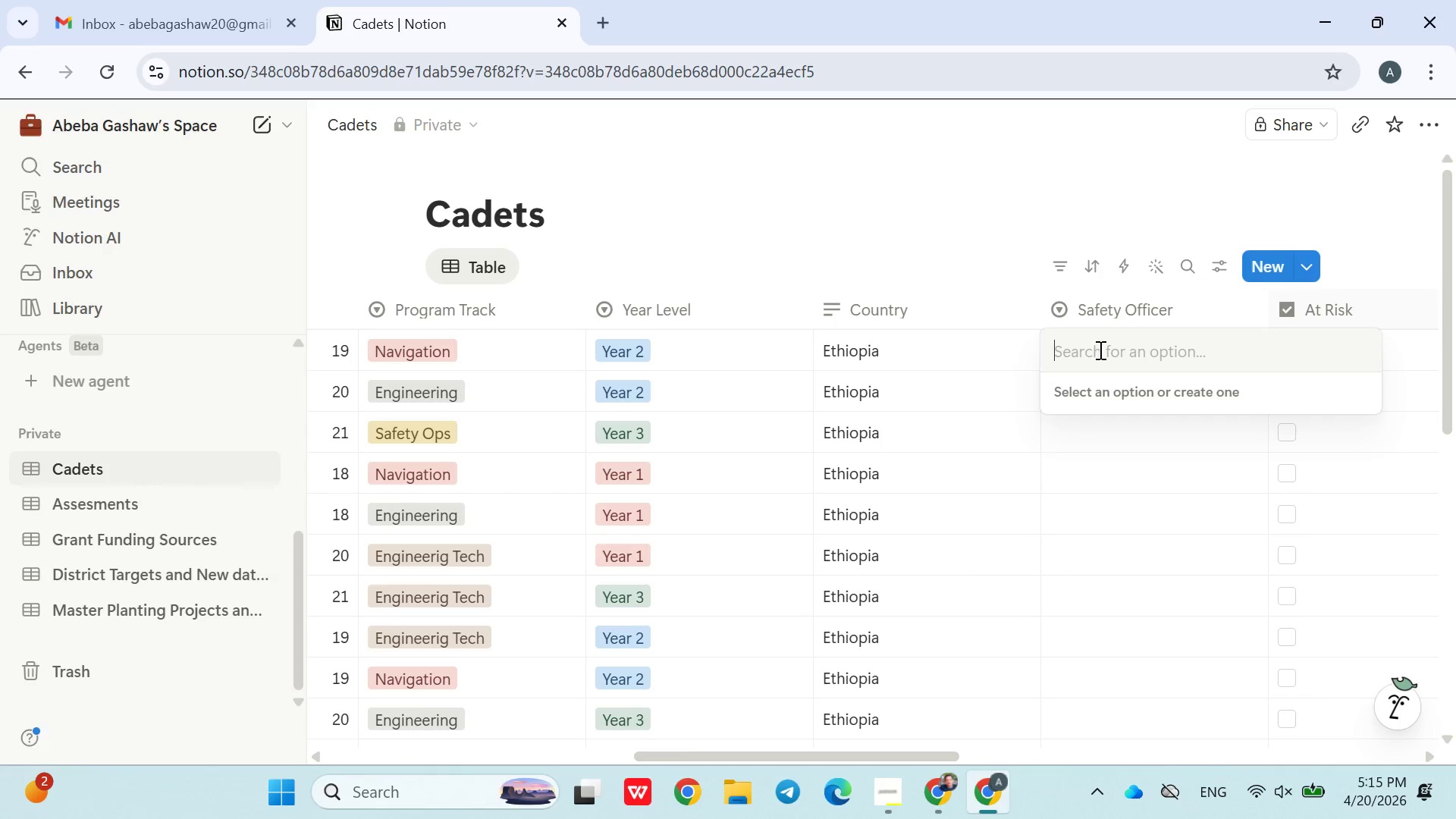 
type(Officer A)
 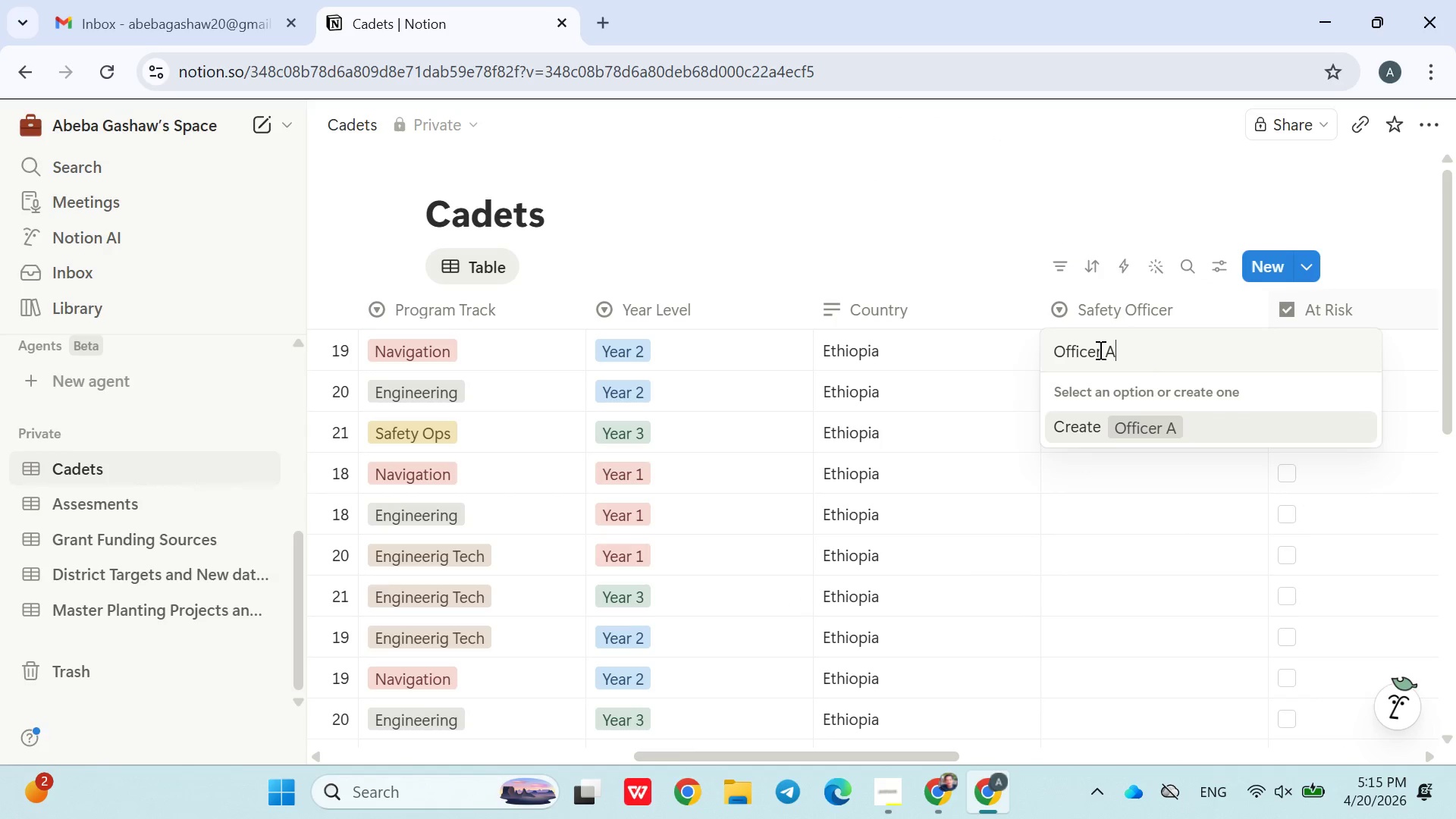 
key(Enter)
 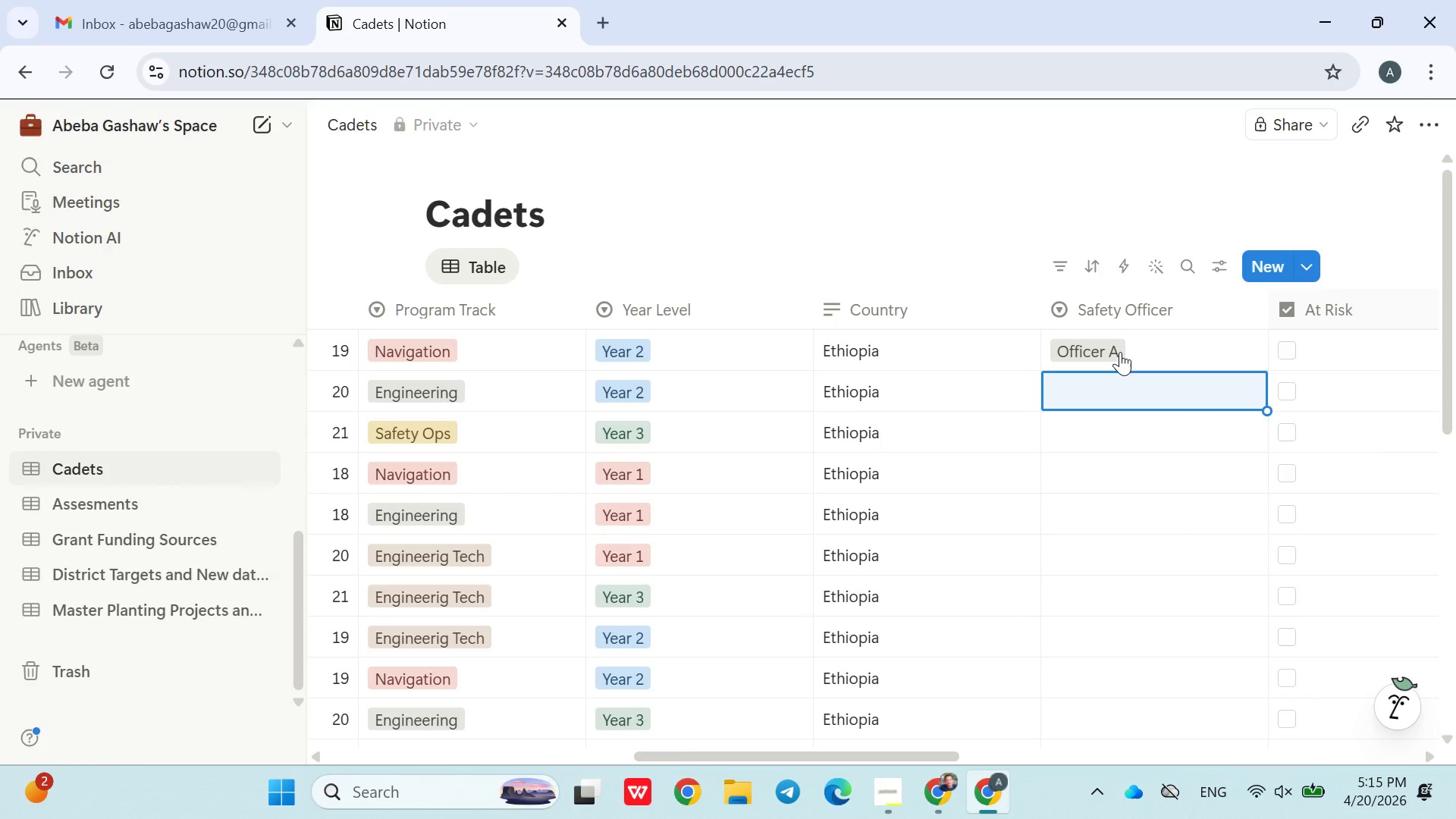 
left_click([1134, 354])
 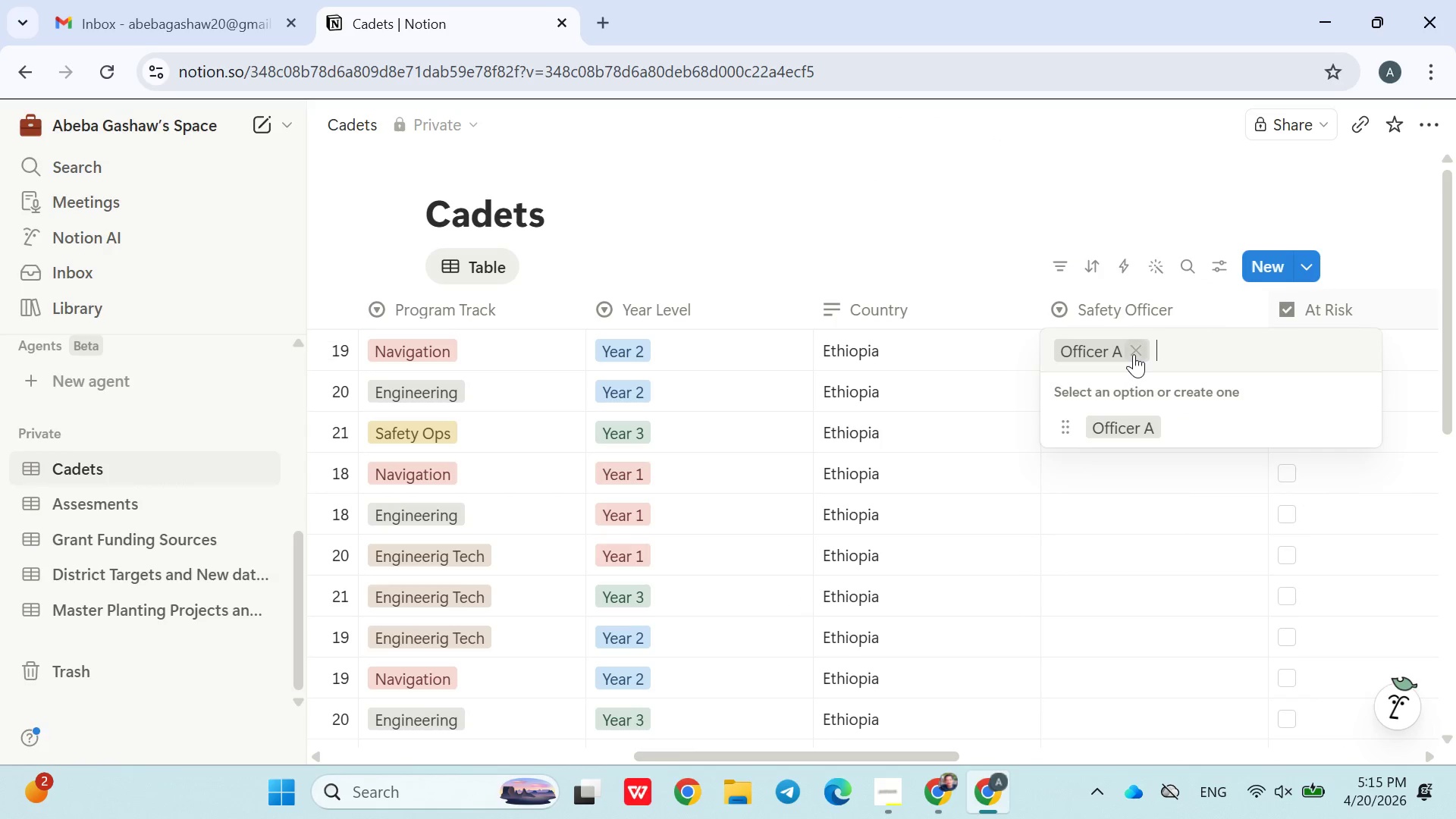 
type(Officer B)
 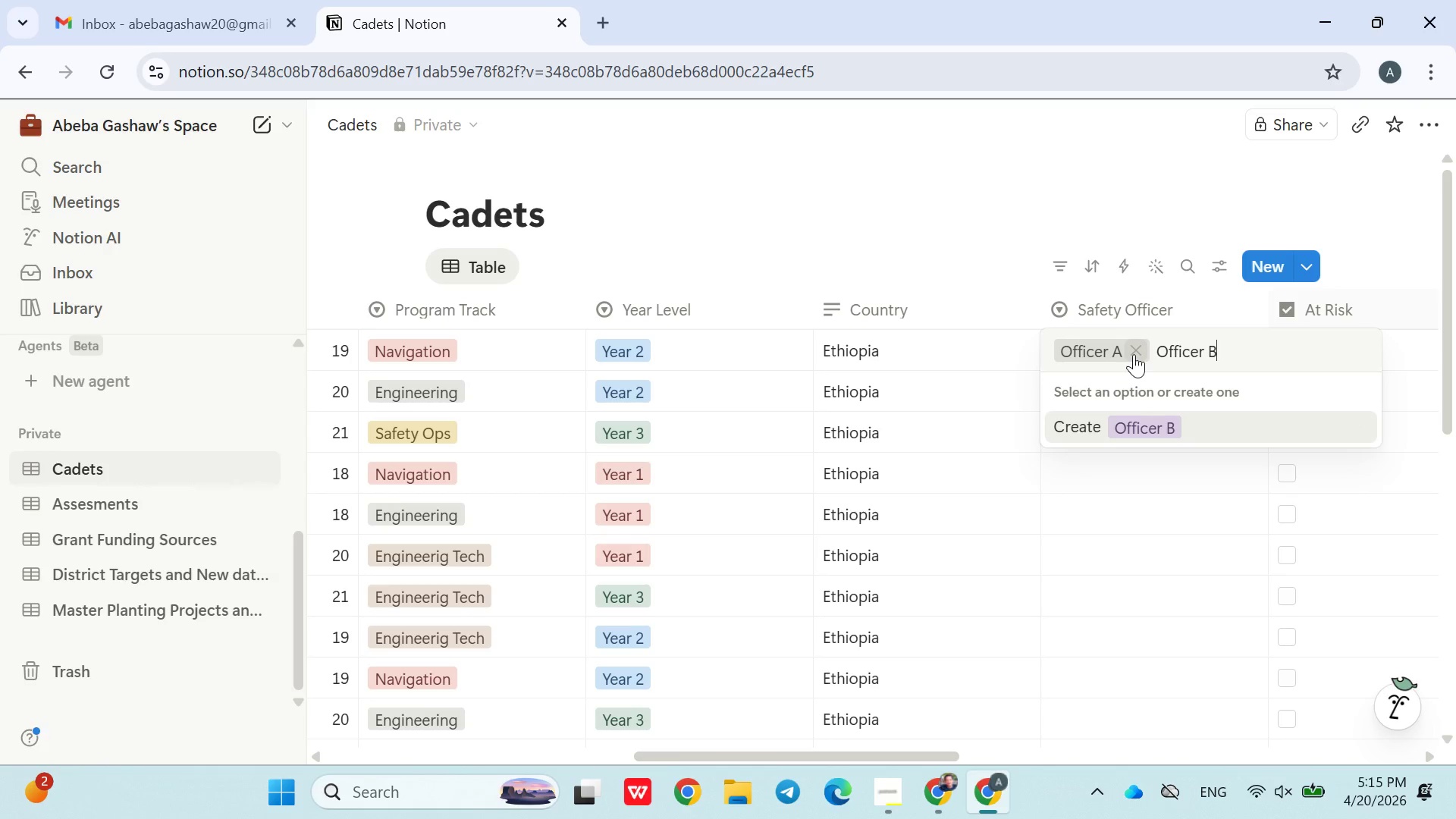 
key(Enter)
 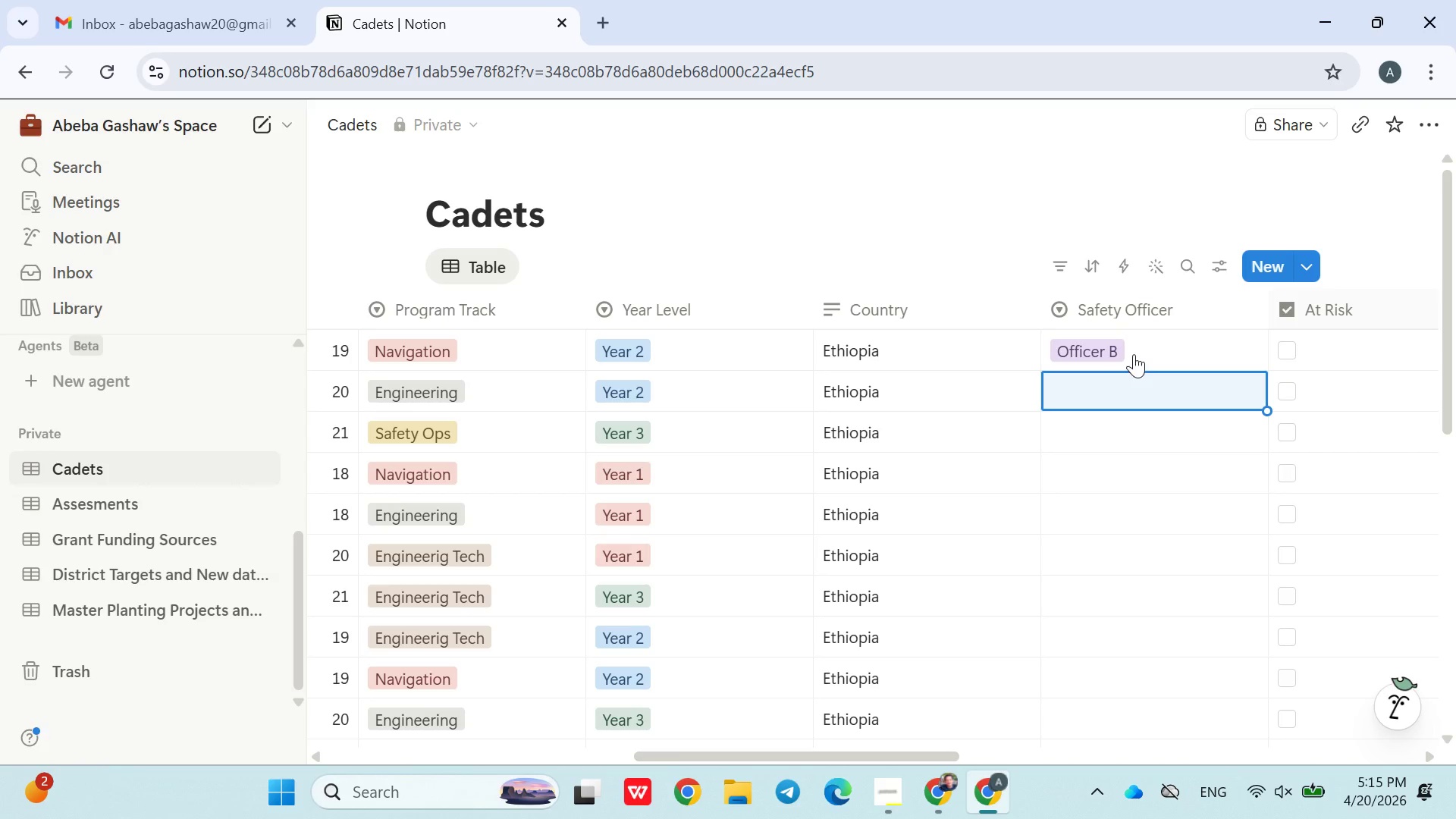 
left_click([1134, 350])
 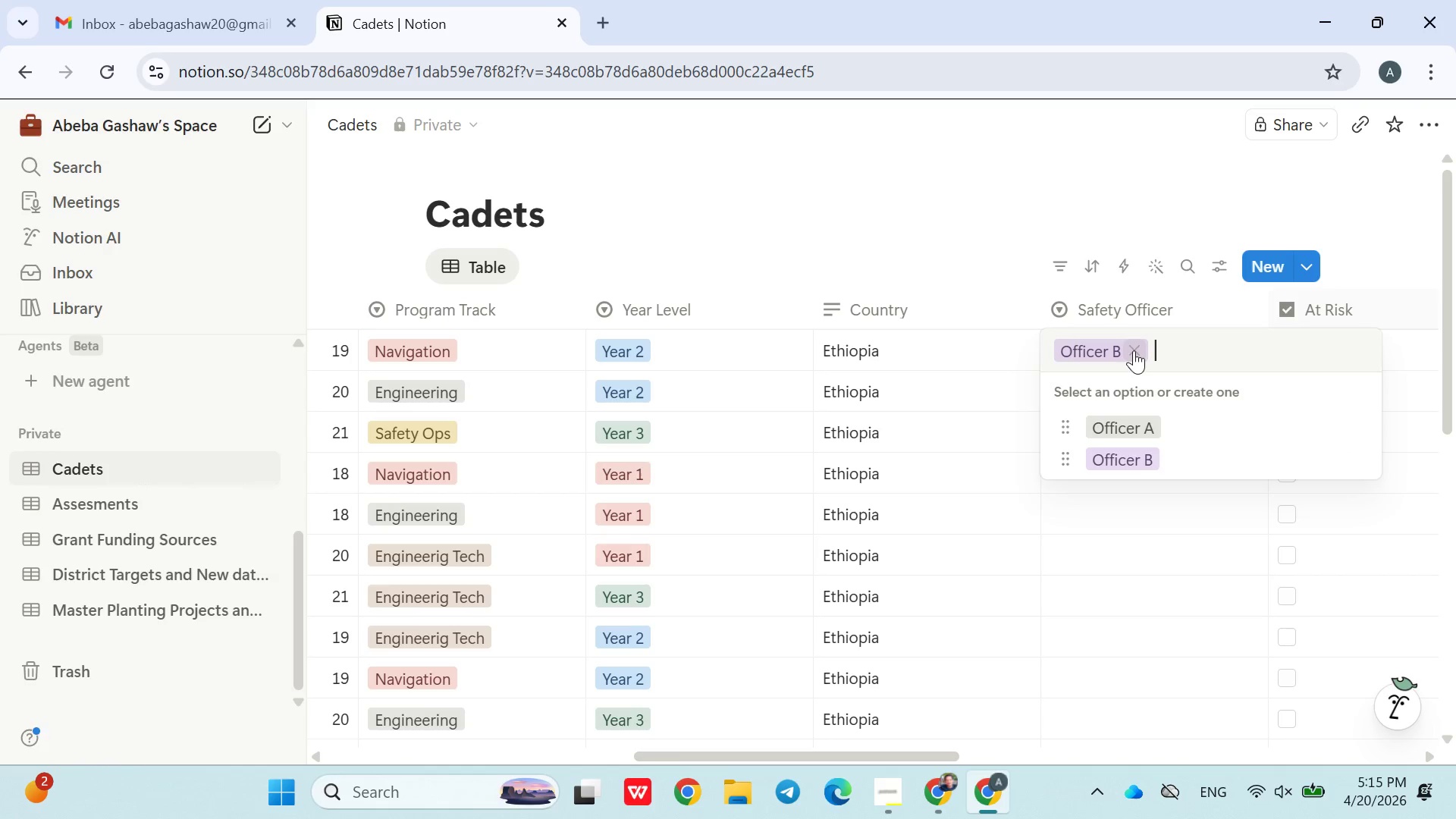 
type(Officer C)
 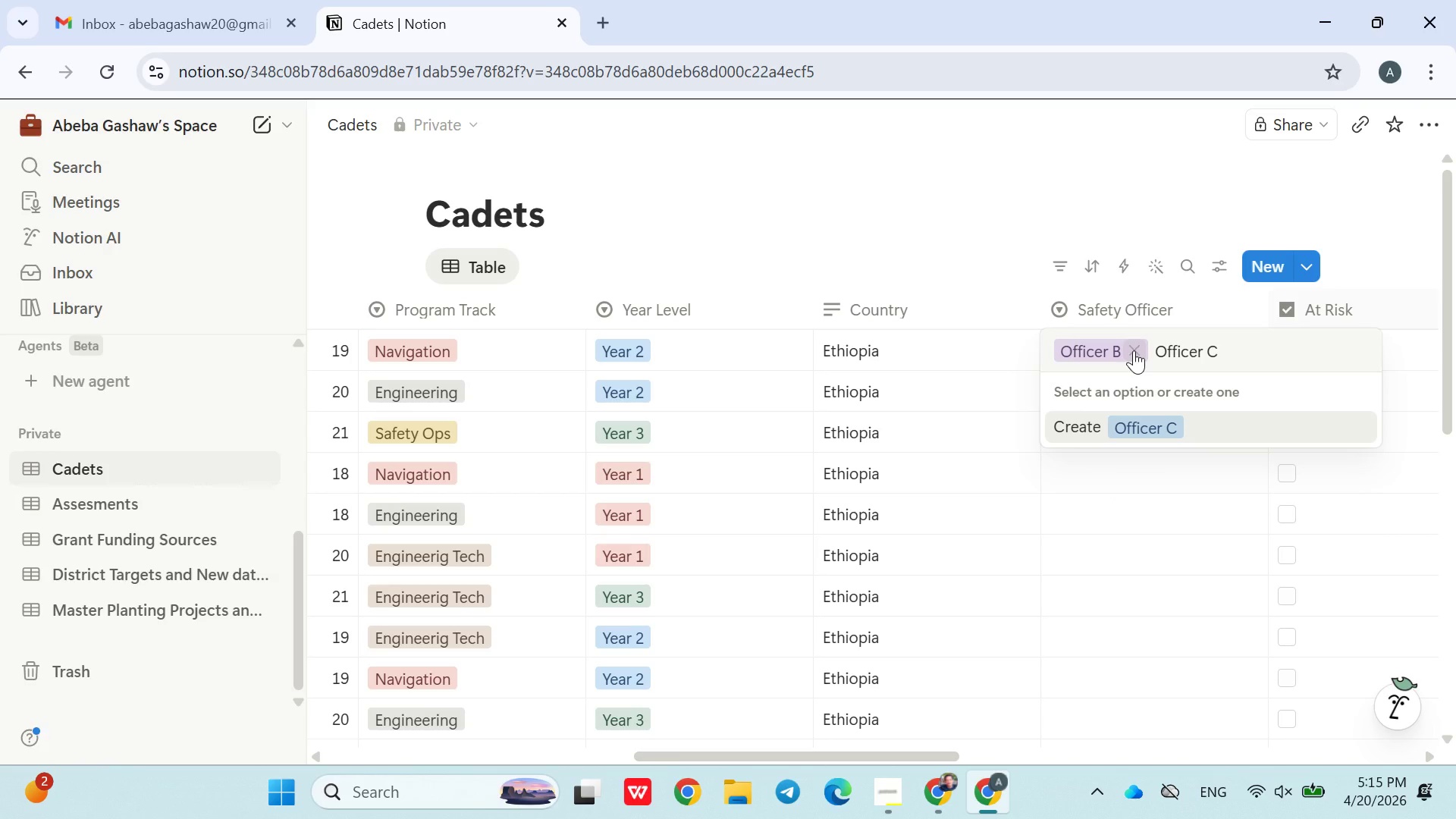 
key(Enter)
 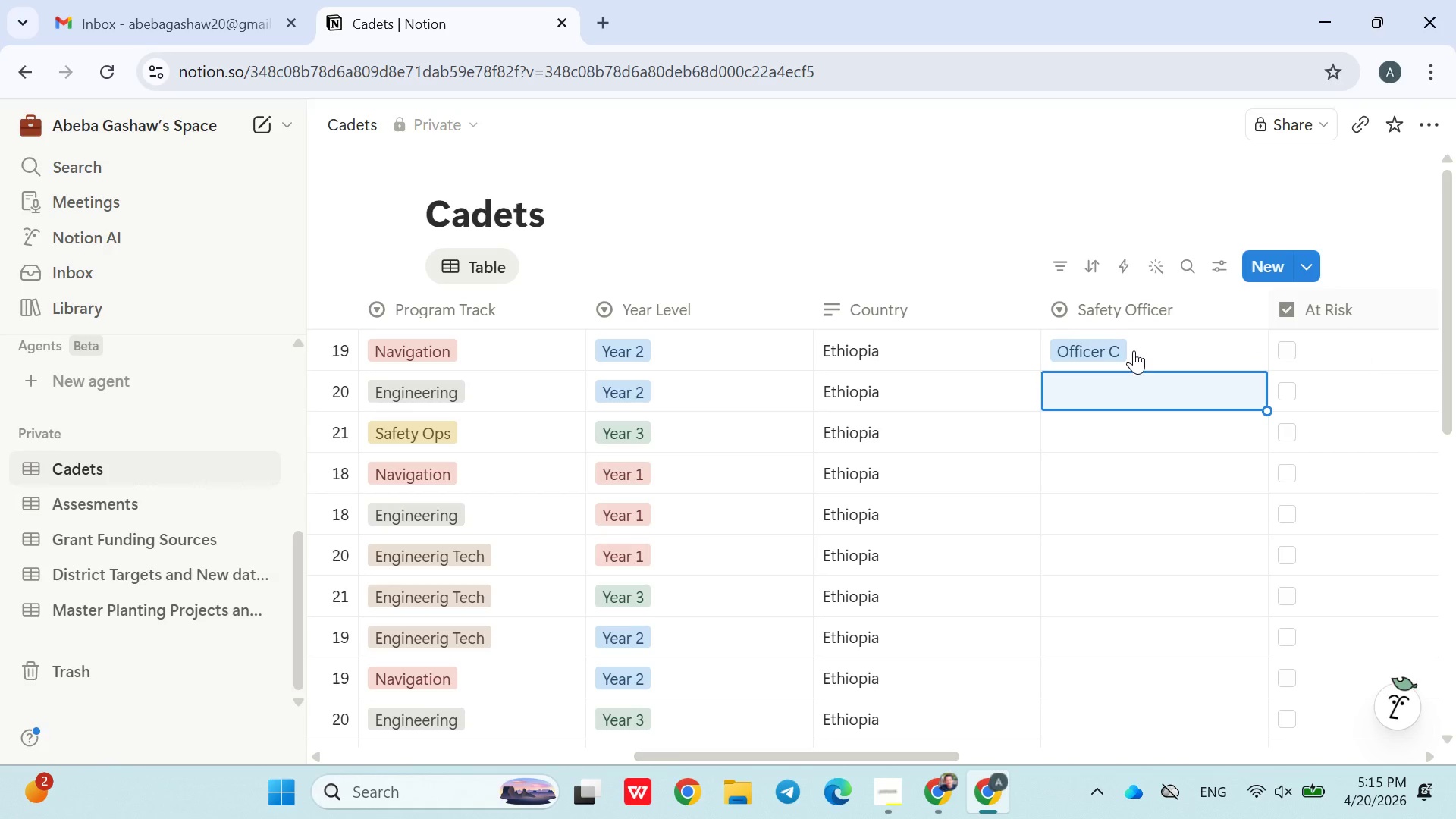 
left_click([1144, 344])
 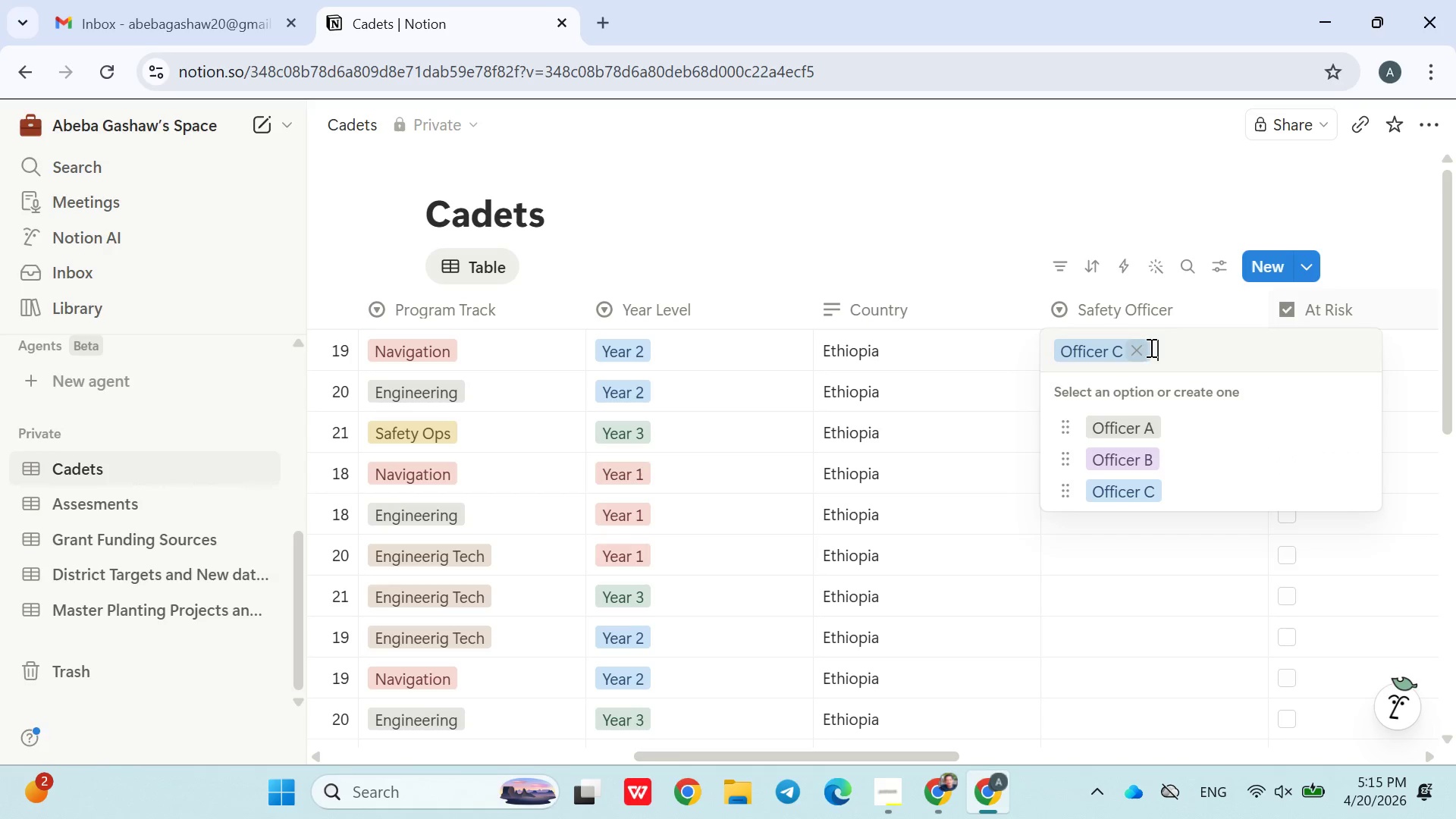 
type(officer D)
 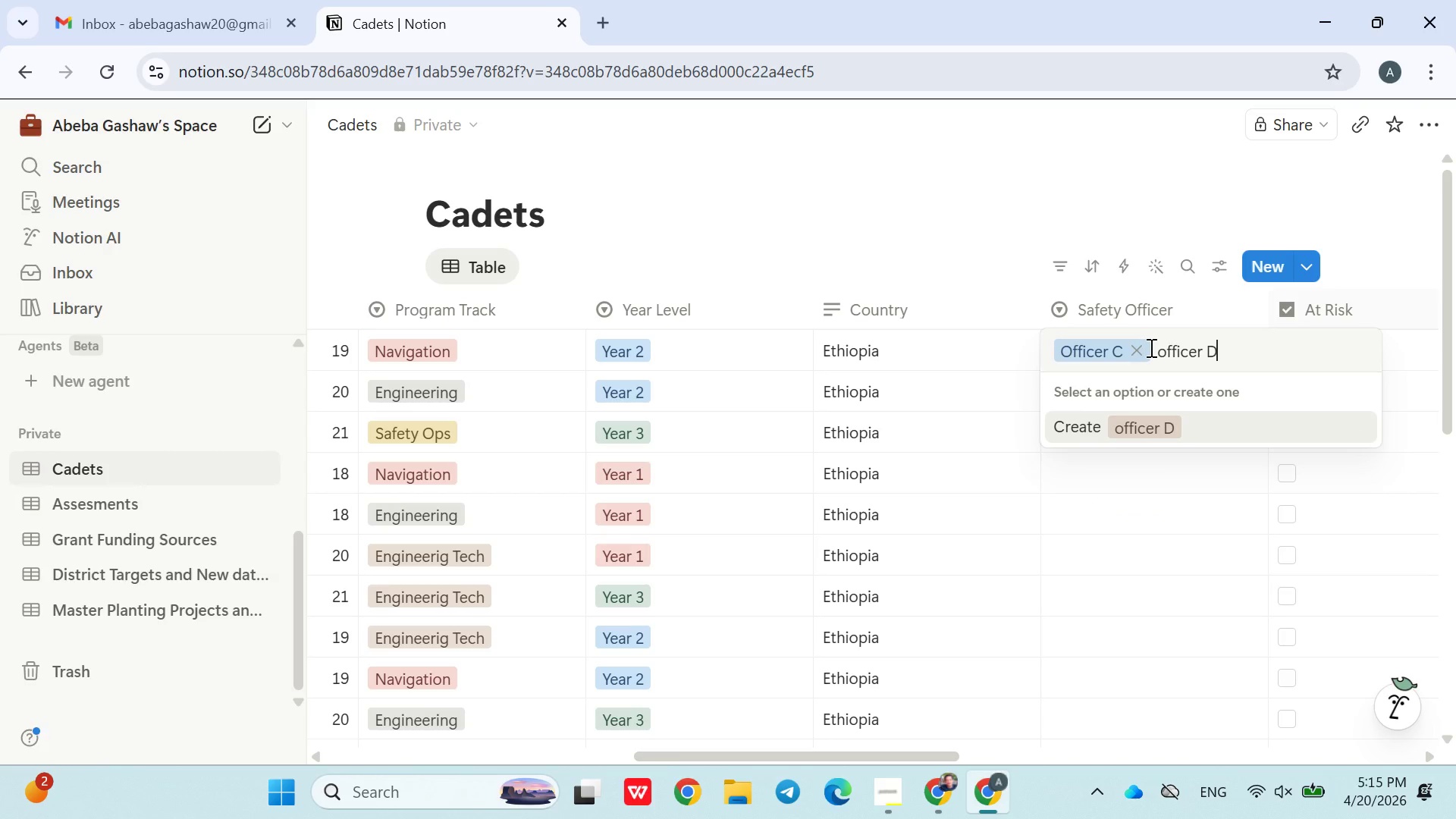 
 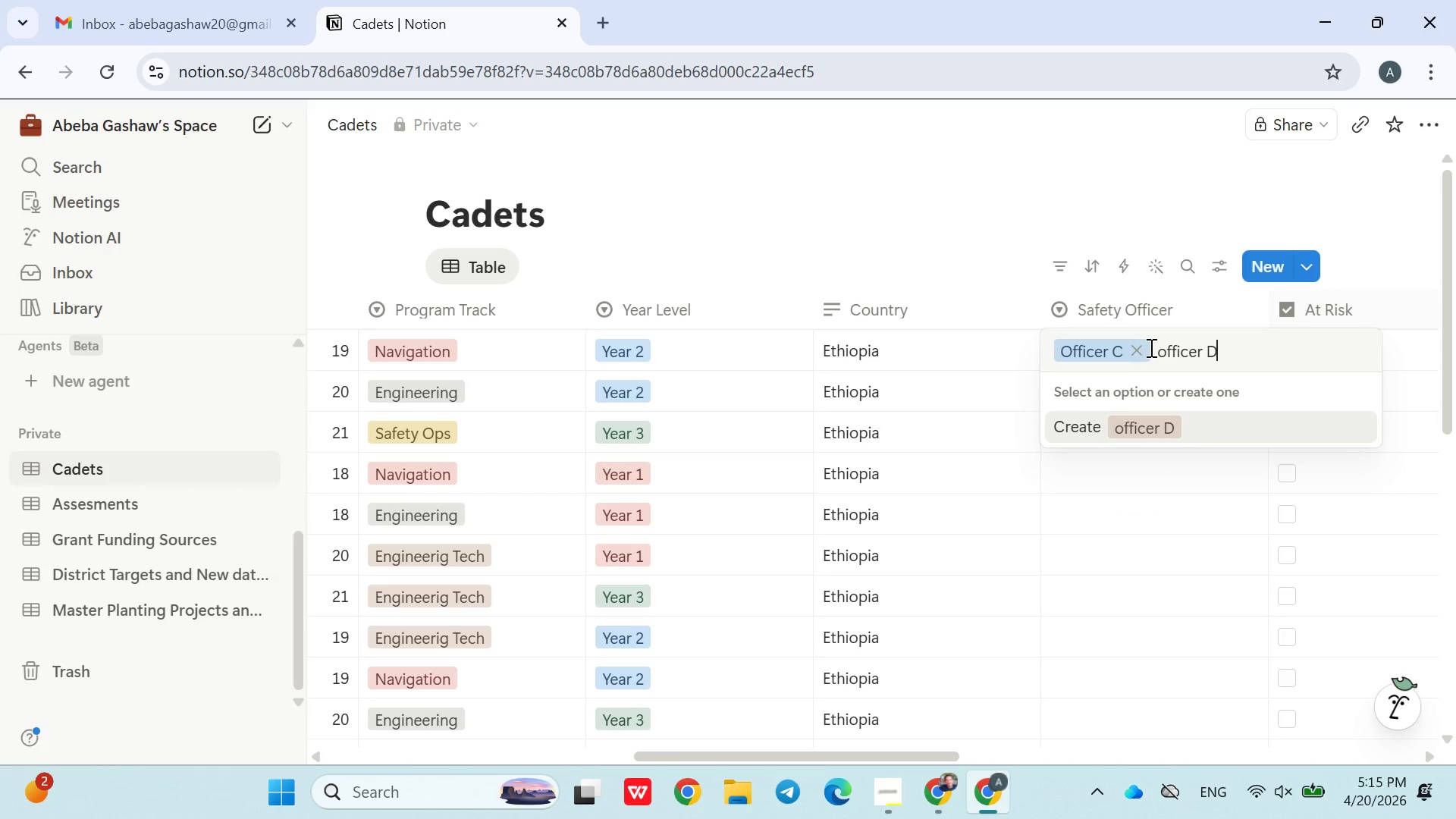 
key(Enter)
 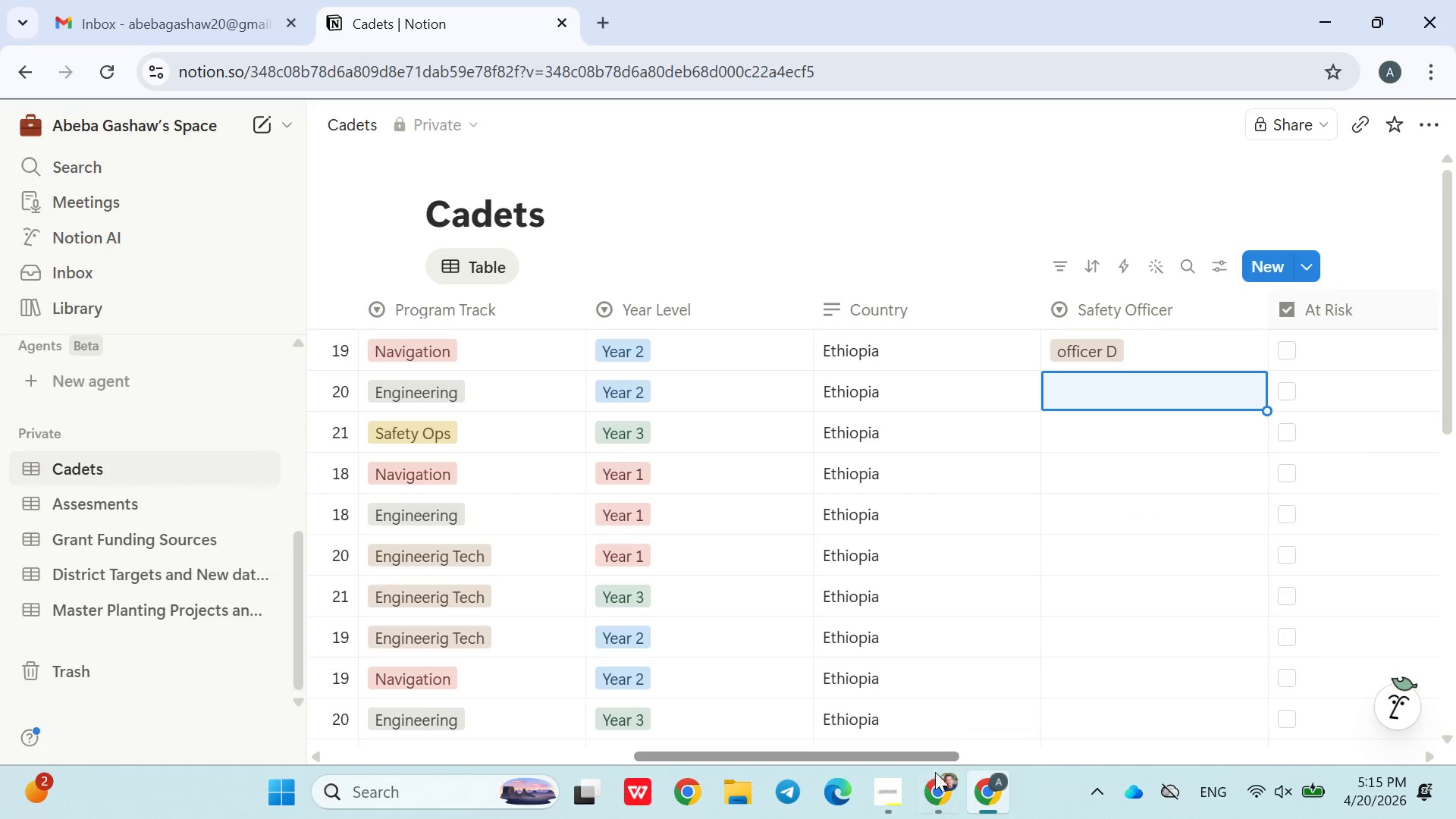 
left_click([912, 789])